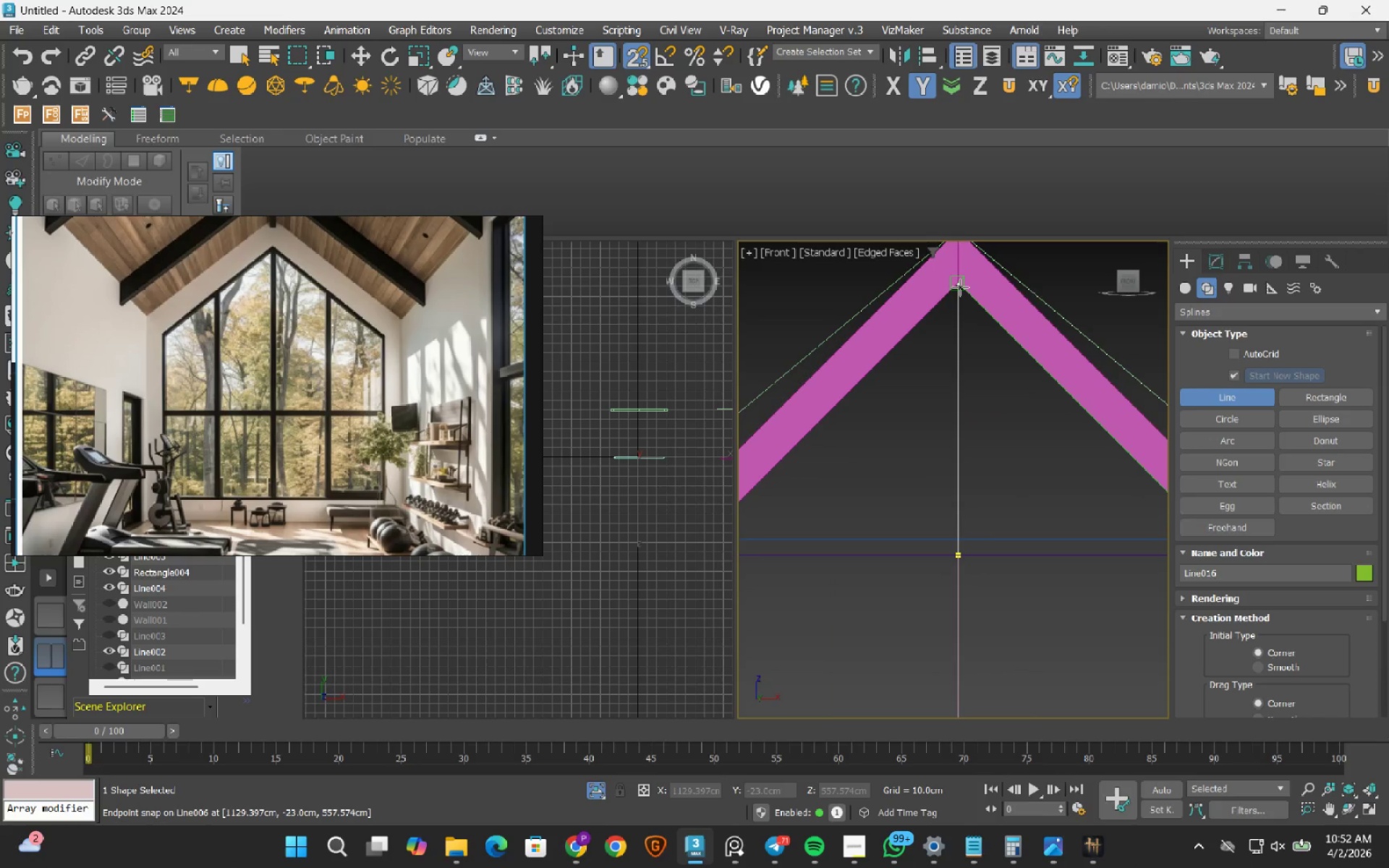 
left_click([960, 287])
 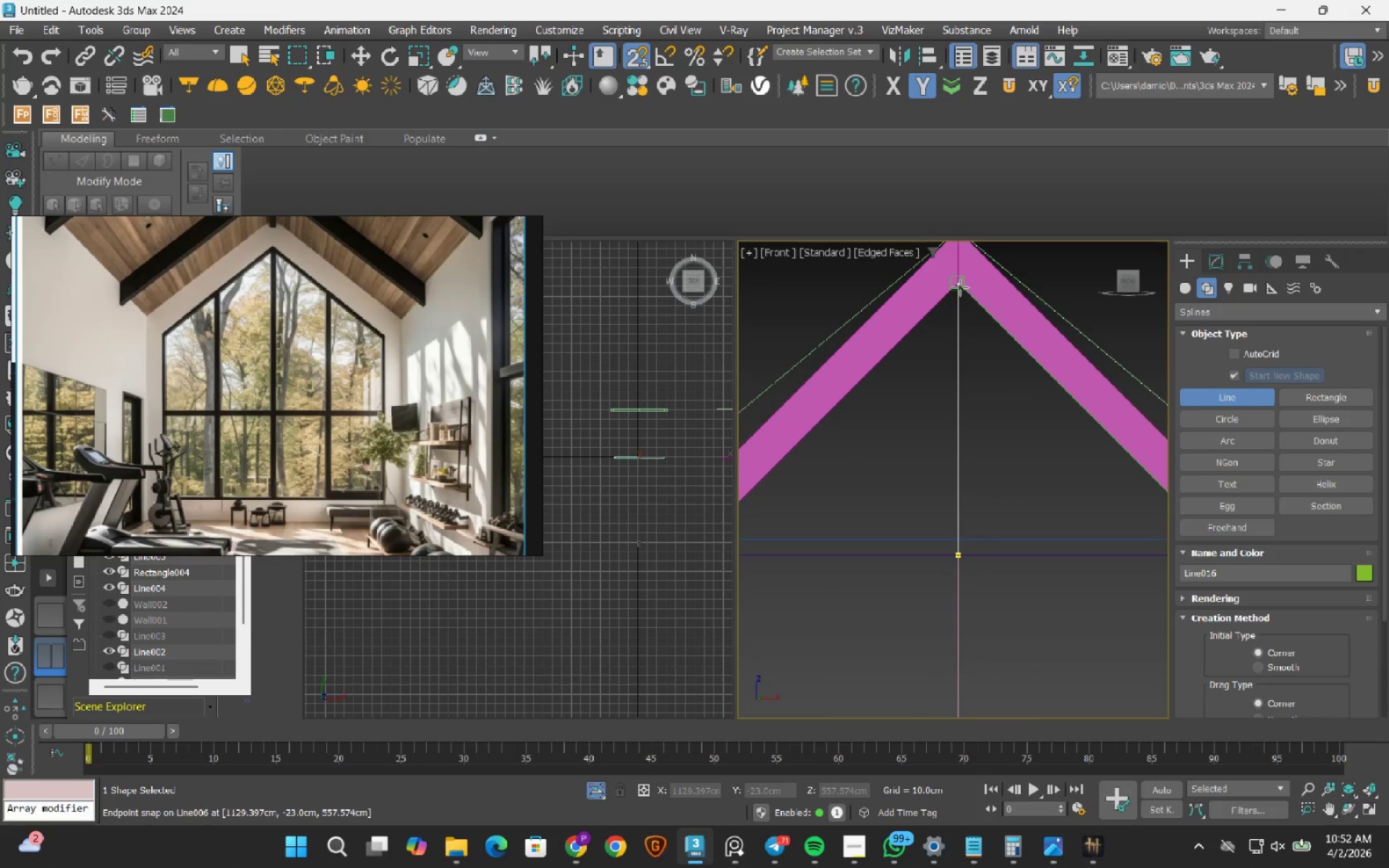 
key(Escape)
 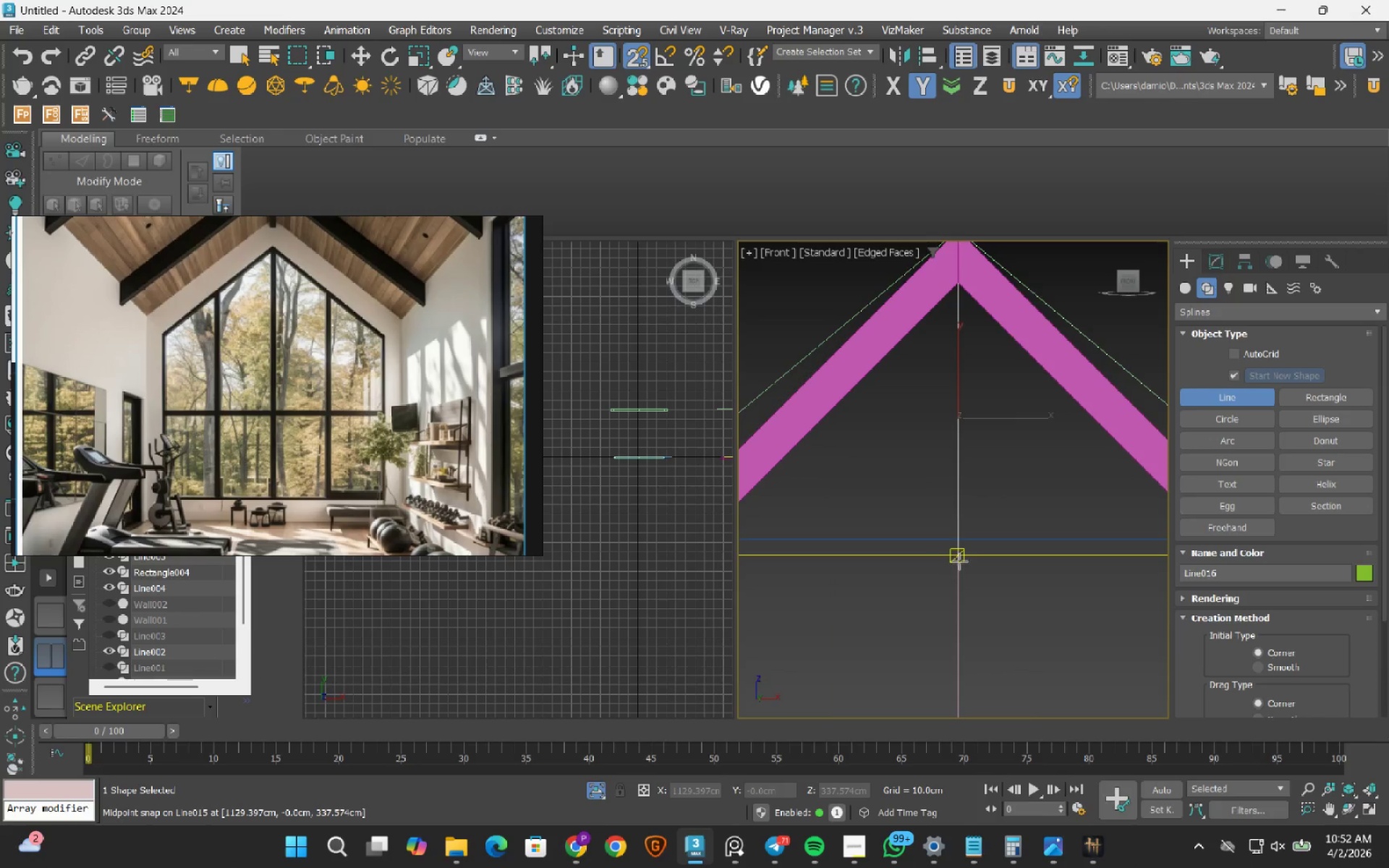 
left_click([960, 558])
 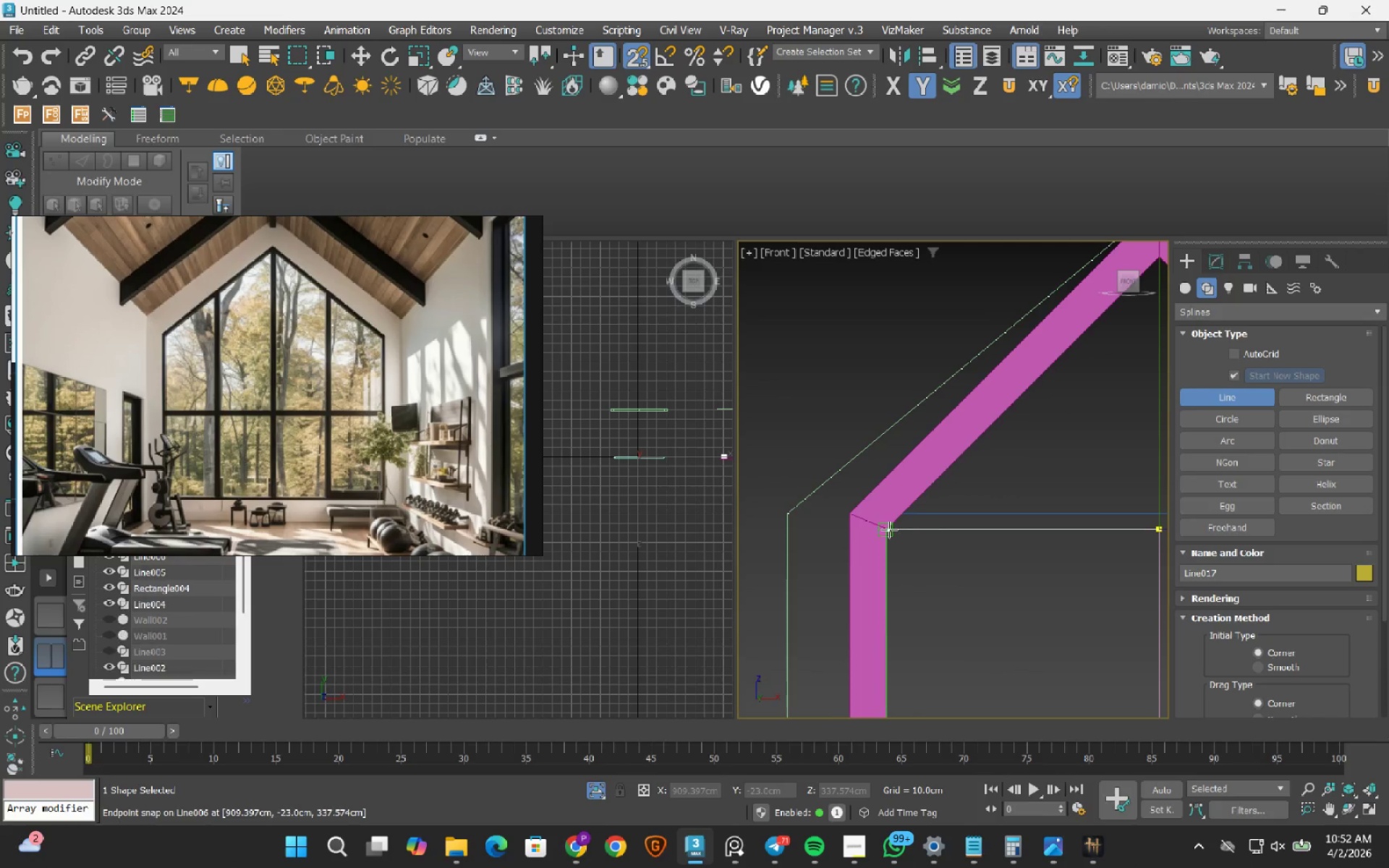 
left_click([888, 529])
 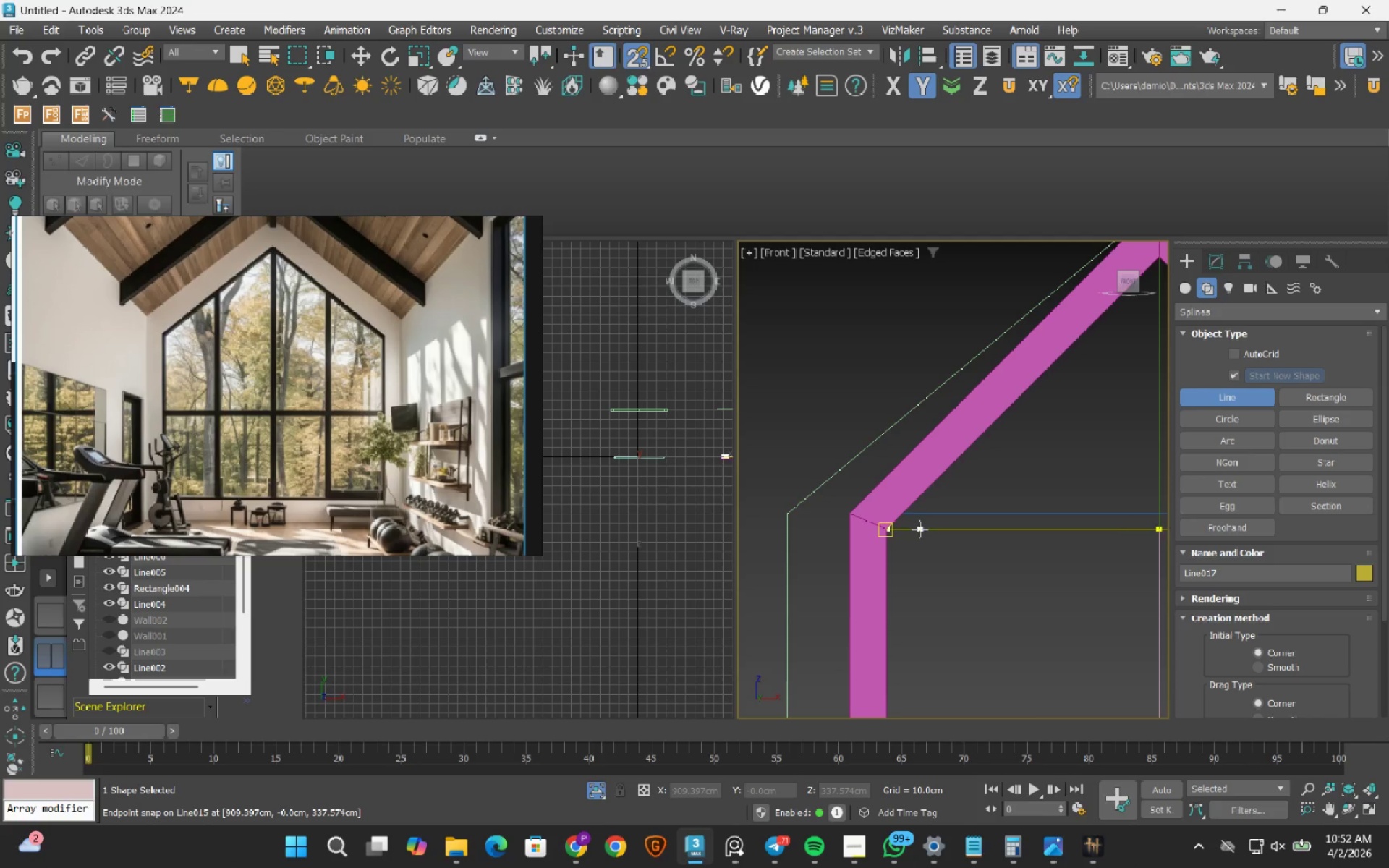 
key(Escape)
 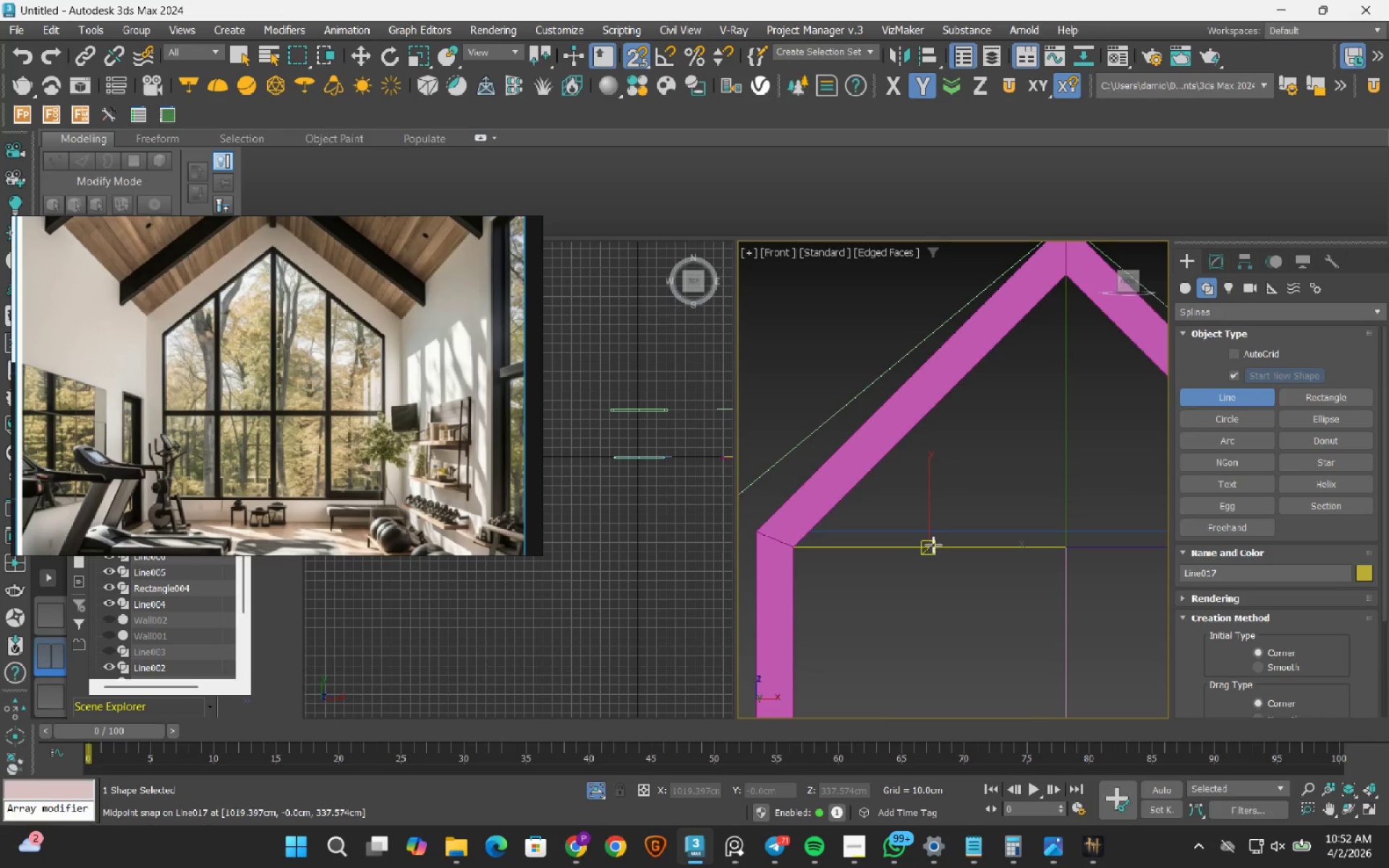 
left_click([928, 548])
 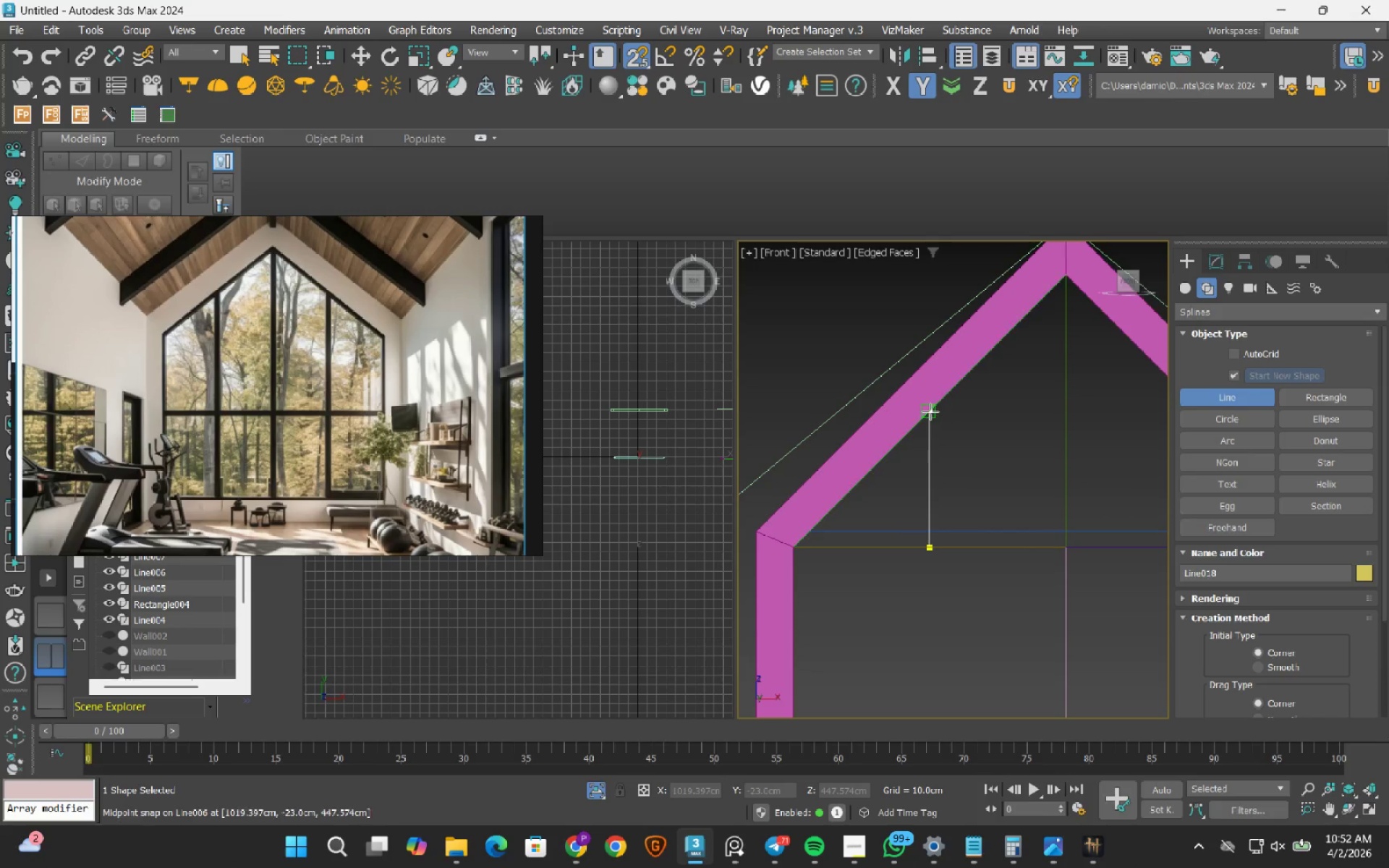 
left_click([930, 412])
 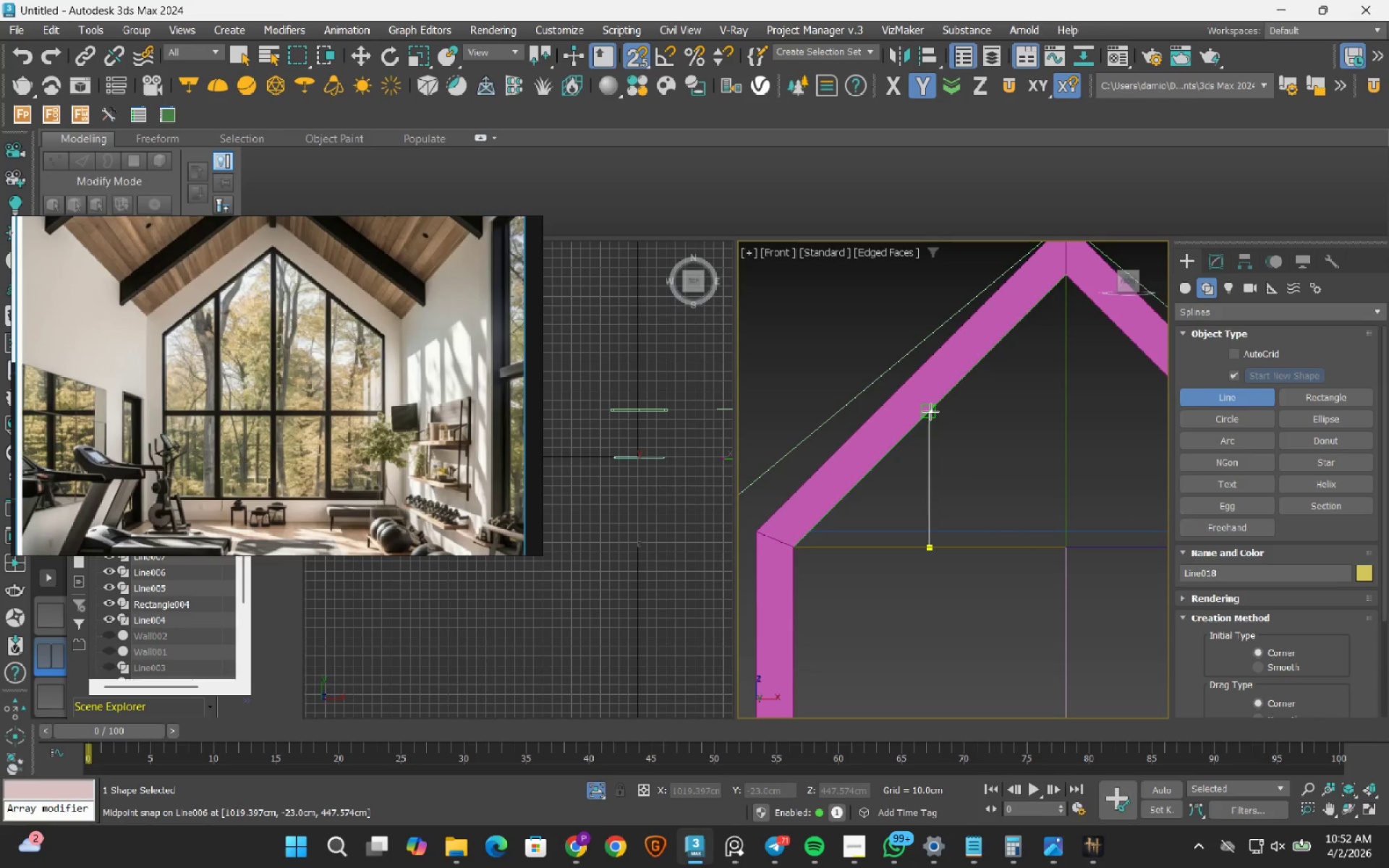 
key(Escape)
 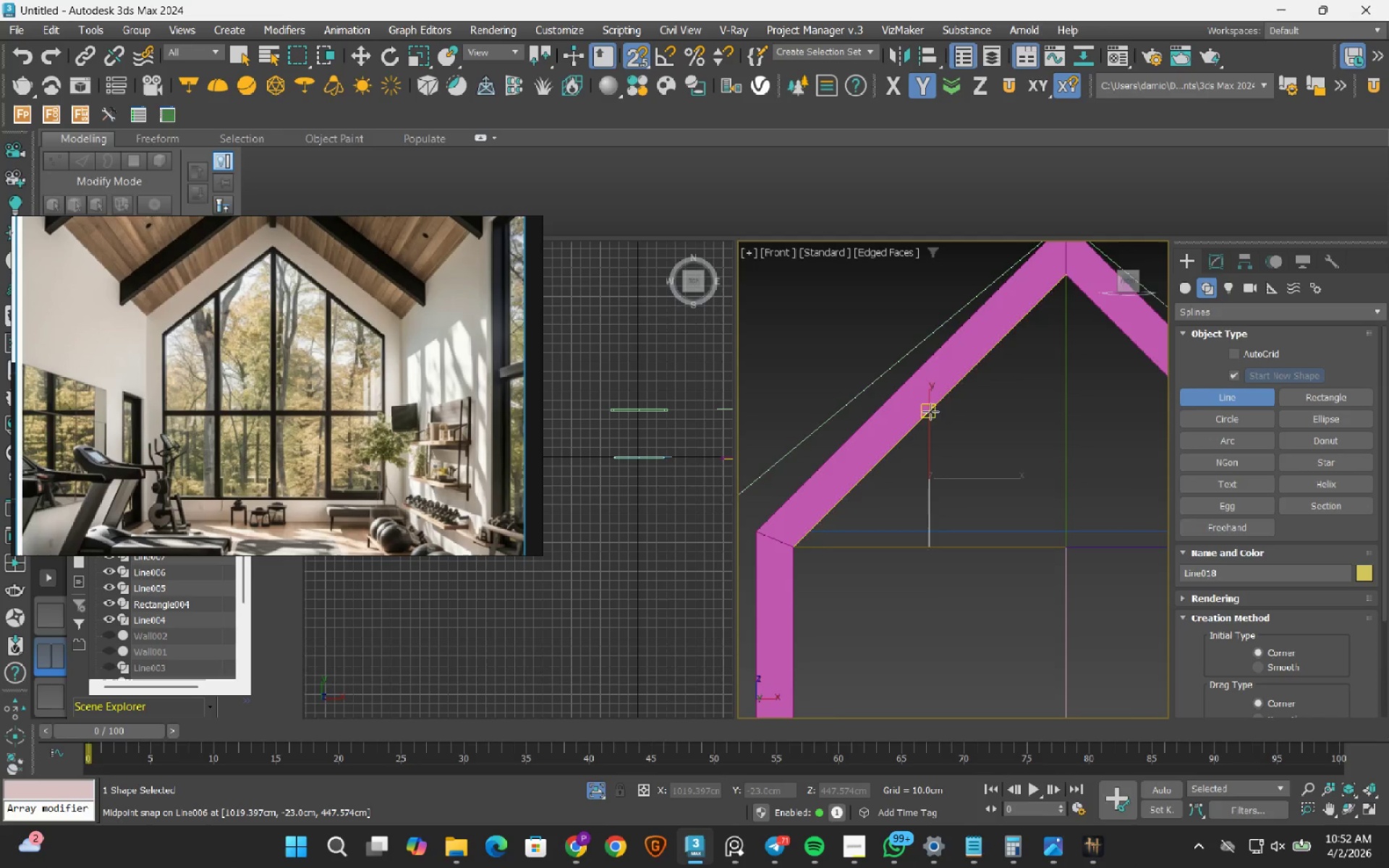 
scroll: coordinate [930, 412], scroll_direction: down, amount: 1.0
 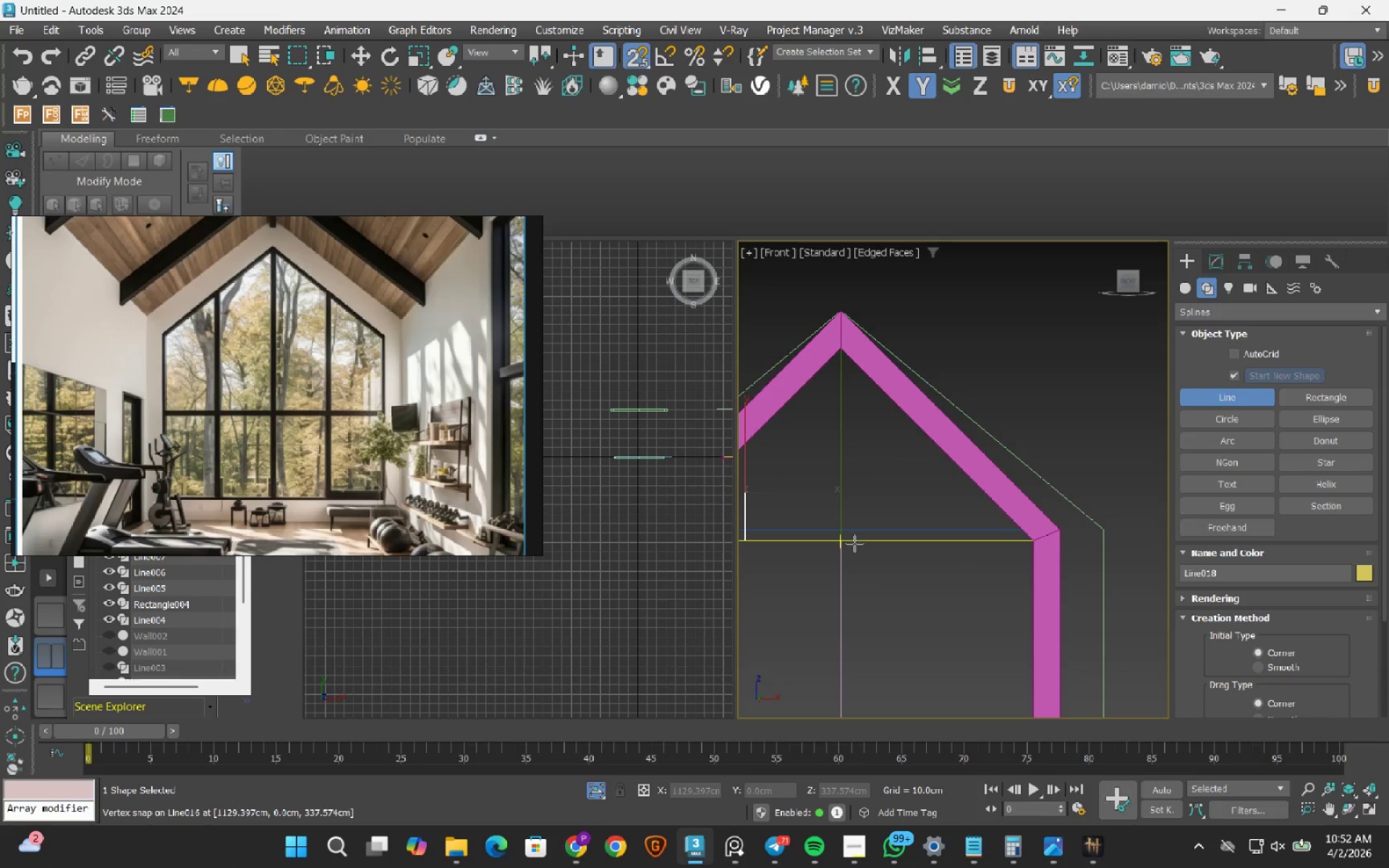 
left_click([844, 538])
 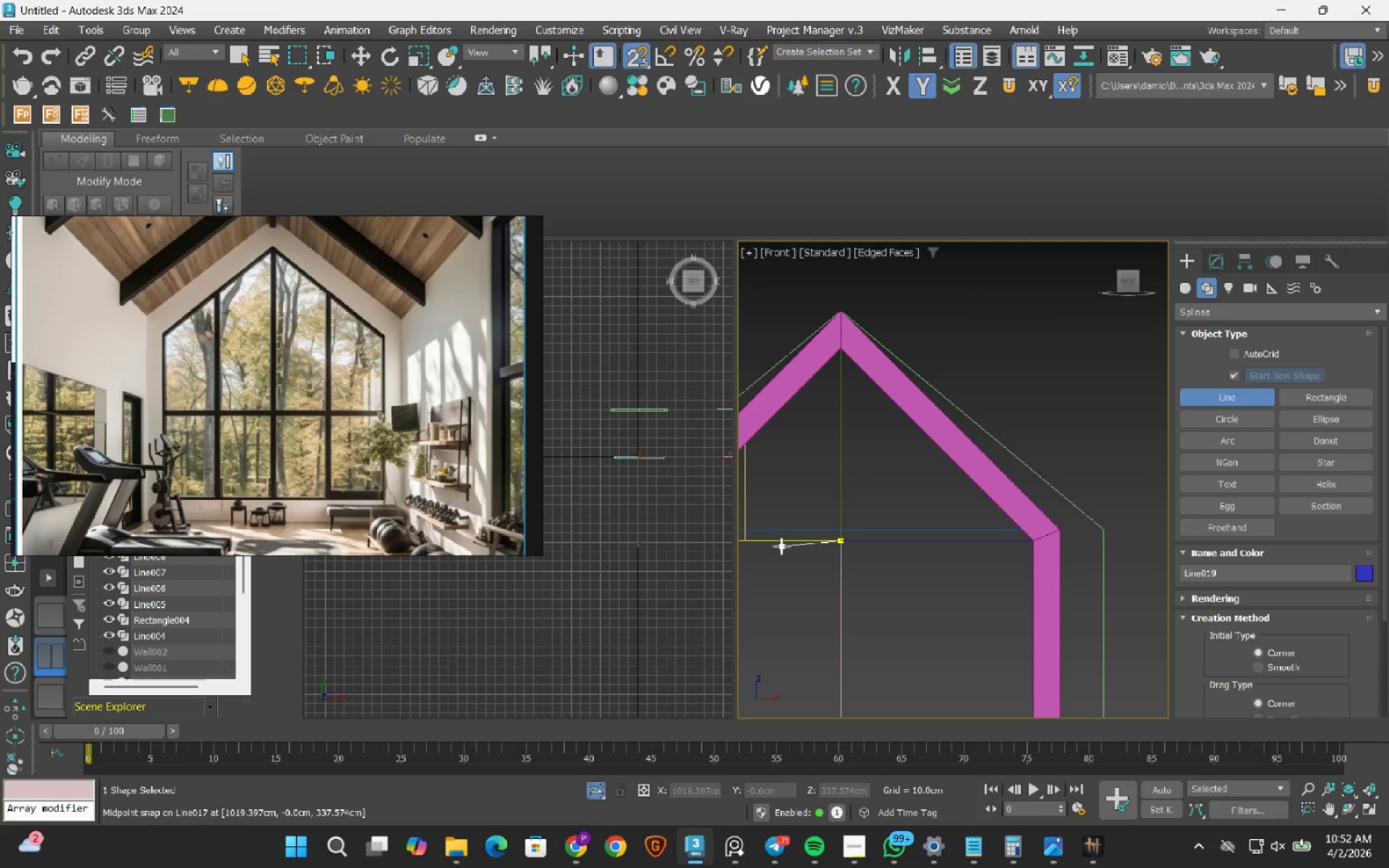 
scroll: coordinate [825, 557], scroll_direction: up, amount: 1.0
 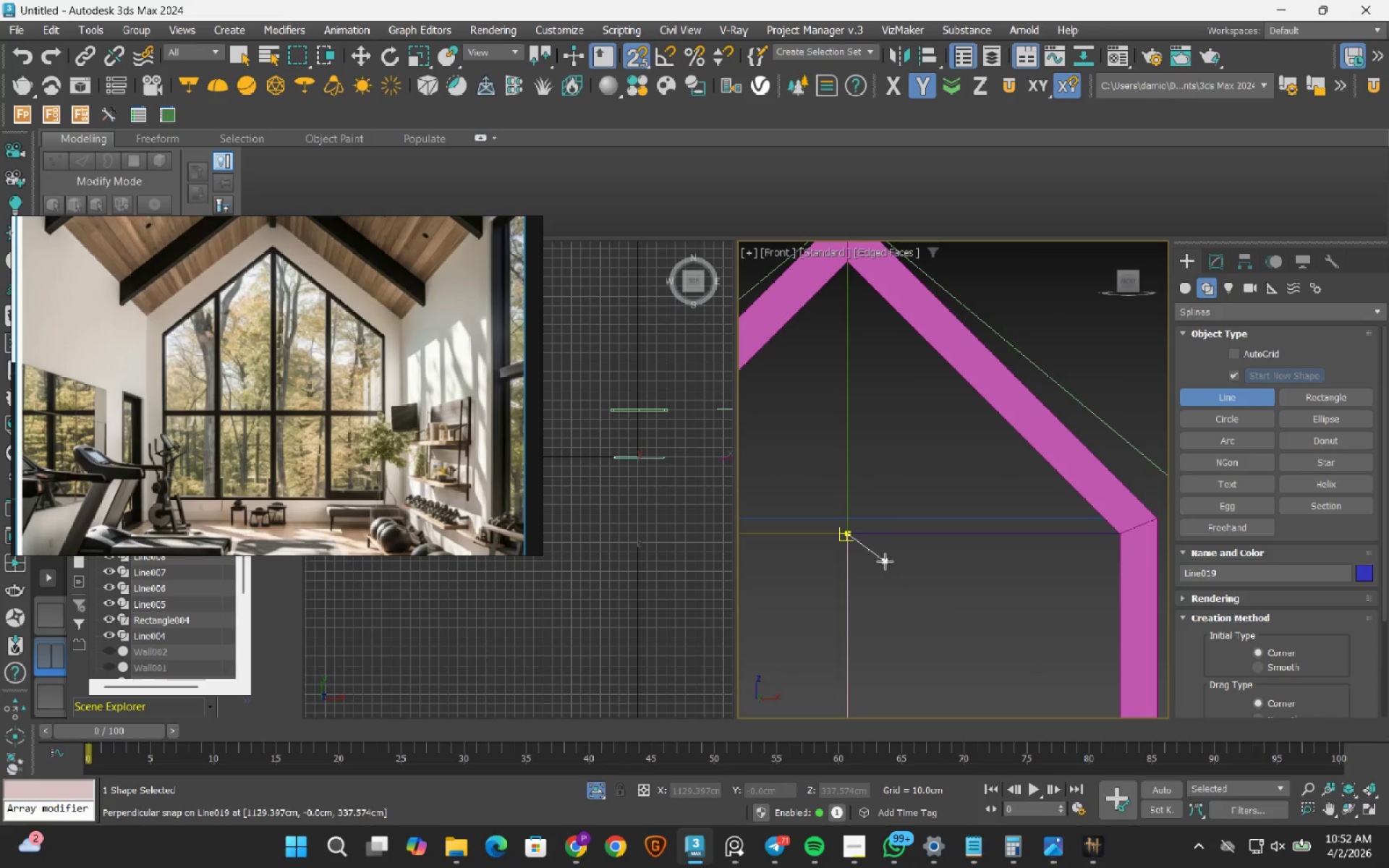 
key(Escape)
 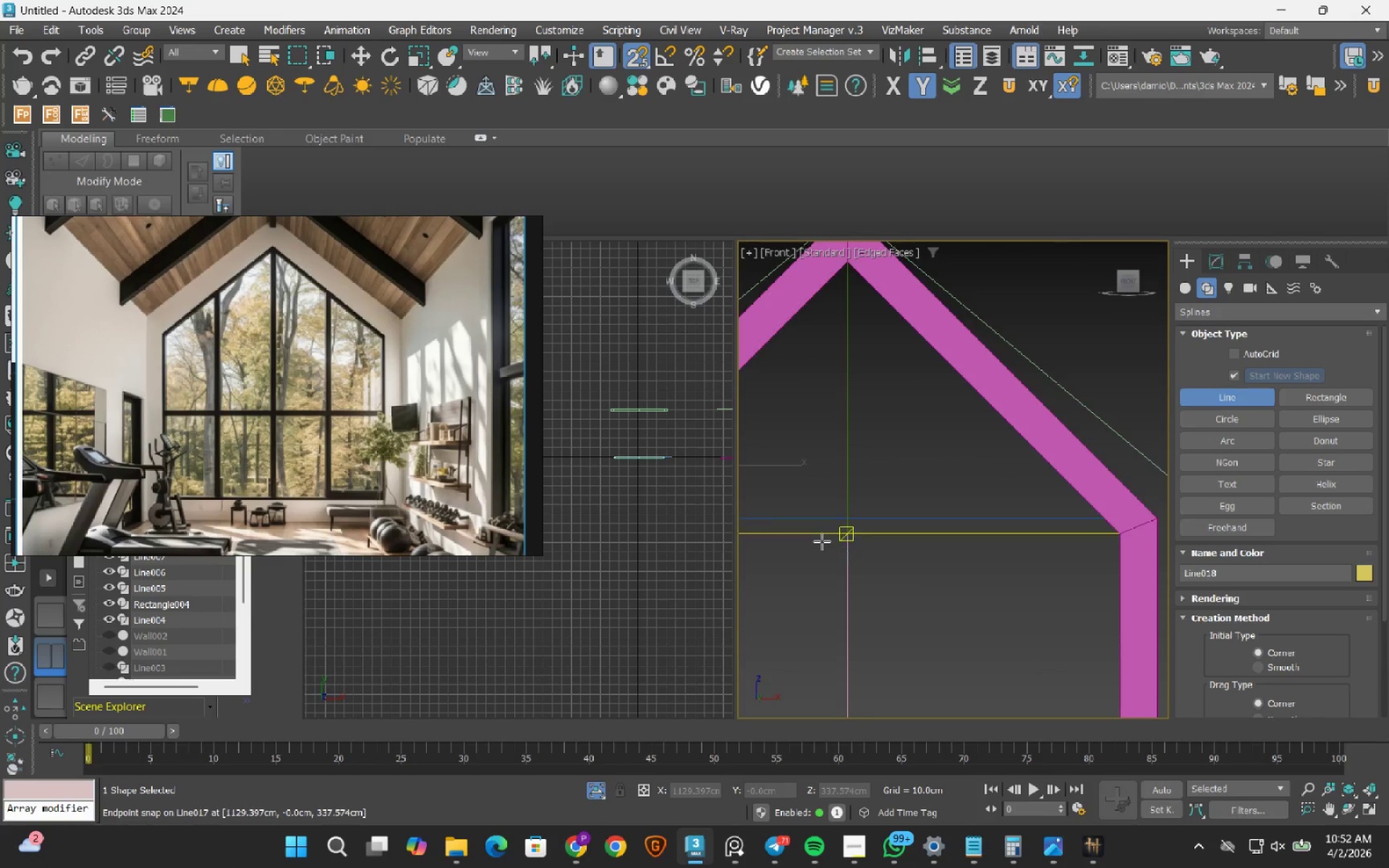 
scroll: coordinate [822, 540], scroll_direction: up, amount: 2.0
 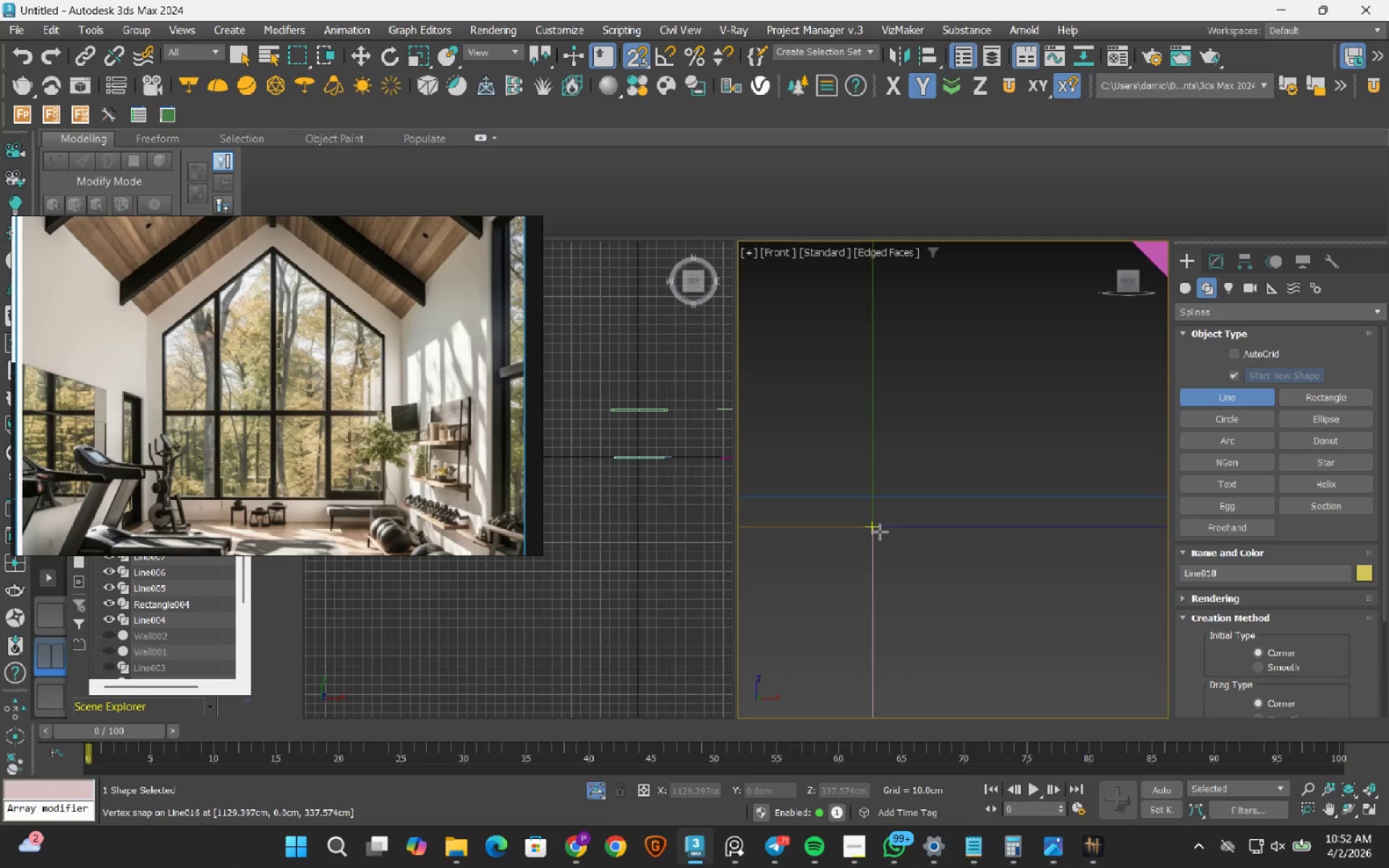 
left_click([880, 532])
 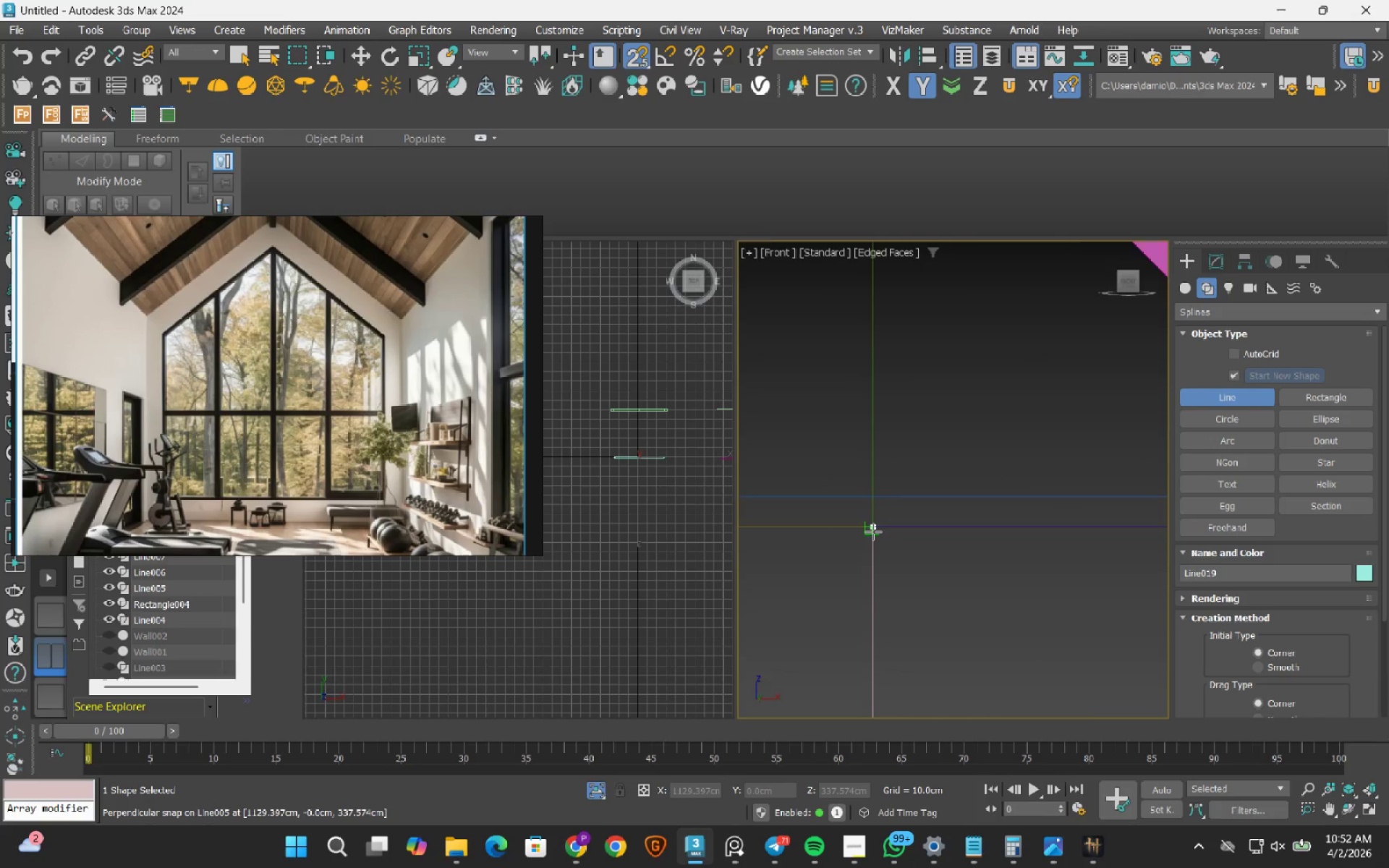 
scroll: coordinate [873, 532], scroll_direction: down, amount: 3.0
 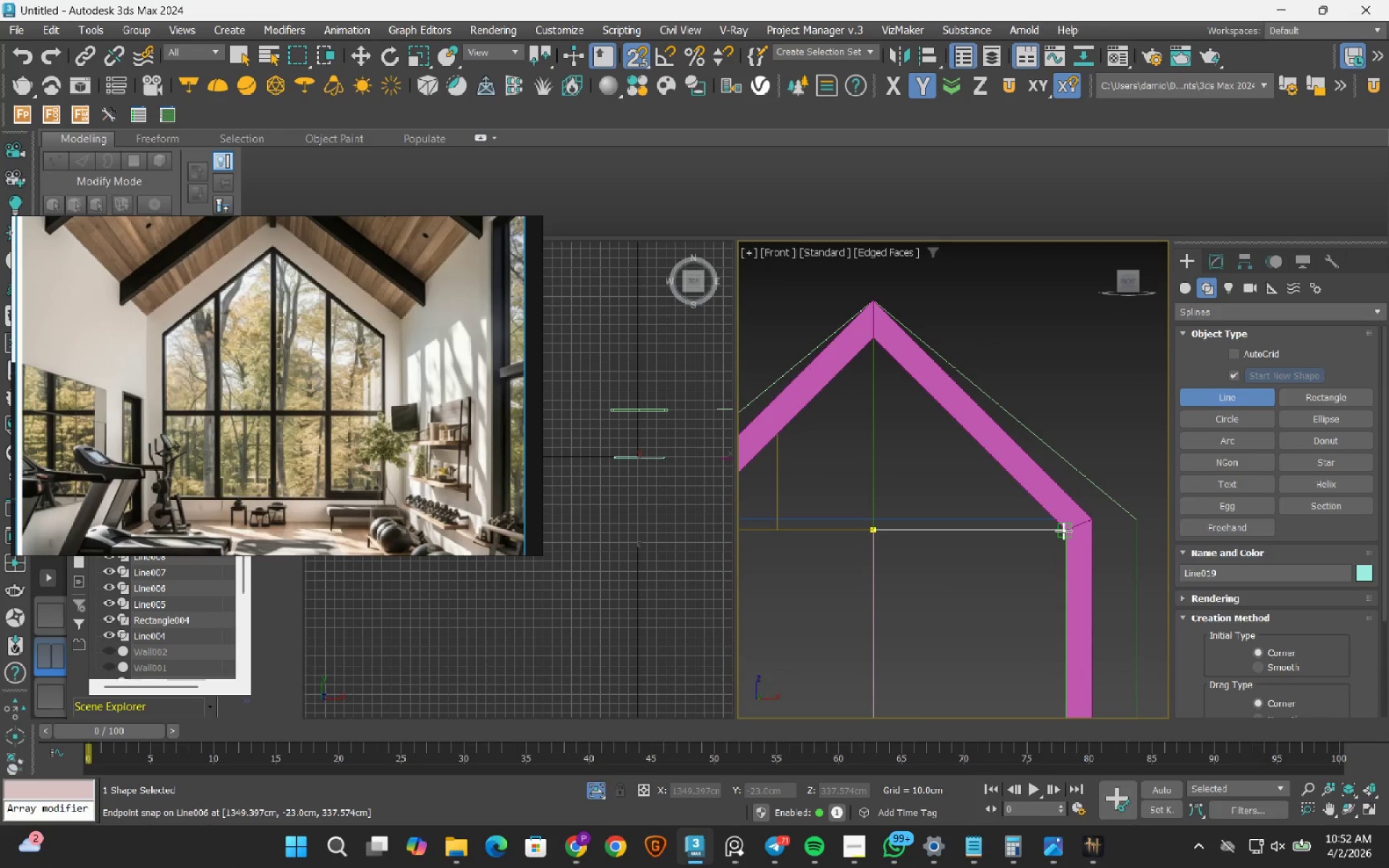 
scroll: coordinate [1059, 537], scroll_direction: up, amount: 3.0
 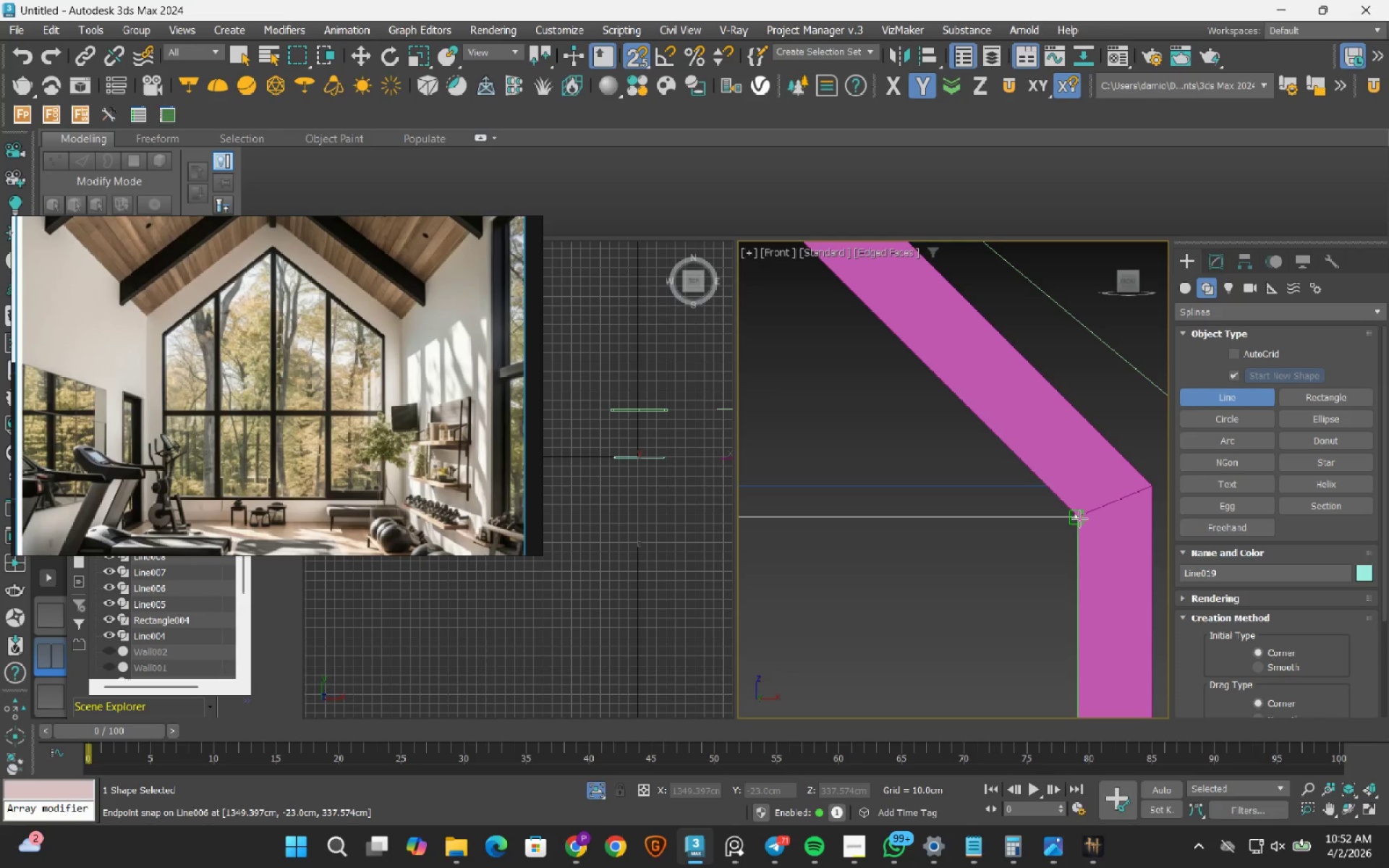 
left_click([1079, 519])
 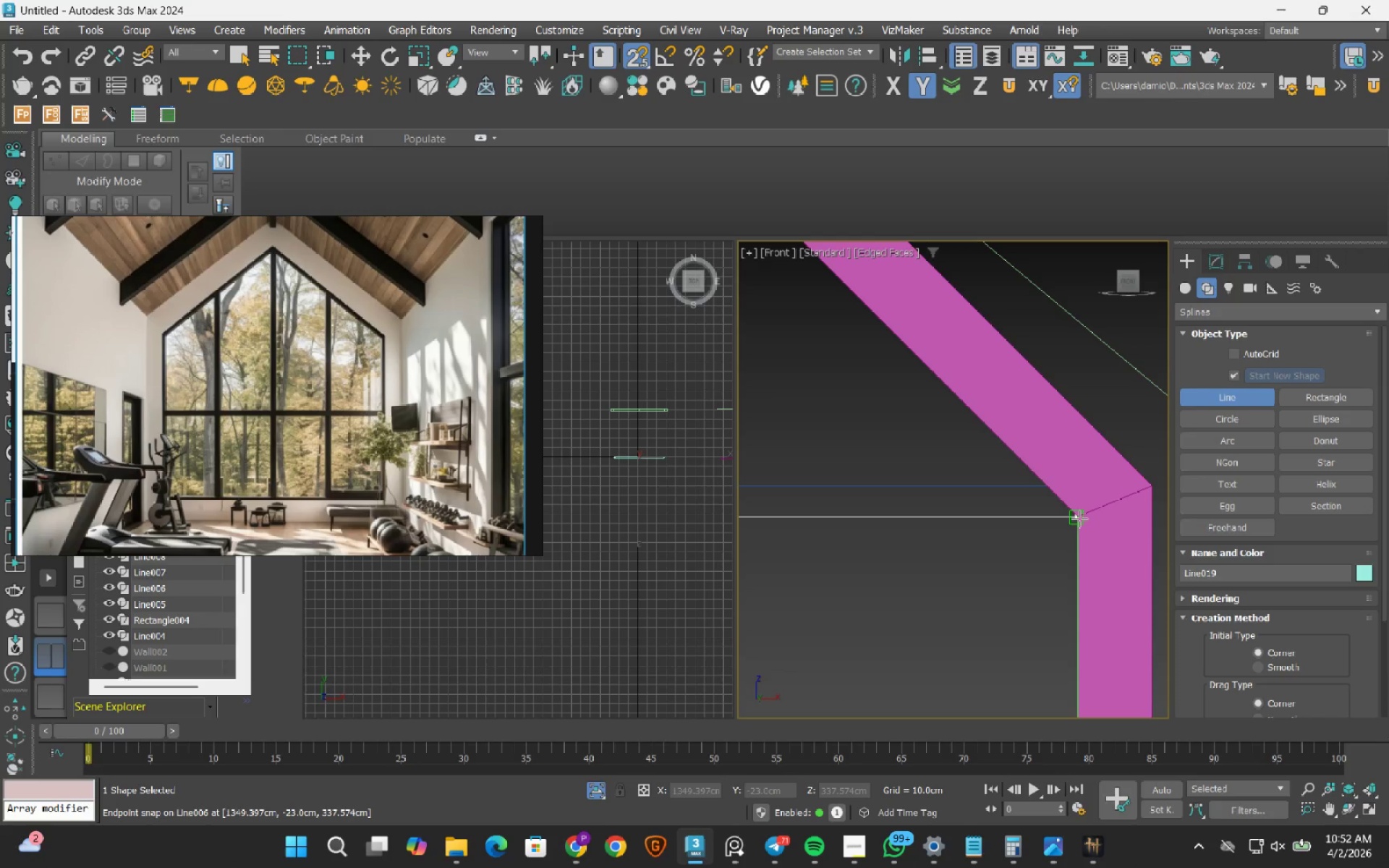 
key(Escape)
 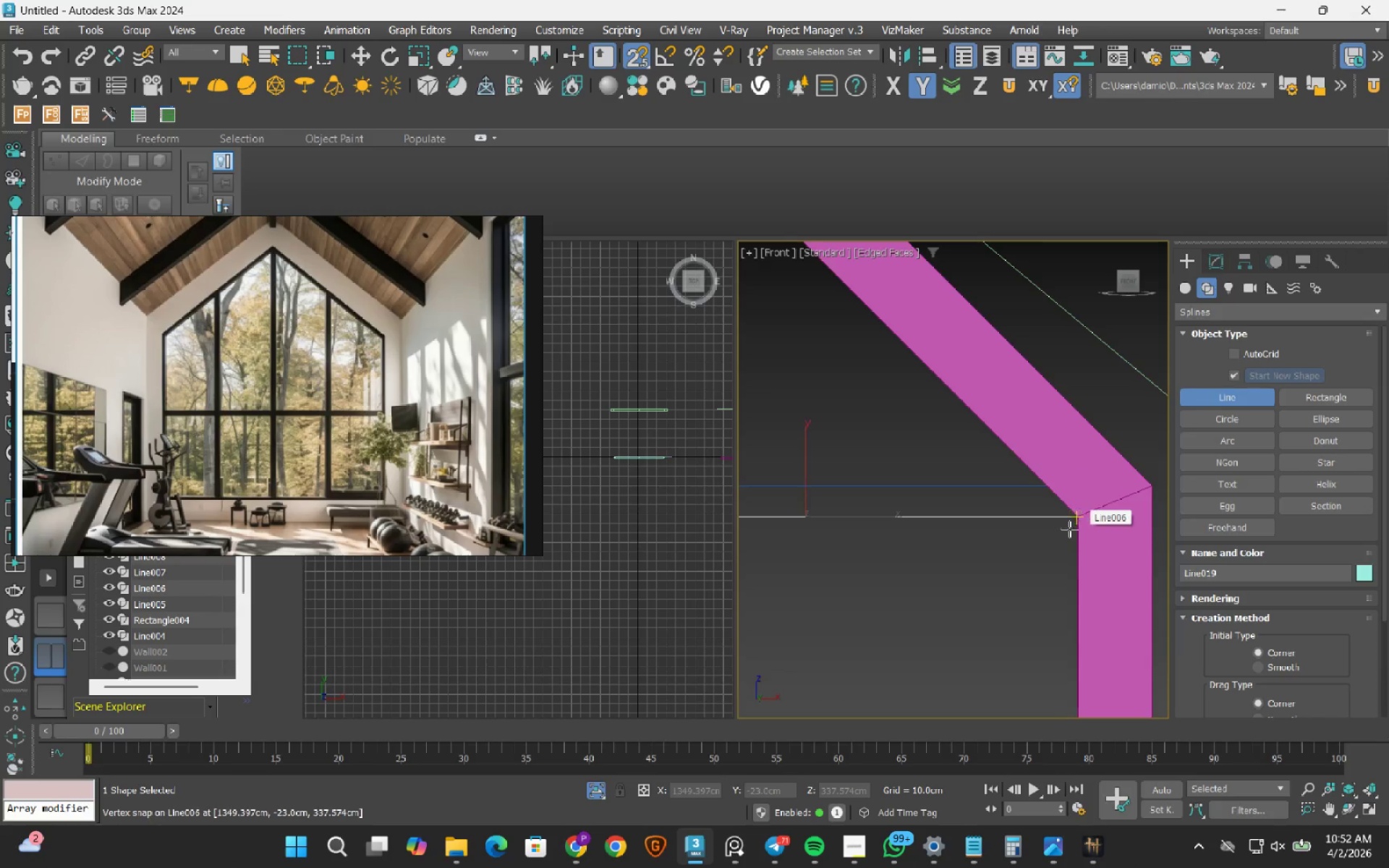 
scroll: coordinate [1063, 540], scroll_direction: down, amount: 3.0
 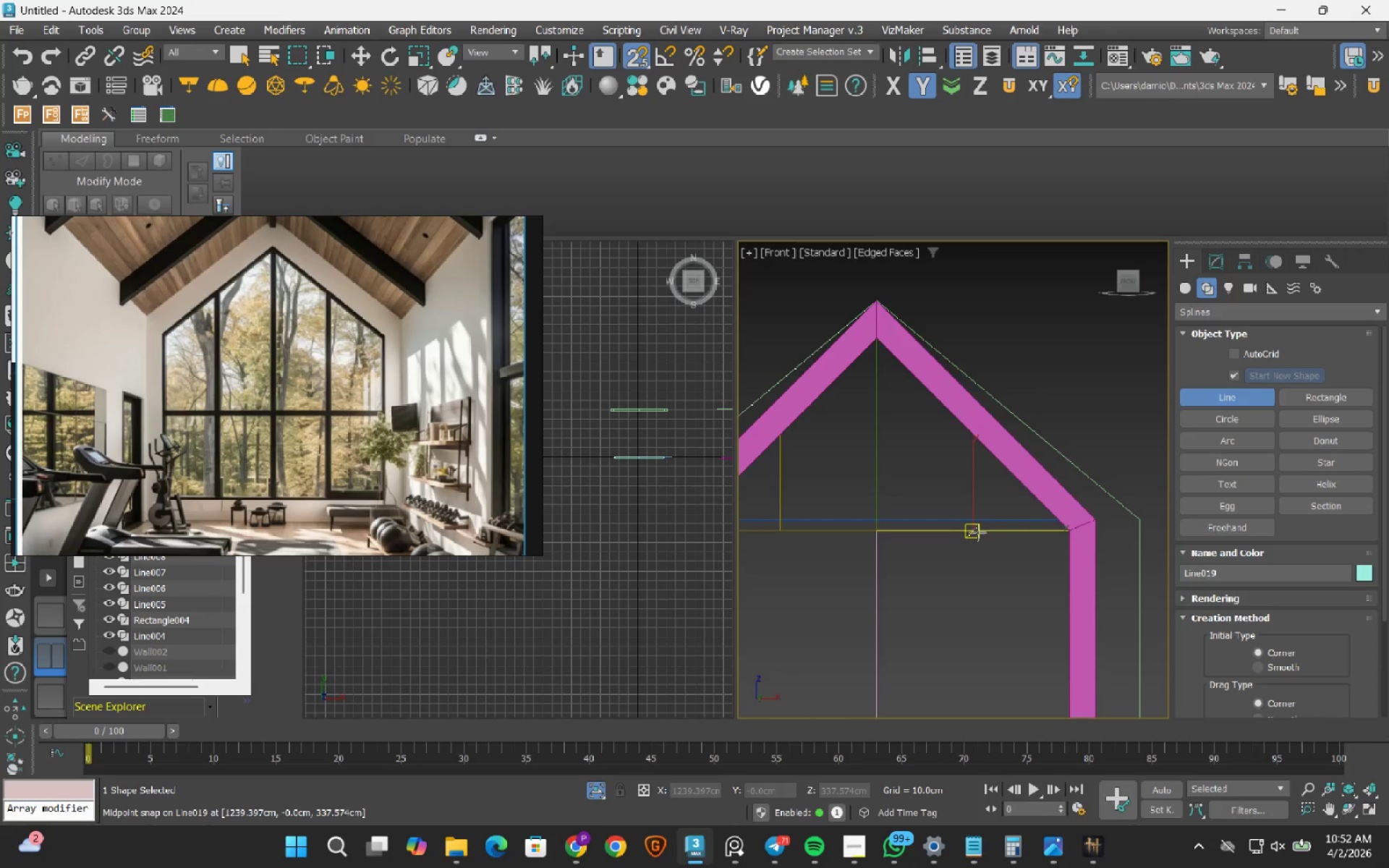 
left_click([977, 532])
 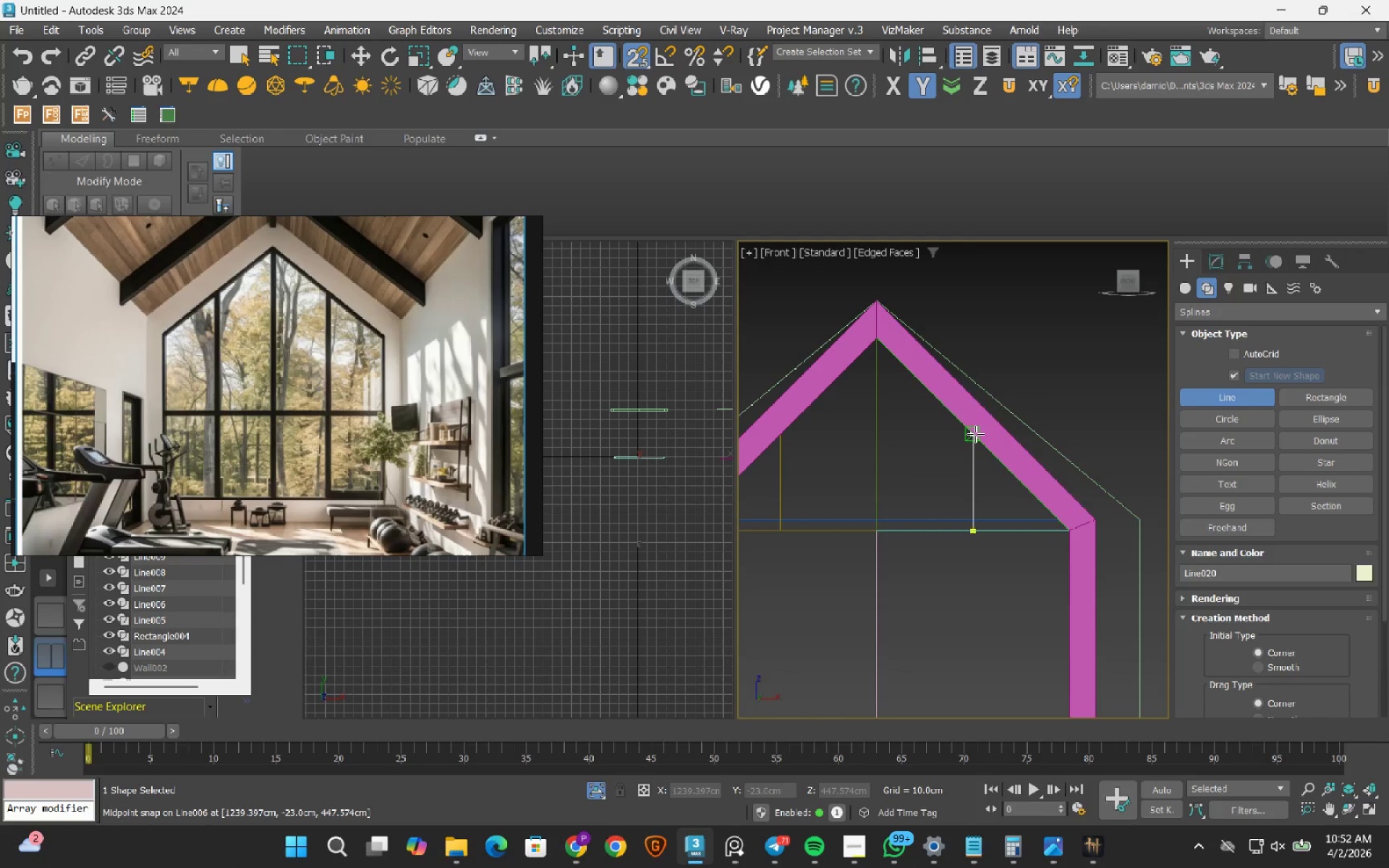 
left_click([975, 434])
 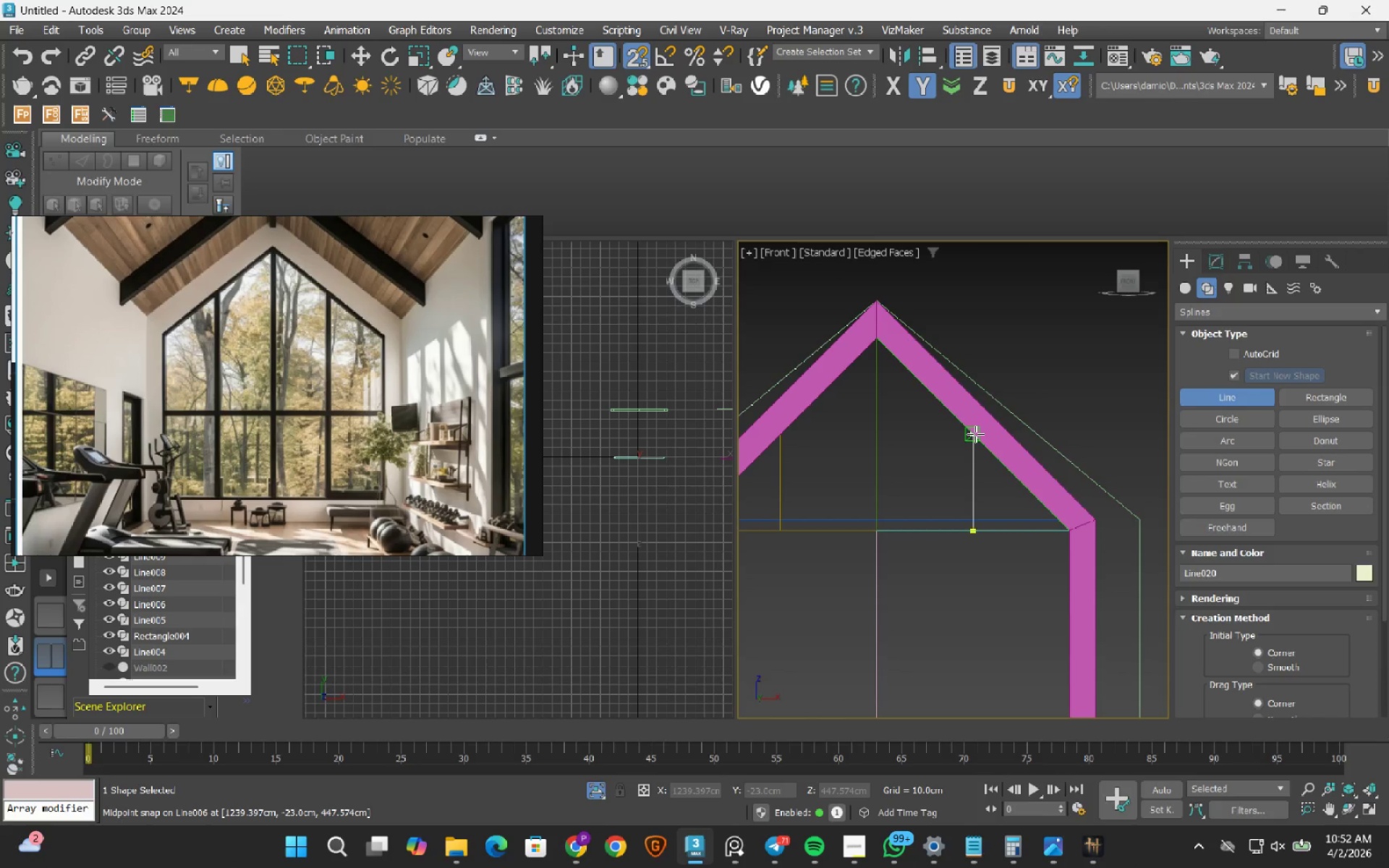 
key(Escape)
 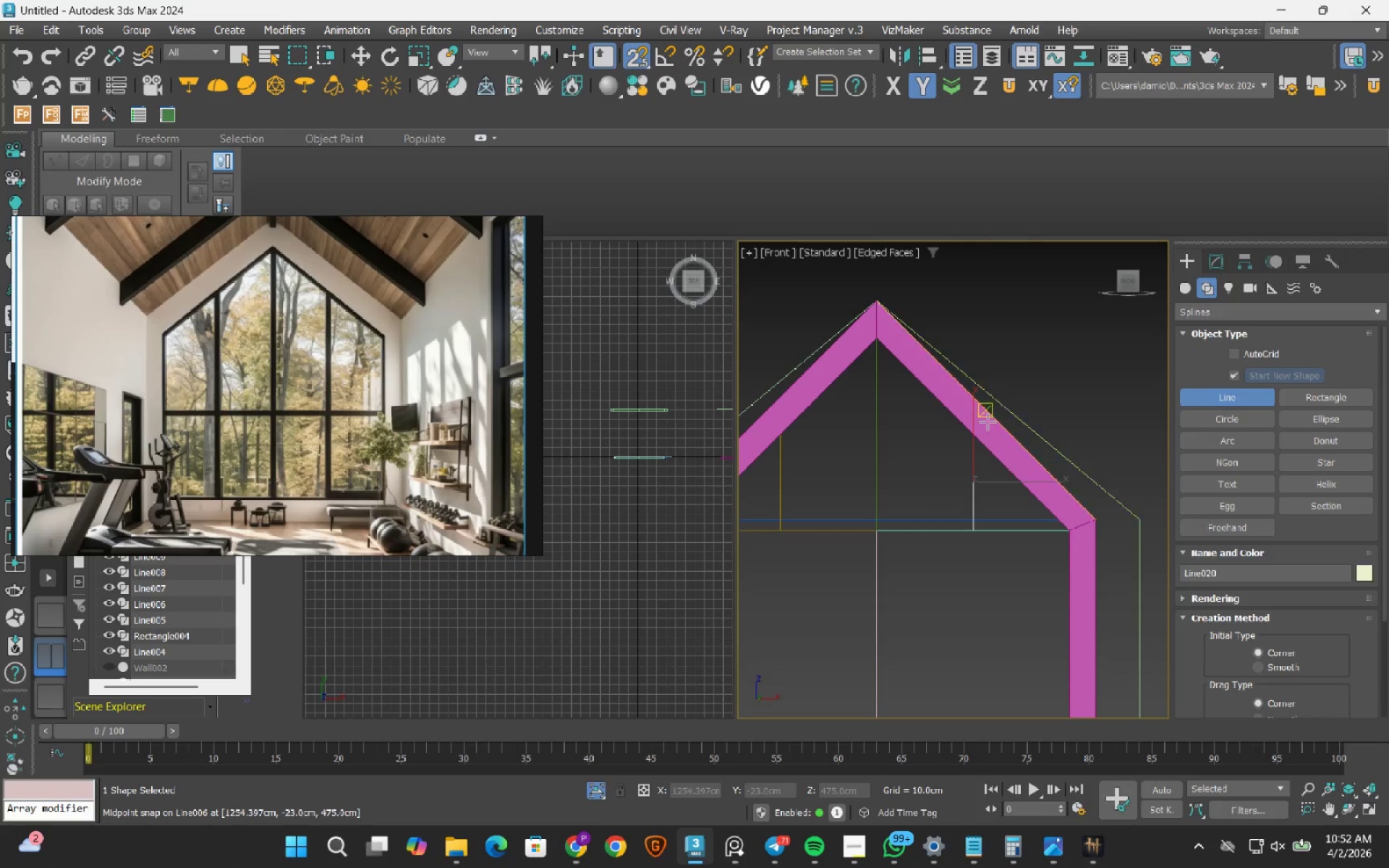 
scroll: coordinate [1038, 485], scroll_direction: down, amount: 5.0
 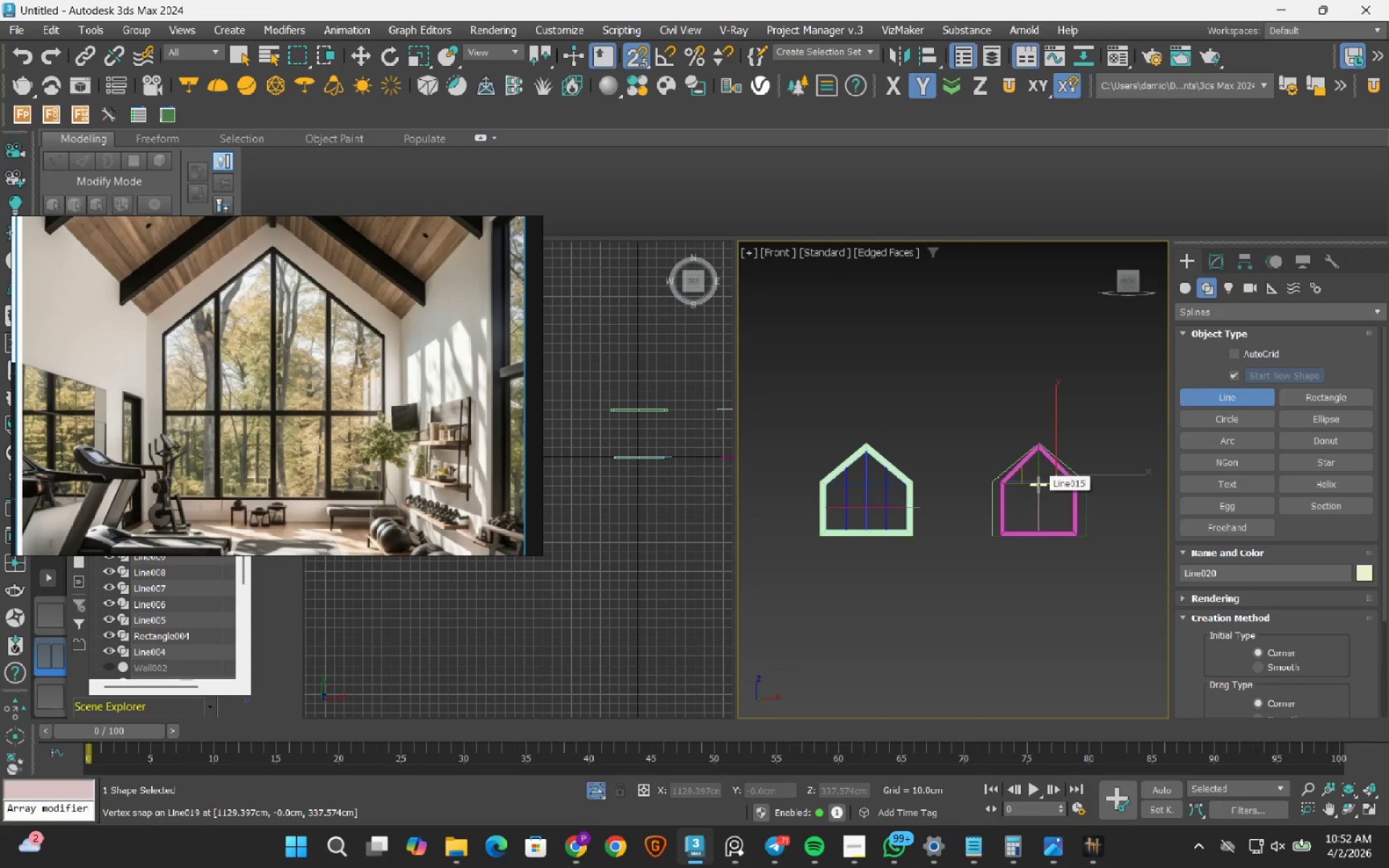 
scroll: coordinate [1038, 485], scroll_direction: up, amount: 3.0
 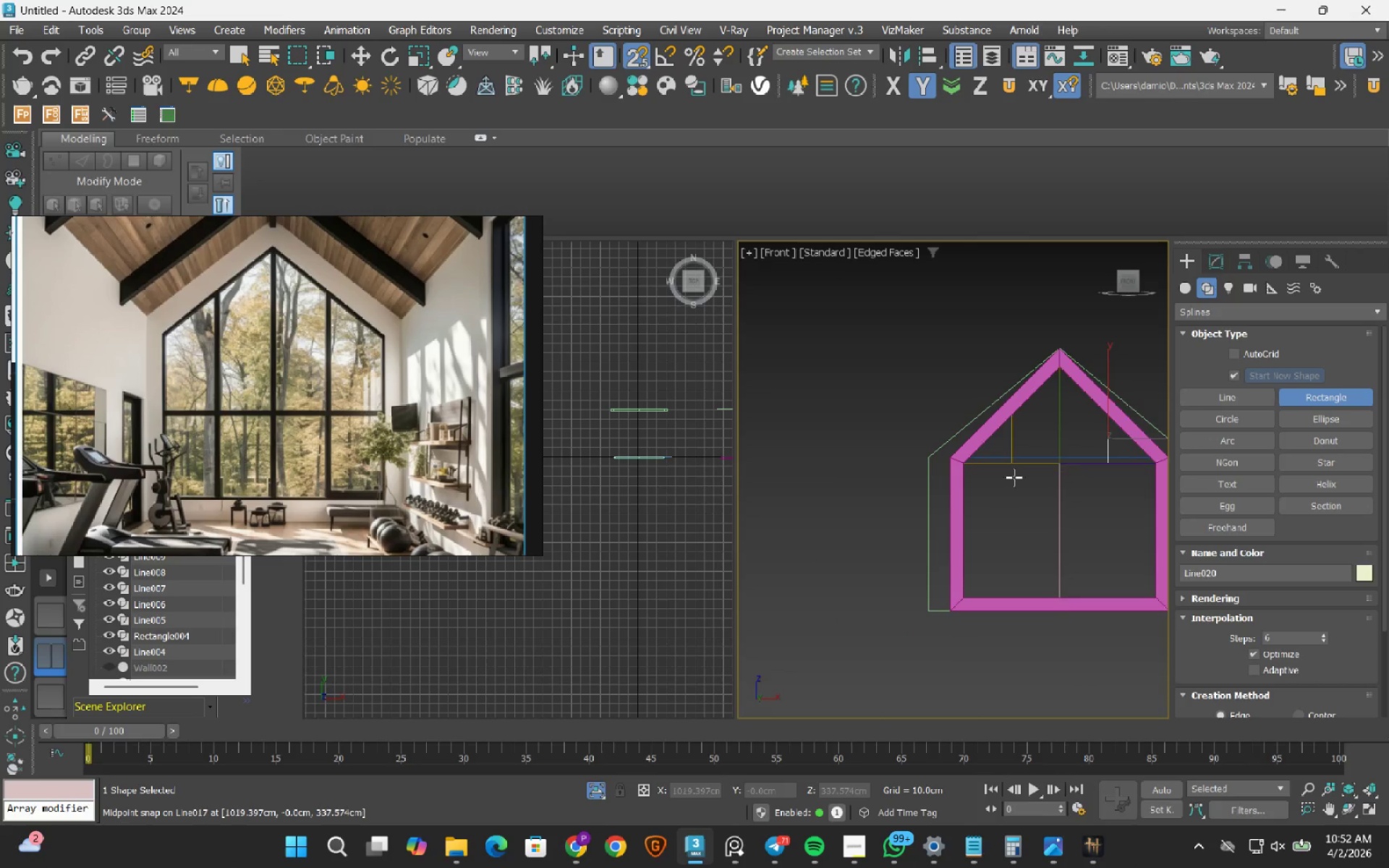 
scroll: coordinate [1008, 477], scroll_direction: down, amount: 2.0
 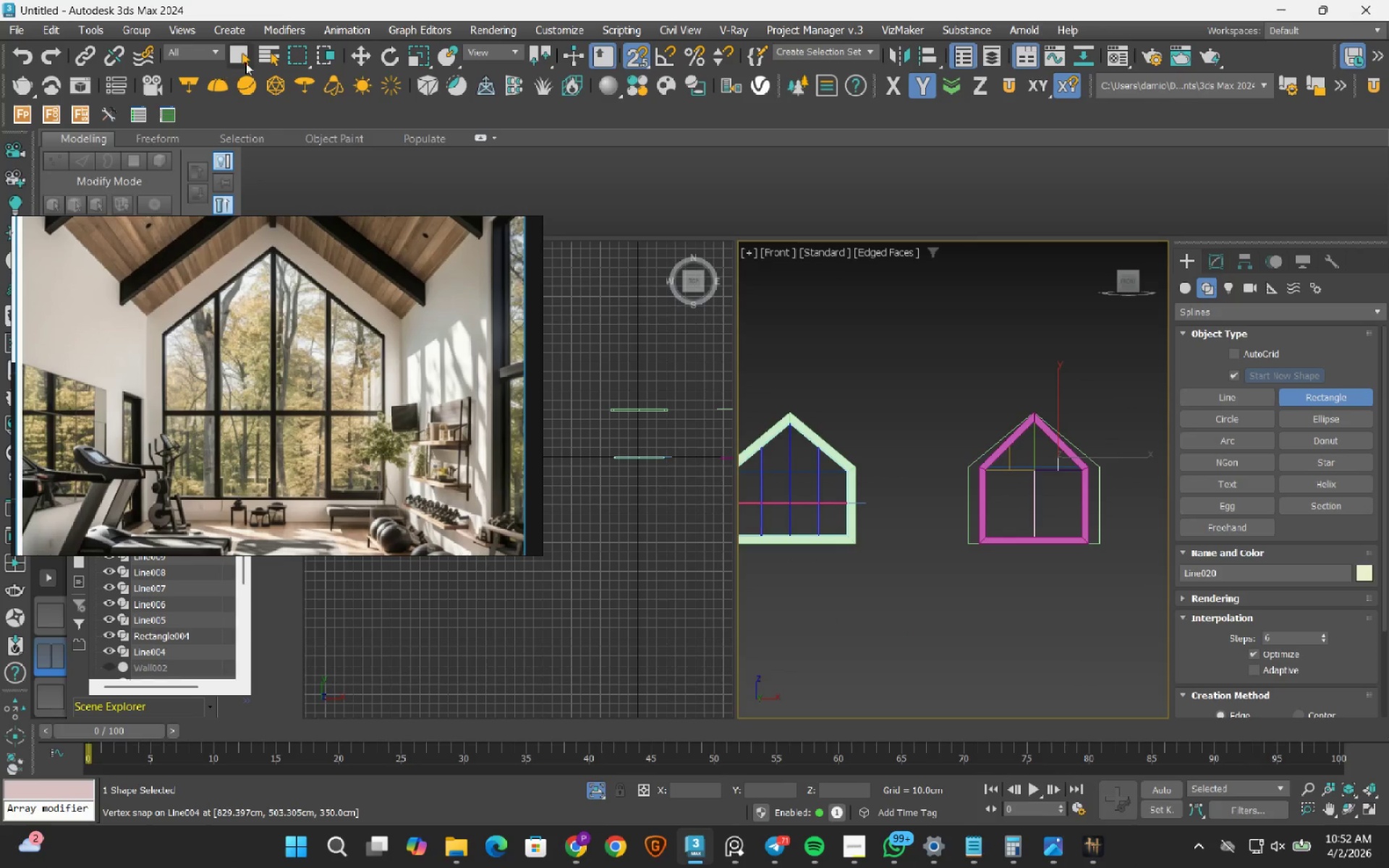 
left_click([245, 59])
 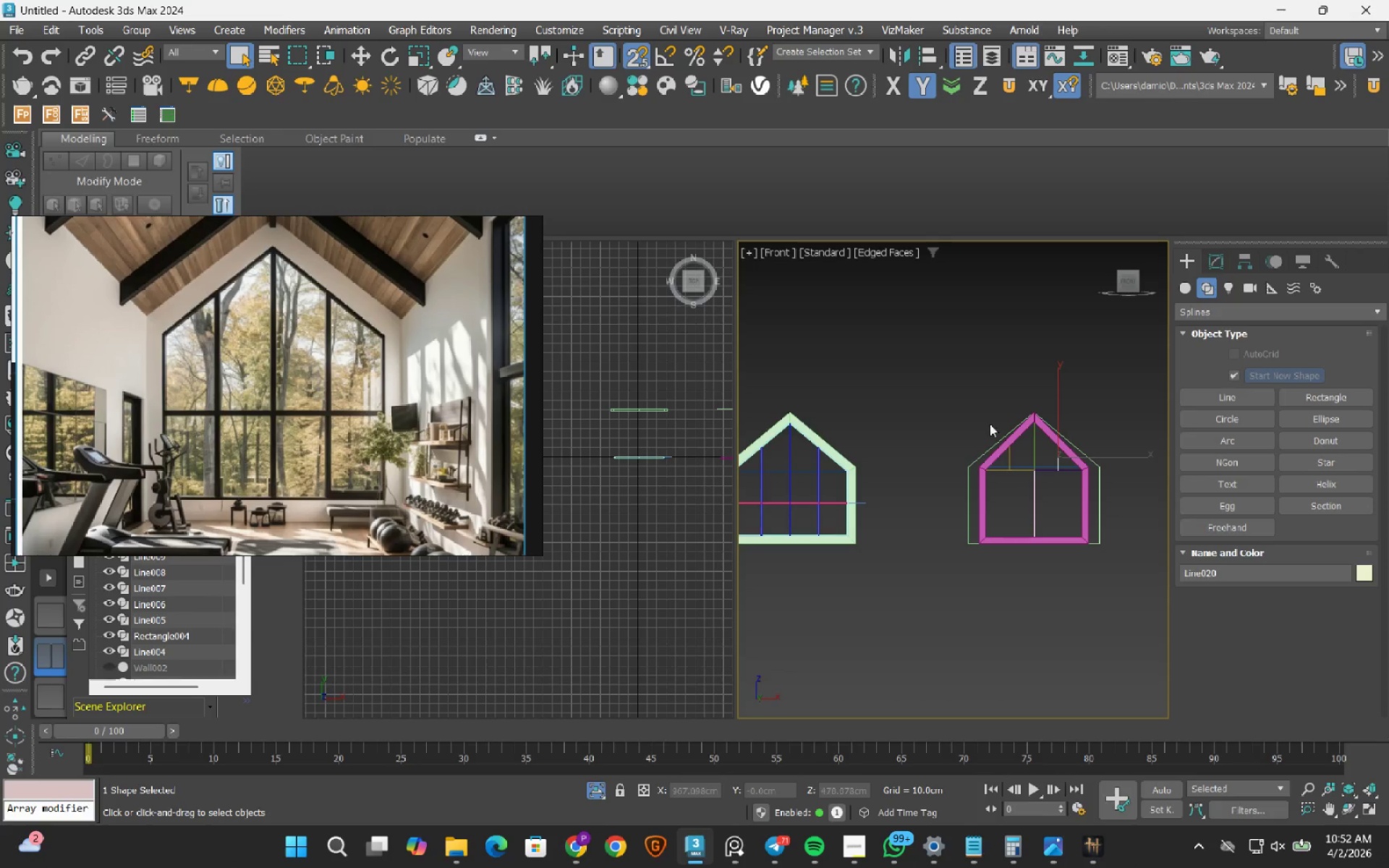 
left_click_drag(start_coordinate=[968, 322], to_coordinate=[1093, 572])
 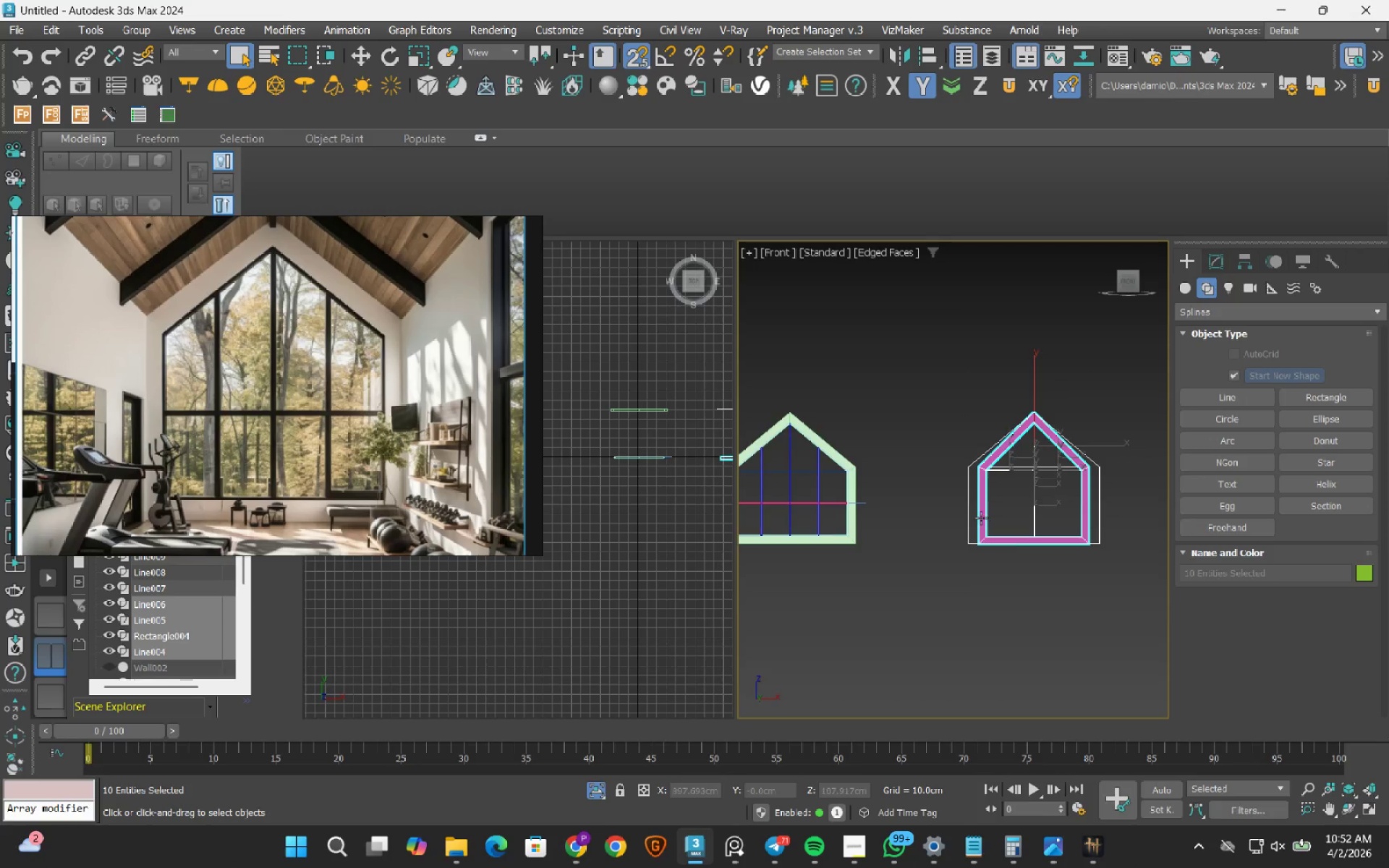 
hold_key(key=AltLeft, duration=0.53)
left_click_drag(start_coordinate=[964, 626], to_coordinate=[917, 552])
 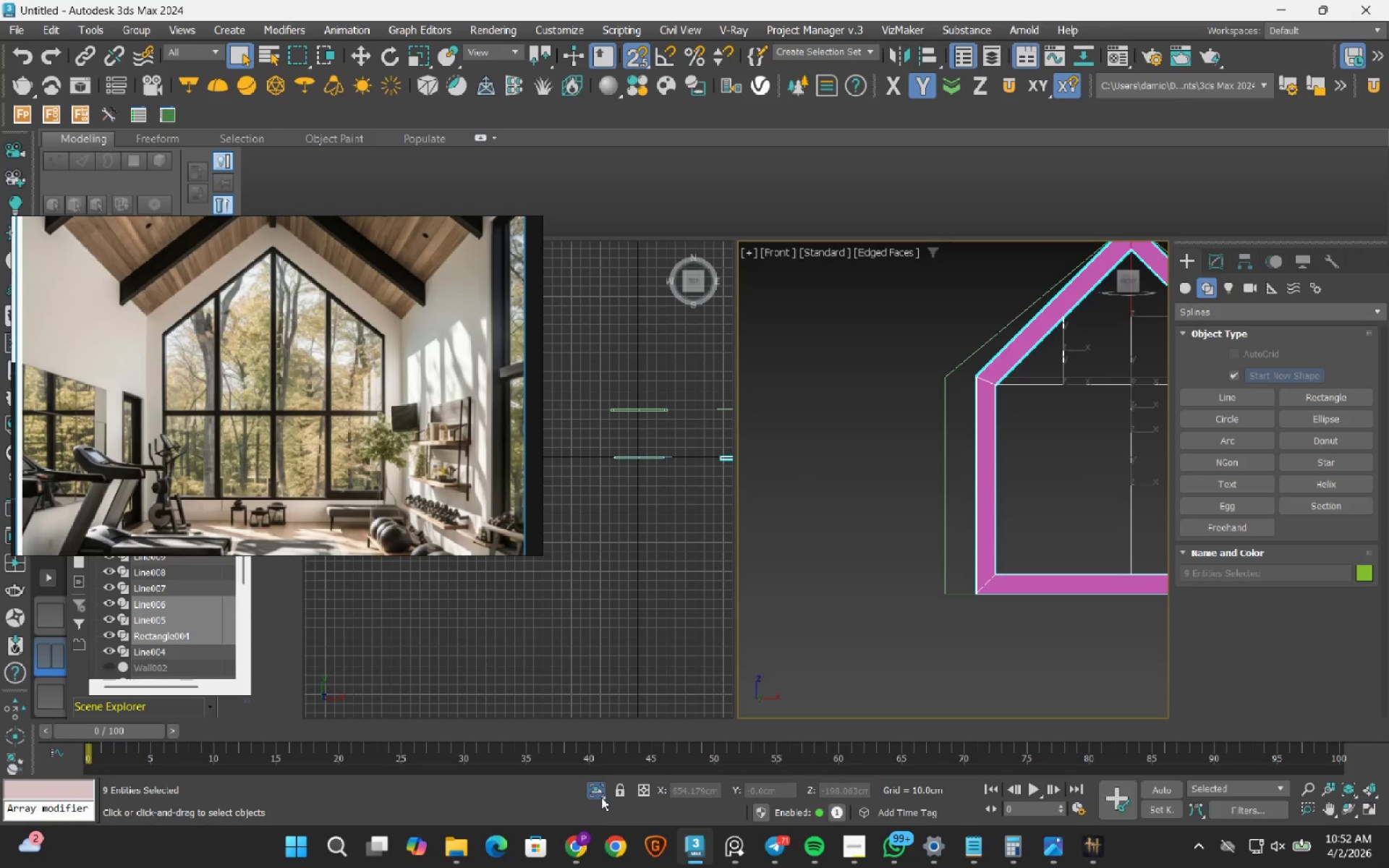 
scroll: coordinate [980, 516], scroll_direction: up, amount: 3.0
 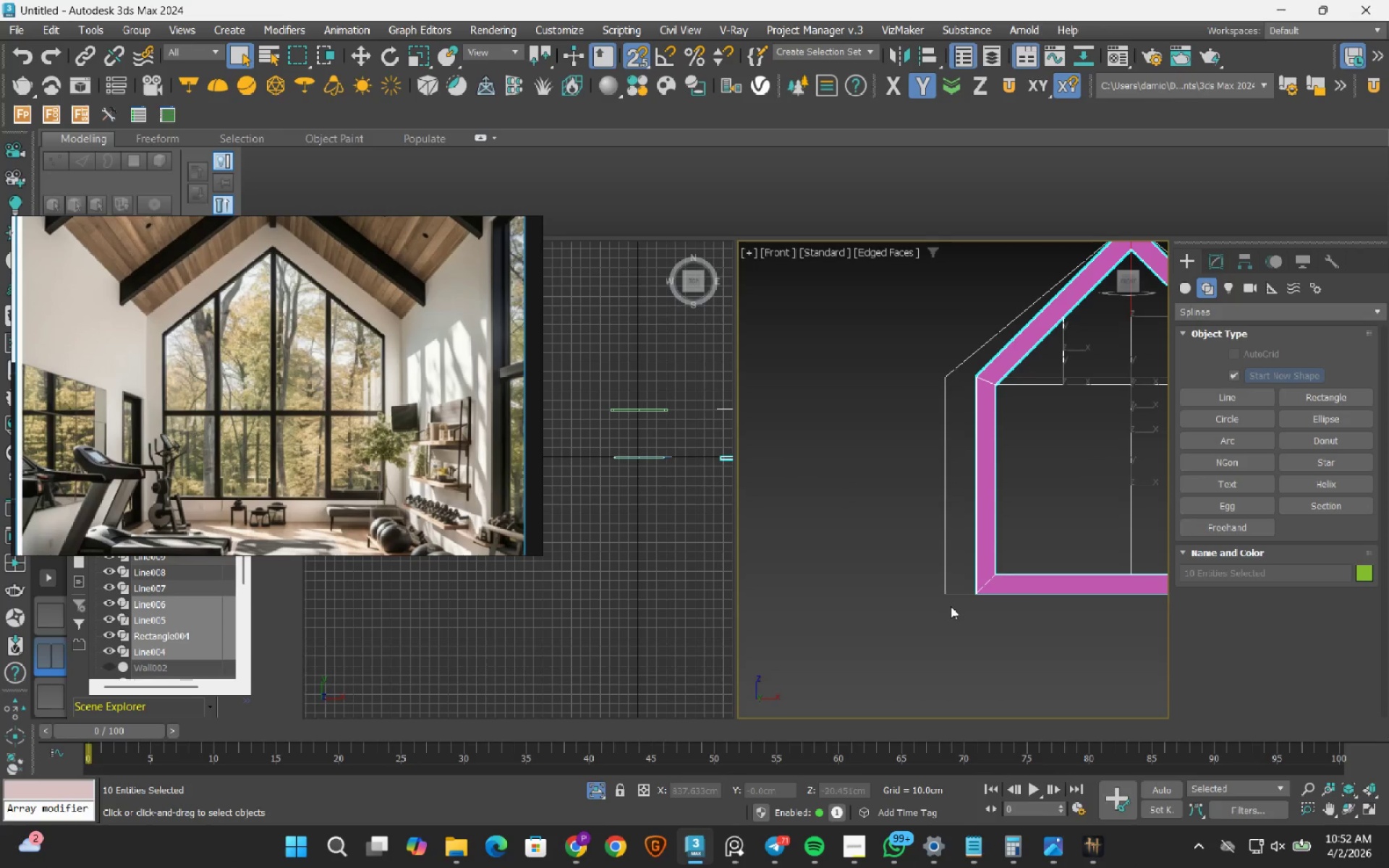 
left_click([602, 793])
 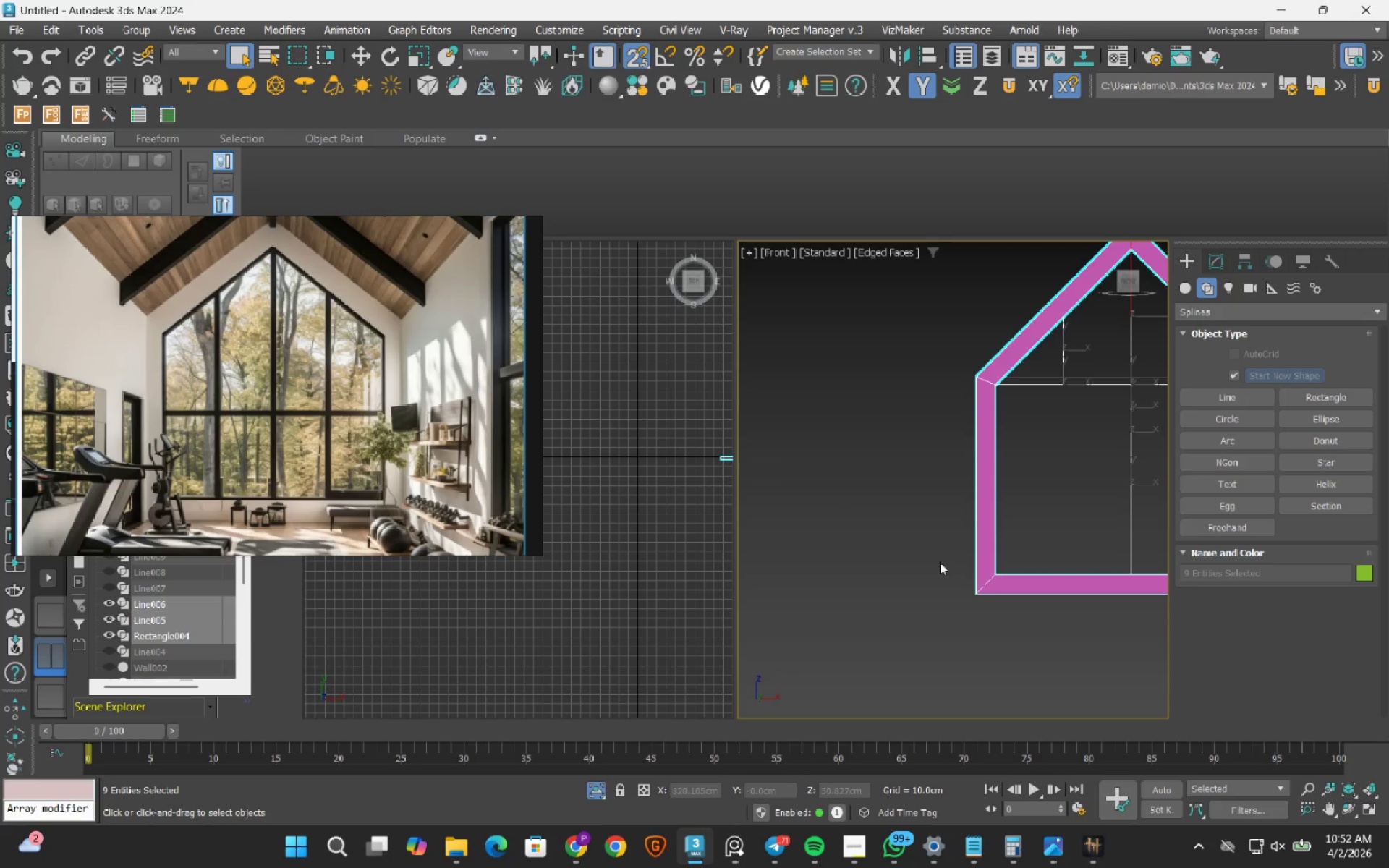 
scroll: coordinate [940, 562], scroll_direction: down, amount: 2.0
 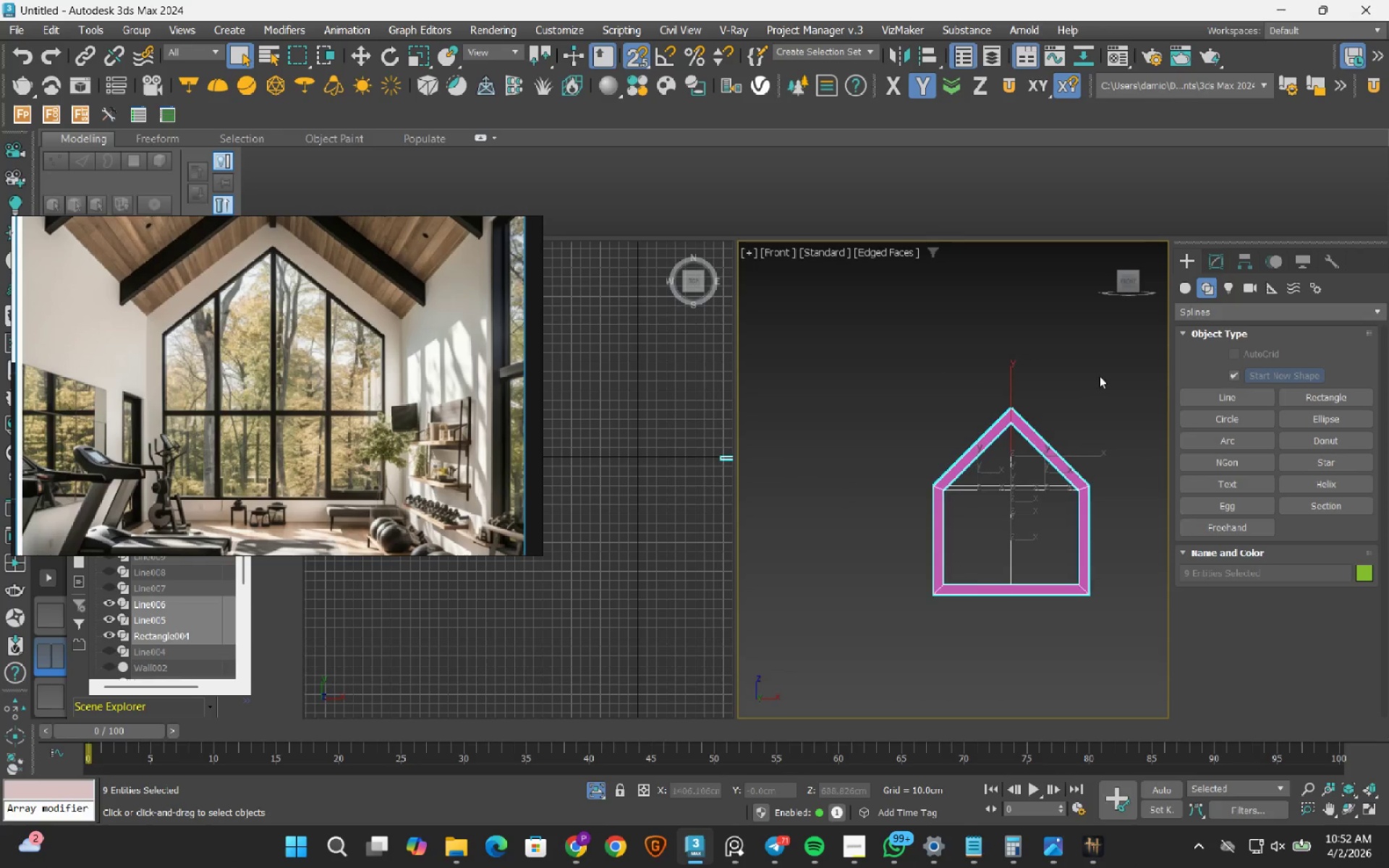 
left_click([1100, 365])
 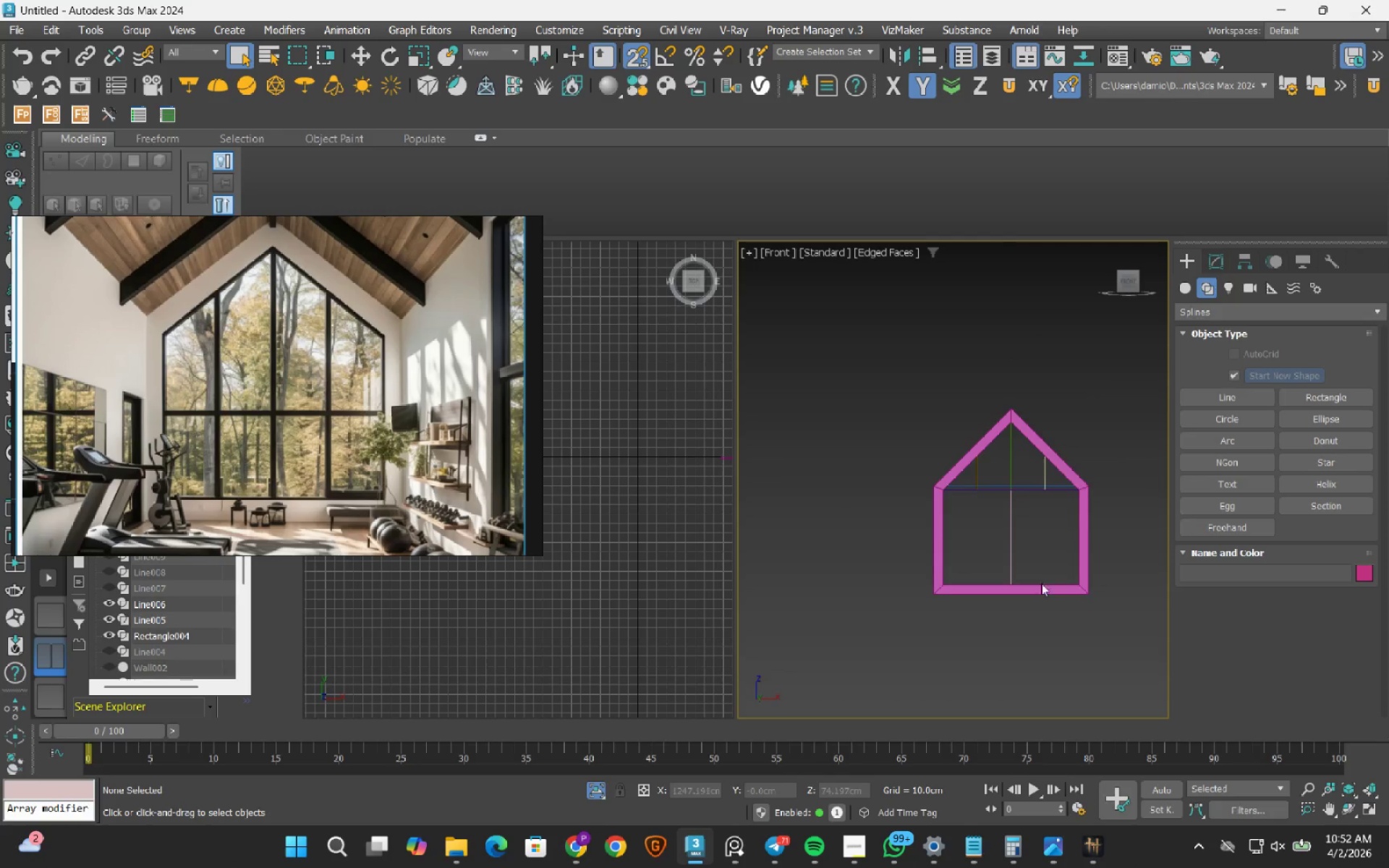 
left_click_drag(start_coordinate=[1030, 583], to_coordinate=[1024, 526])
 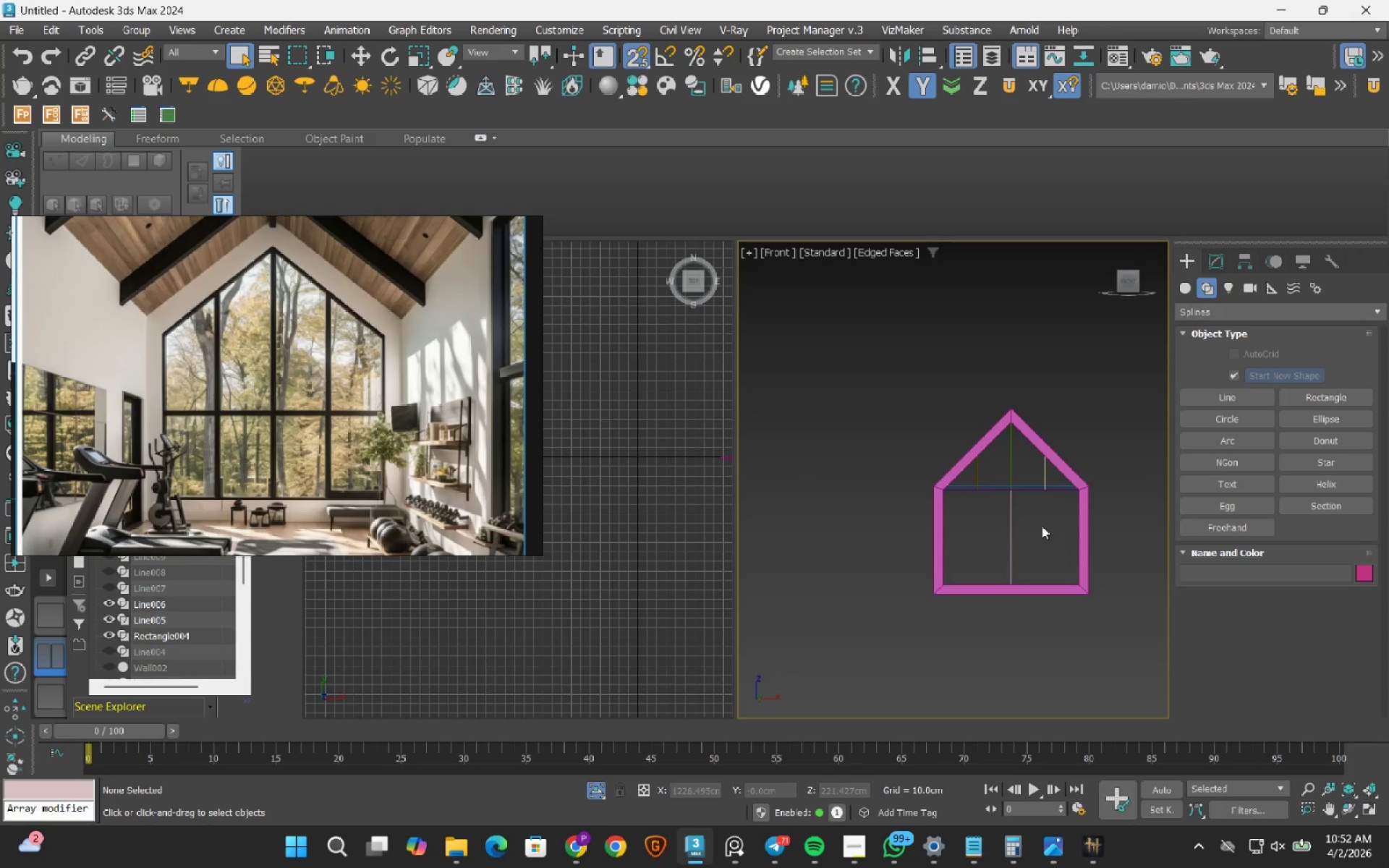 
left_click_drag(start_coordinate=[1042, 526], to_coordinate=[995, 524])
 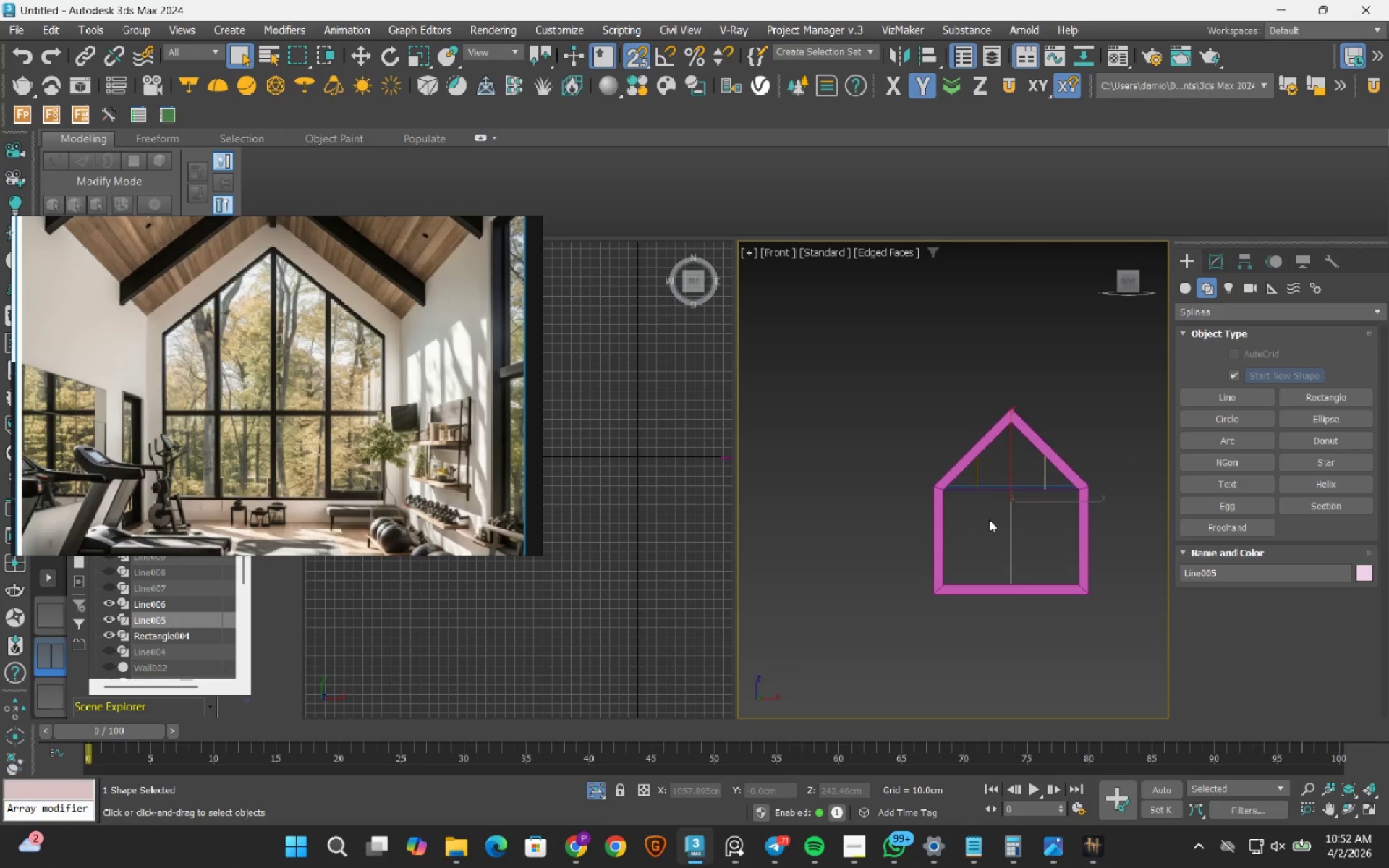 
key(Delete)
 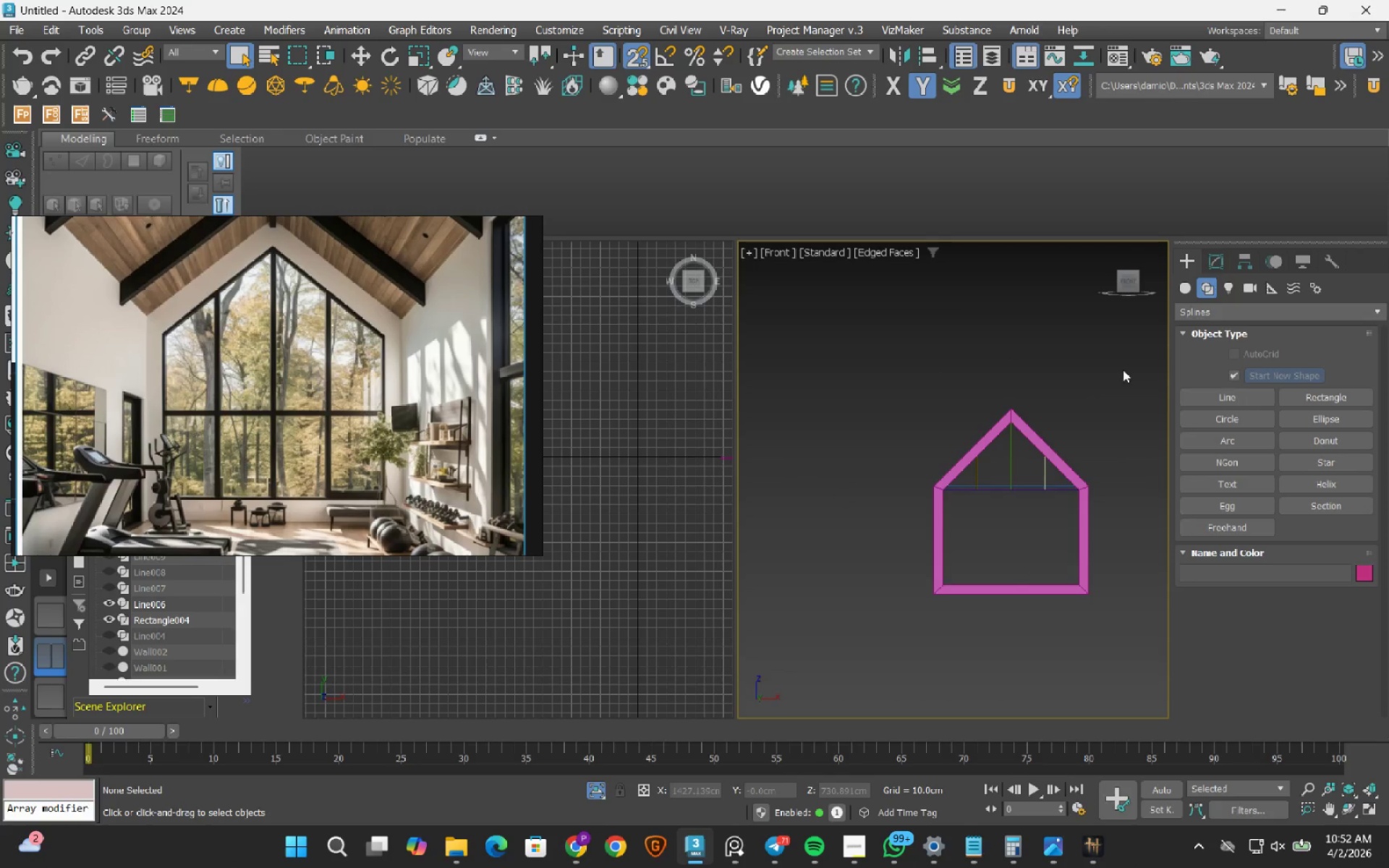 
left_click_drag(start_coordinate=[1301, 401], to_coordinate=[1288, 406])
 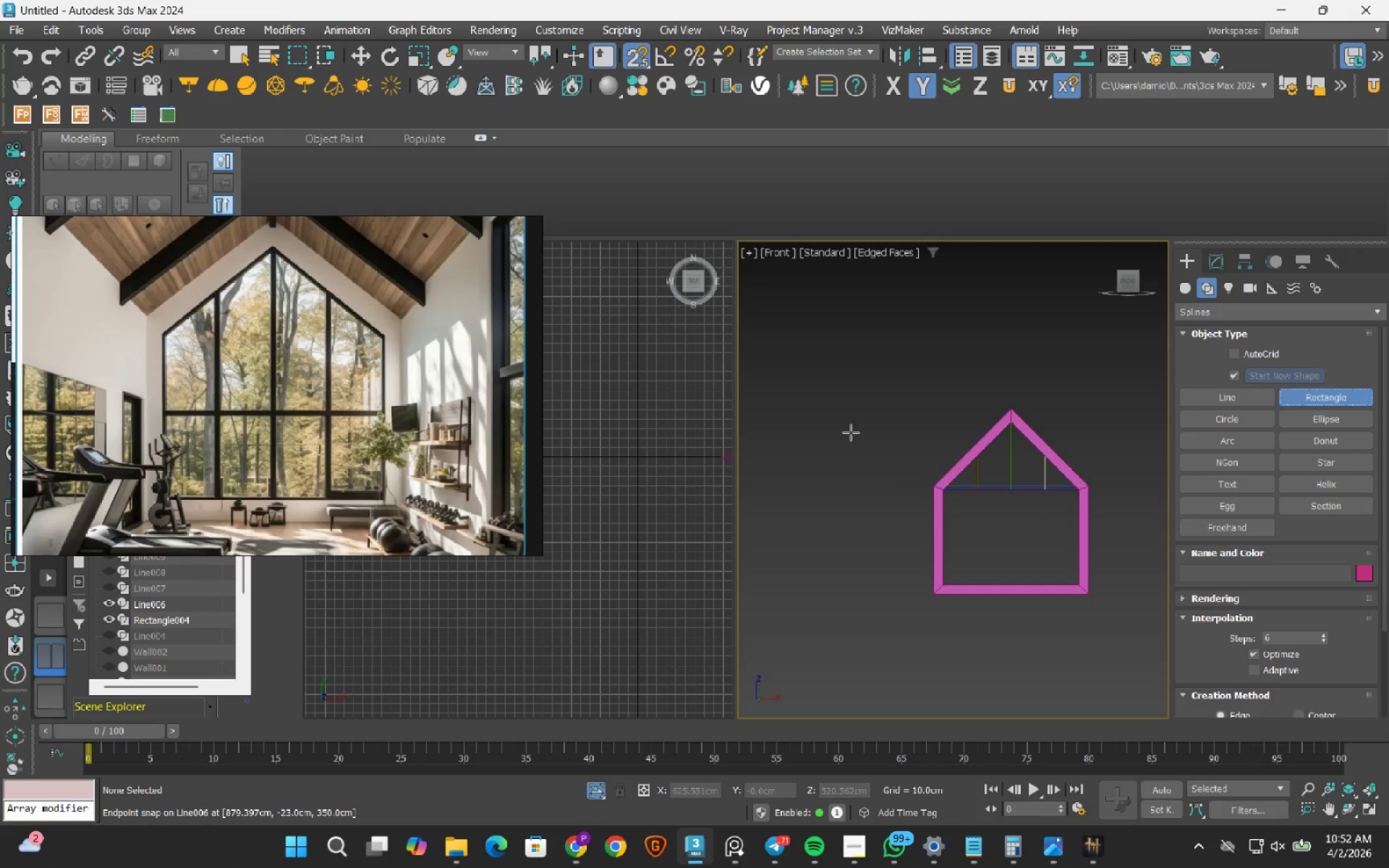 
left_click_drag(start_coordinate=[848, 431], to_coordinate=[863, 594])
 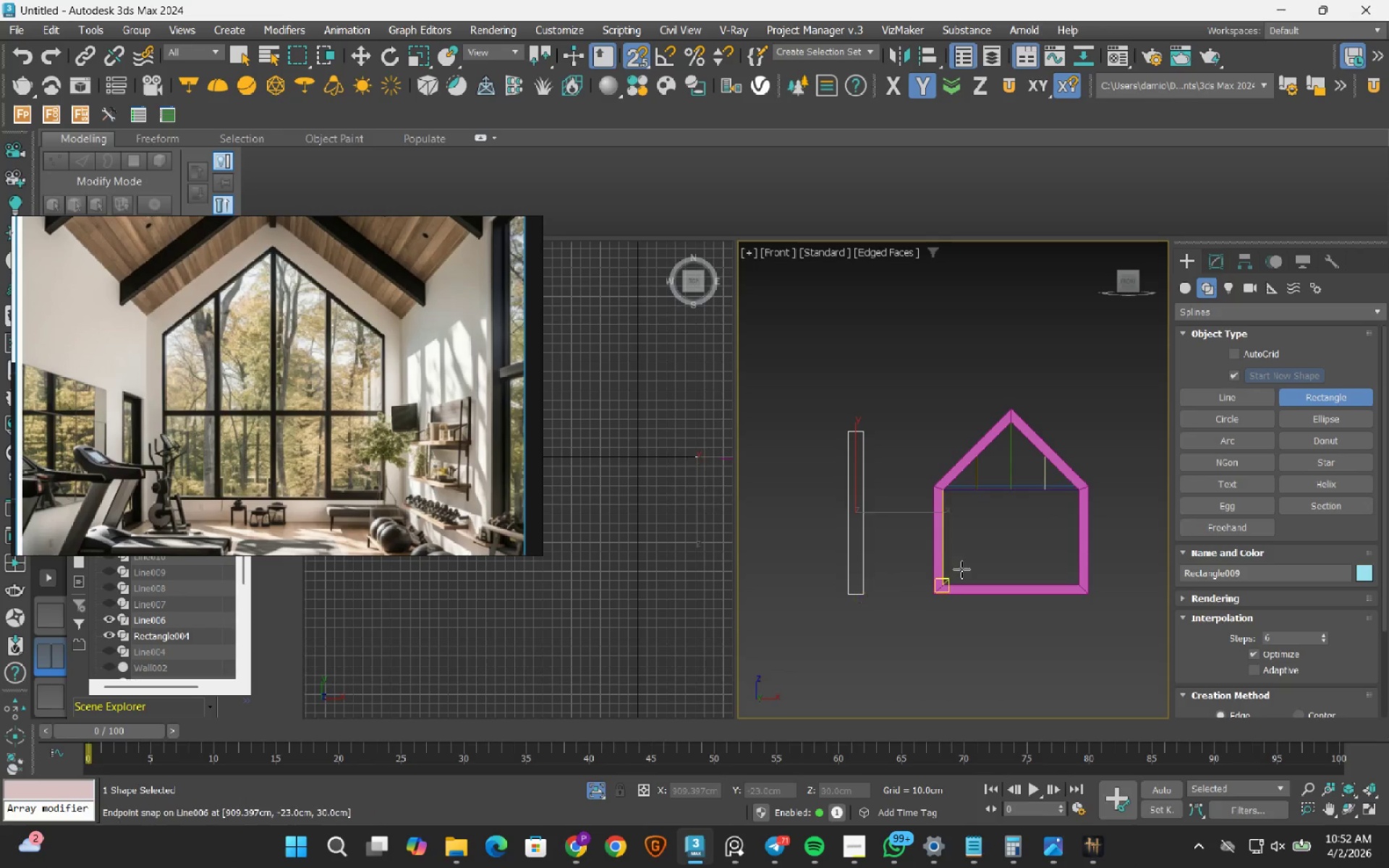 
left_click_drag(start_coordinate=[1023, 569], to_coordinate=[996, 620])
 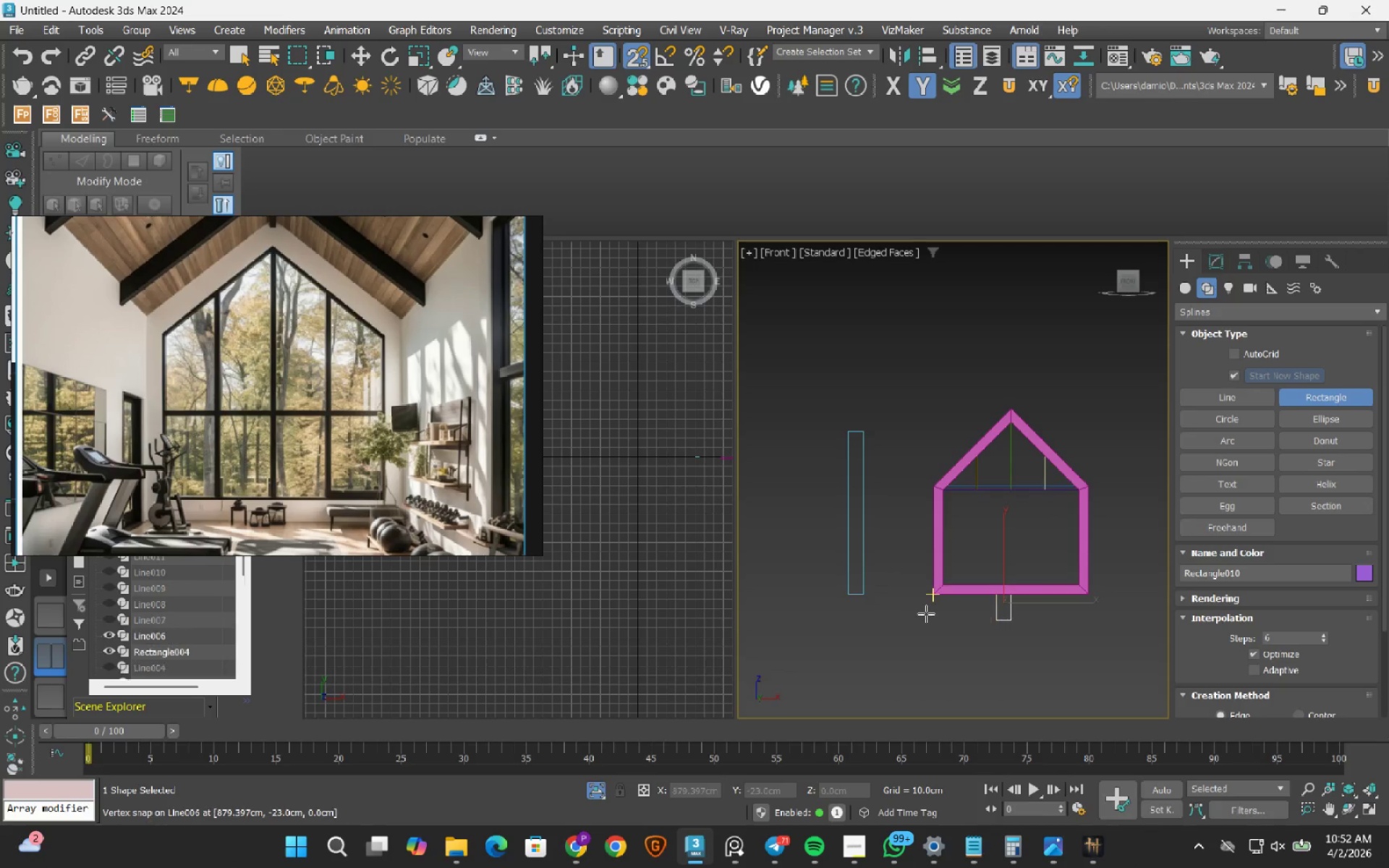 
key(Escape)
 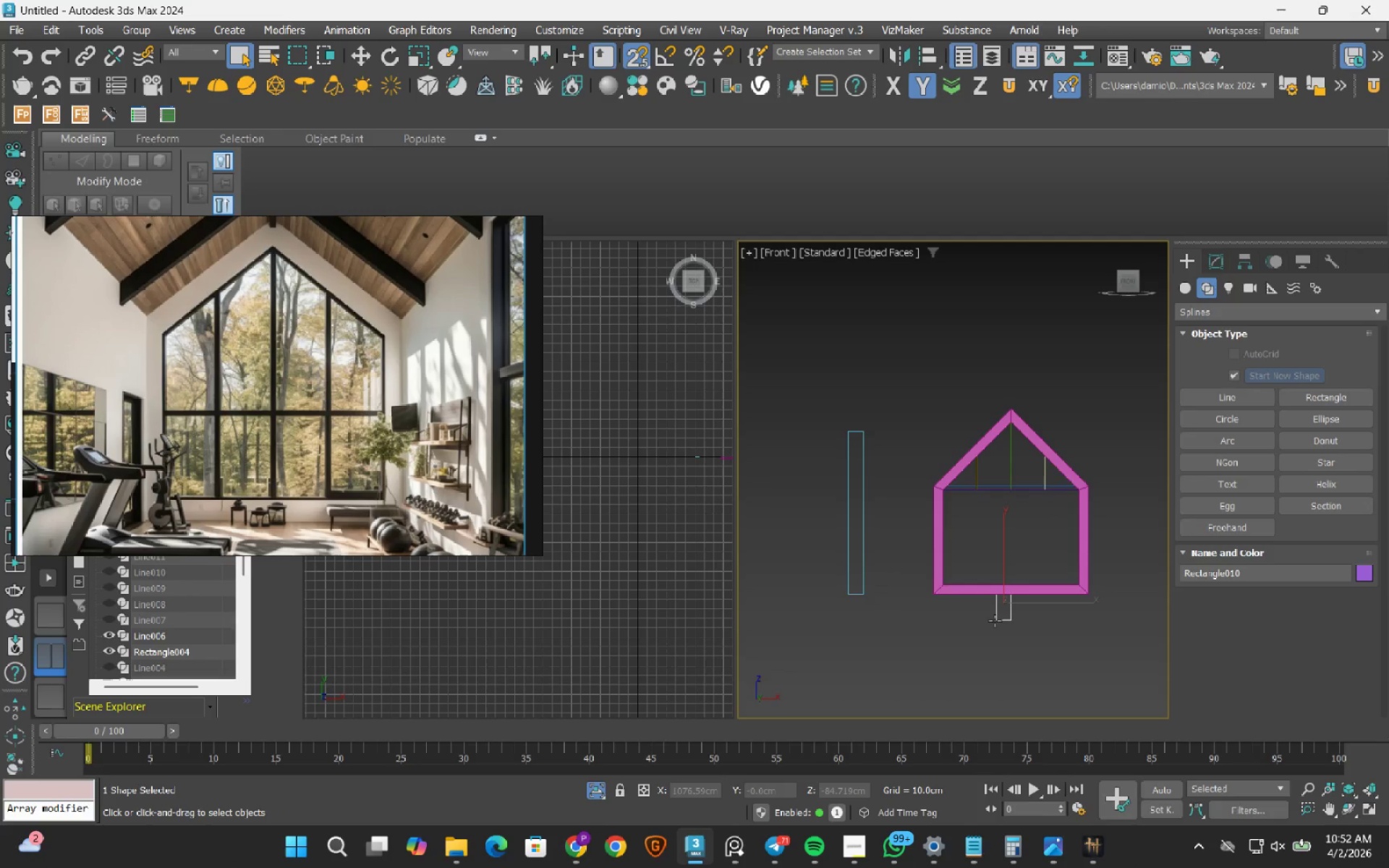 
key(Control+Z)
 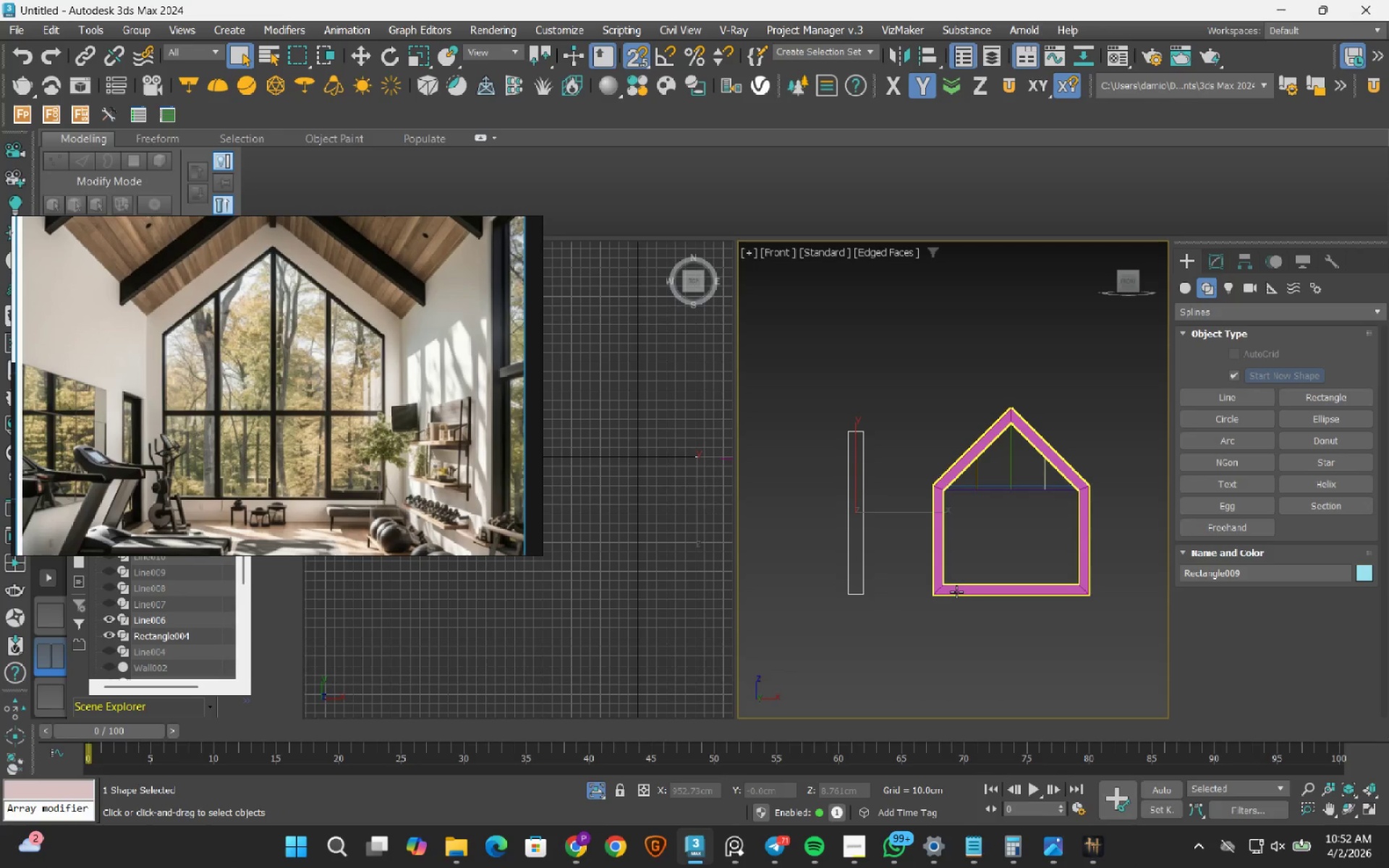 
left_click([956, 592])
 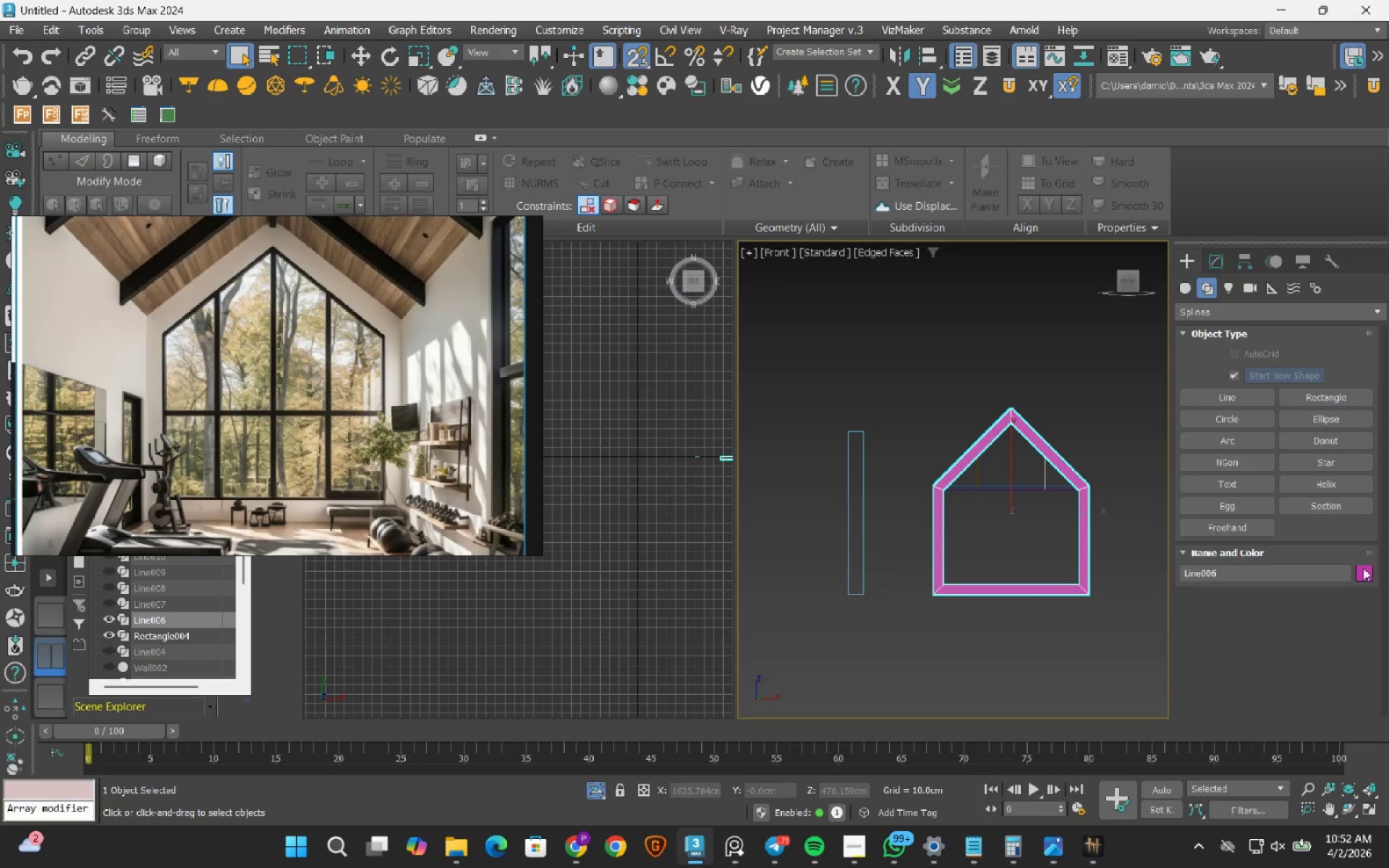 
left_click([1367, 574])
 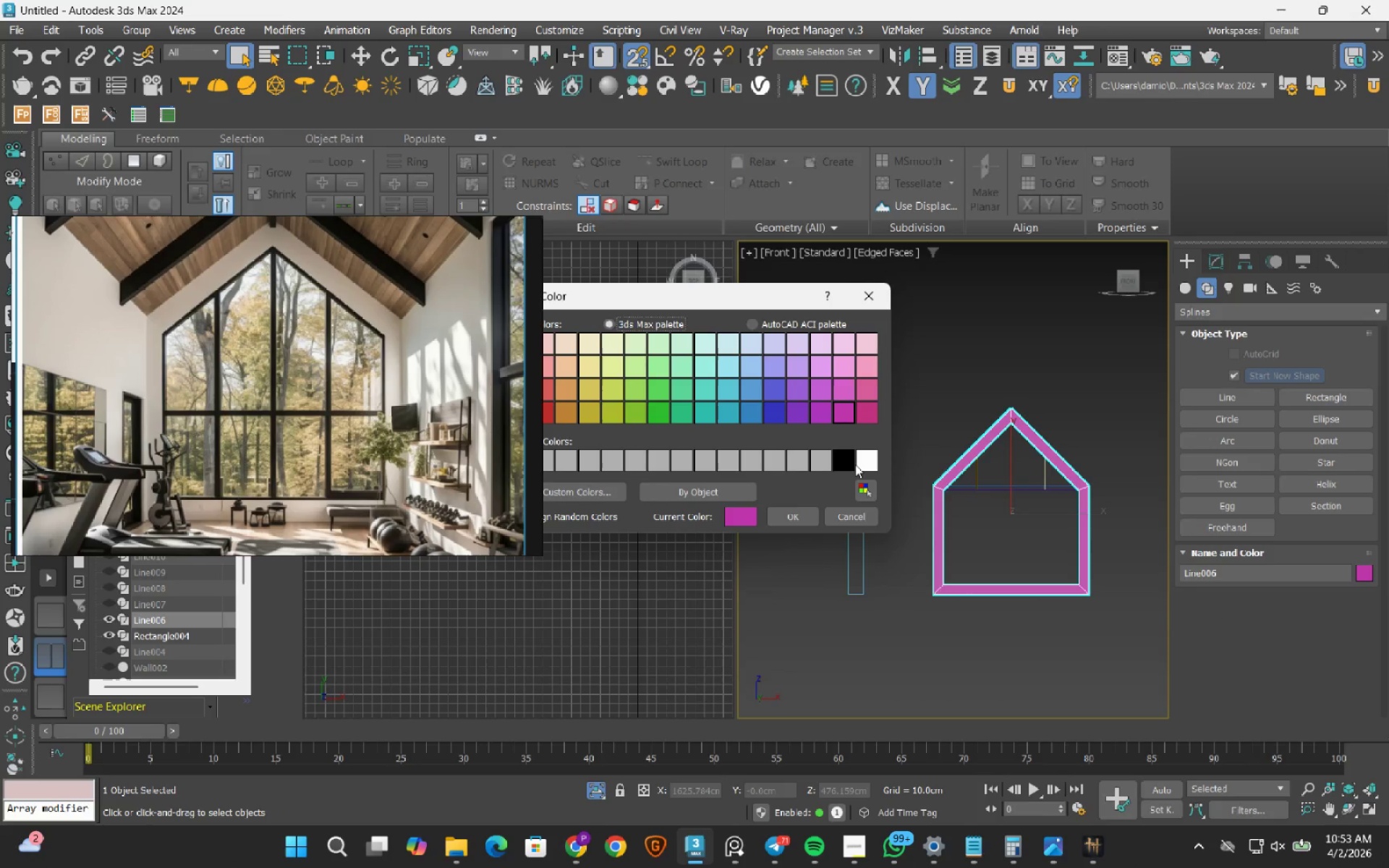 
left_click([849, 460])
 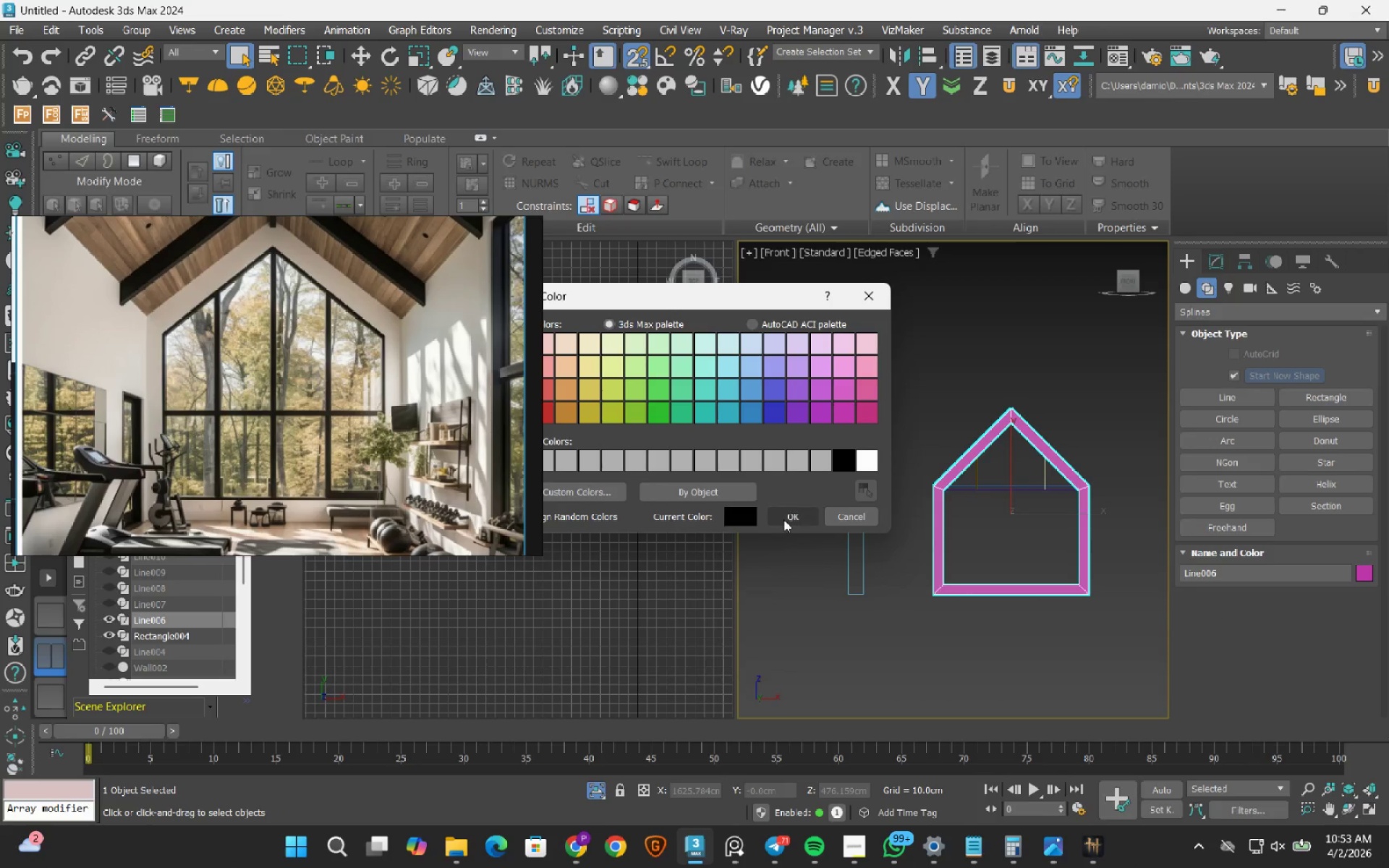 
left_click([783, 519])
 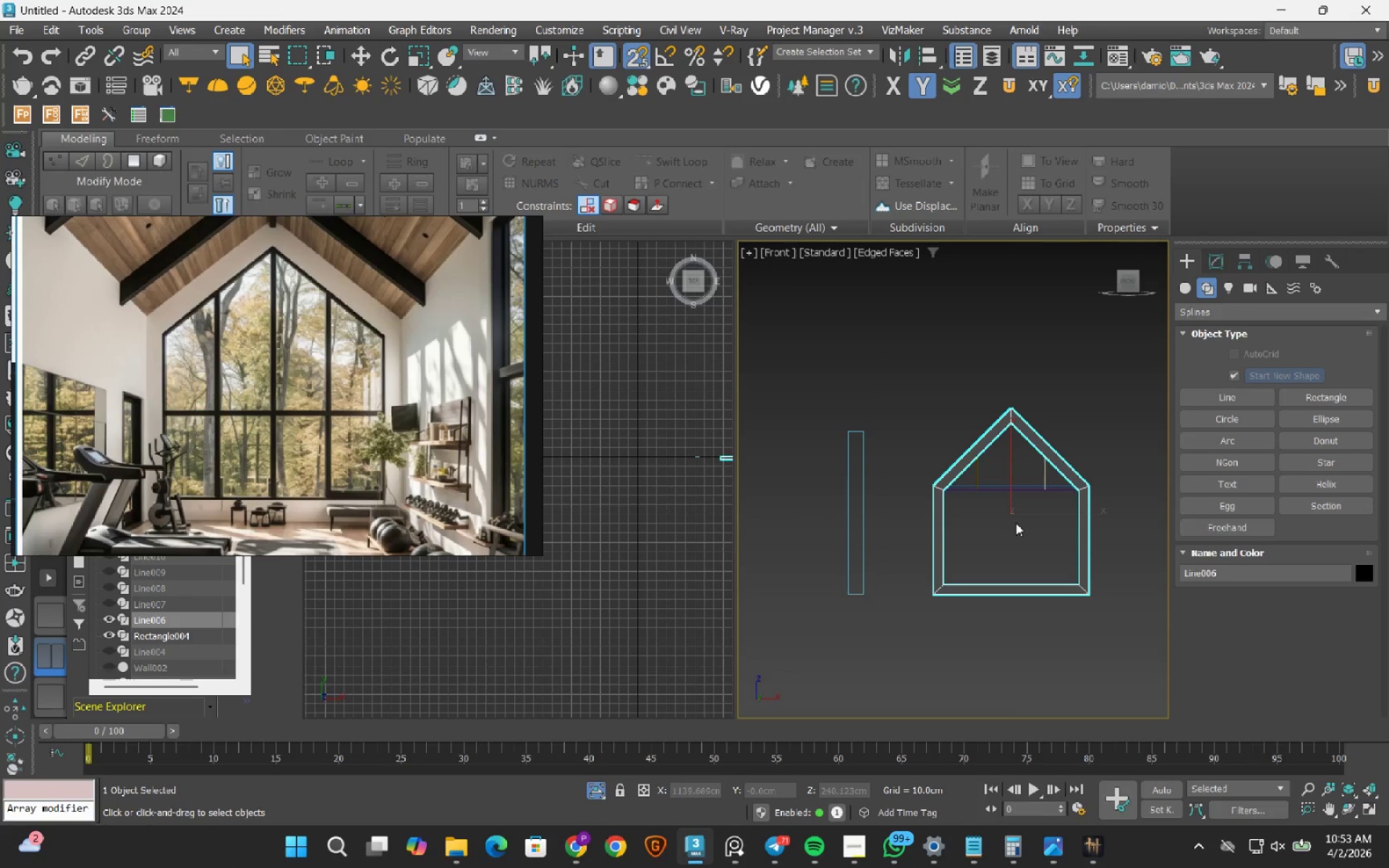 
left_click([1016, 525])
 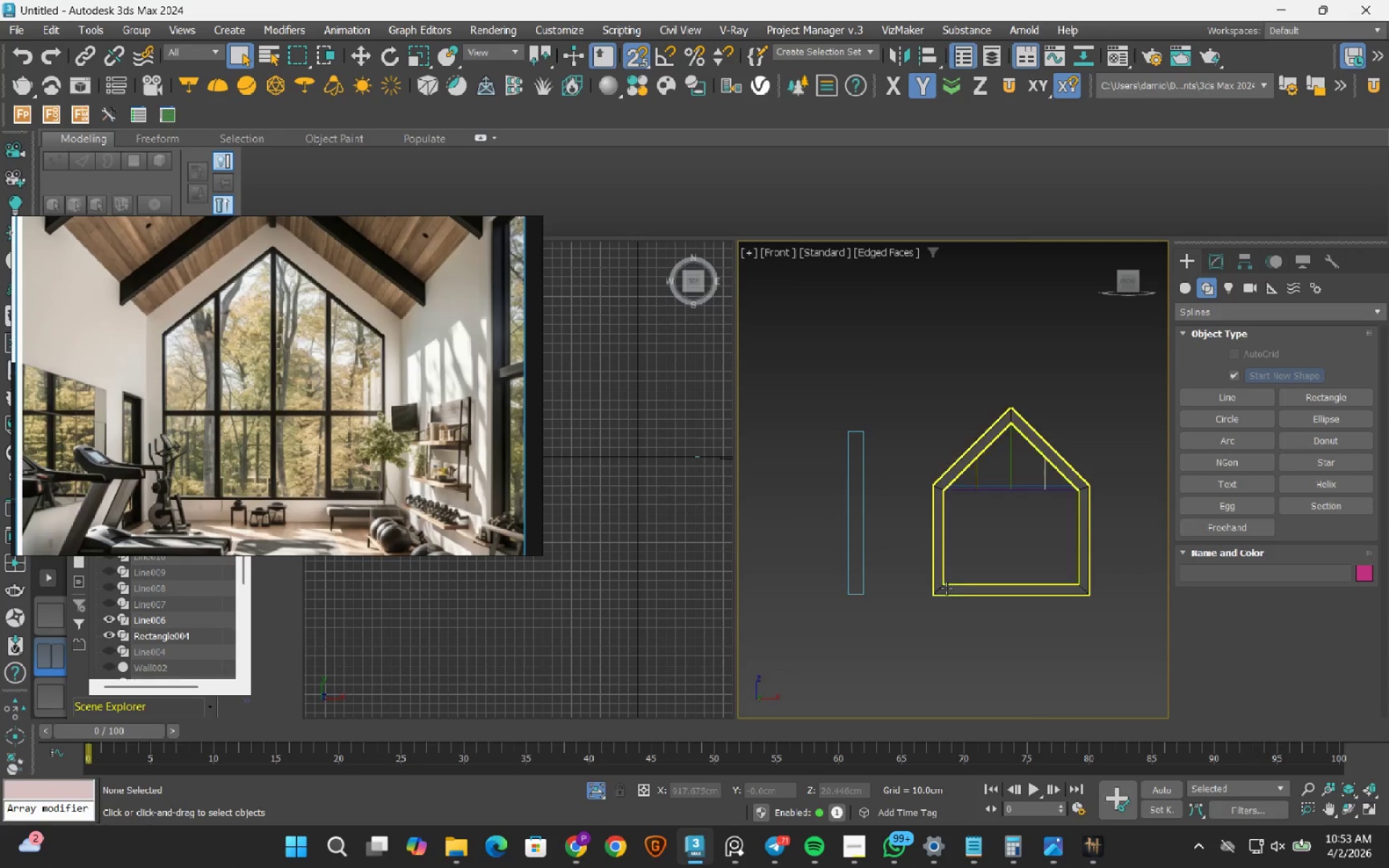 
left_click([964, 588])
 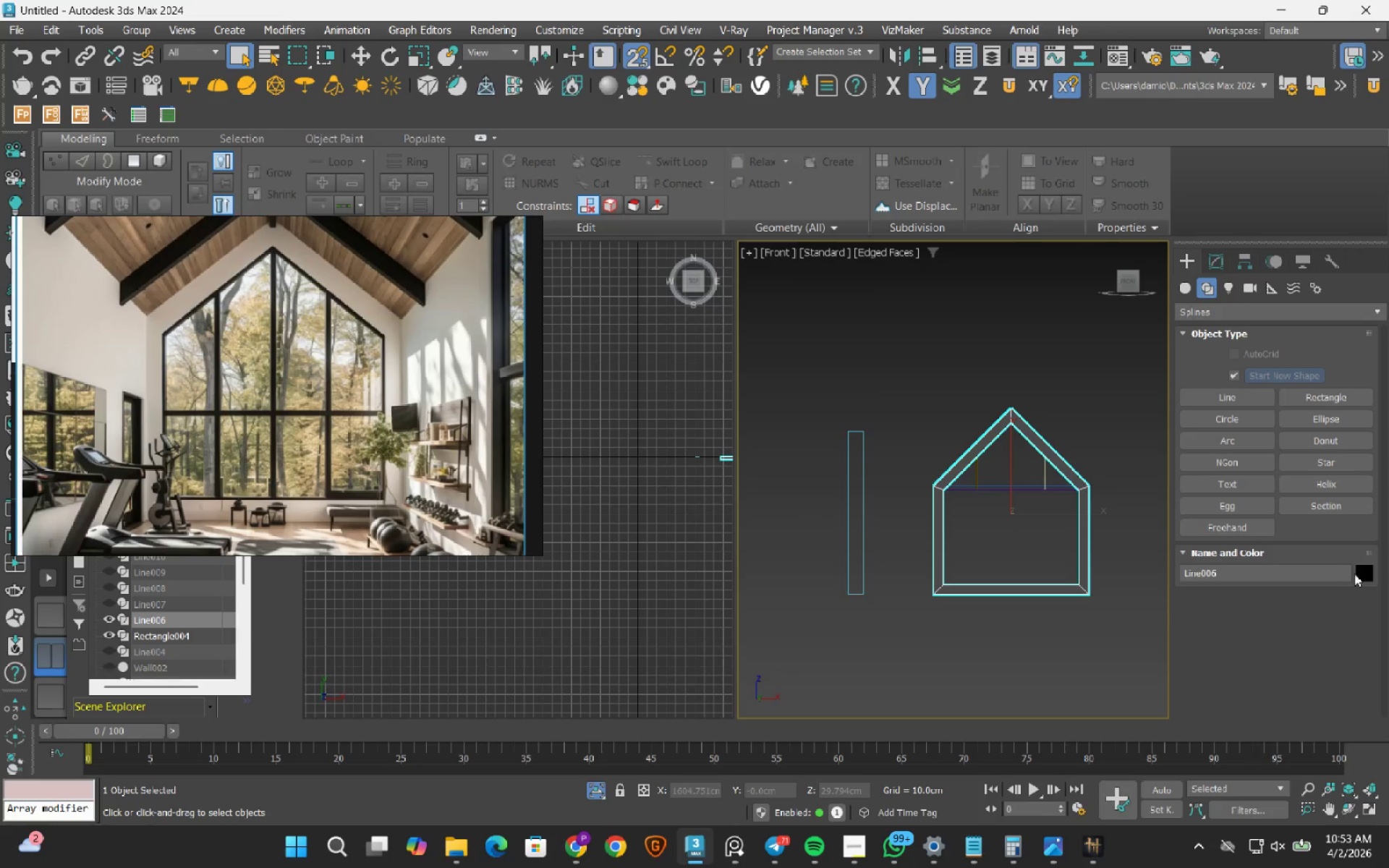 
left_click([1358, 573])
 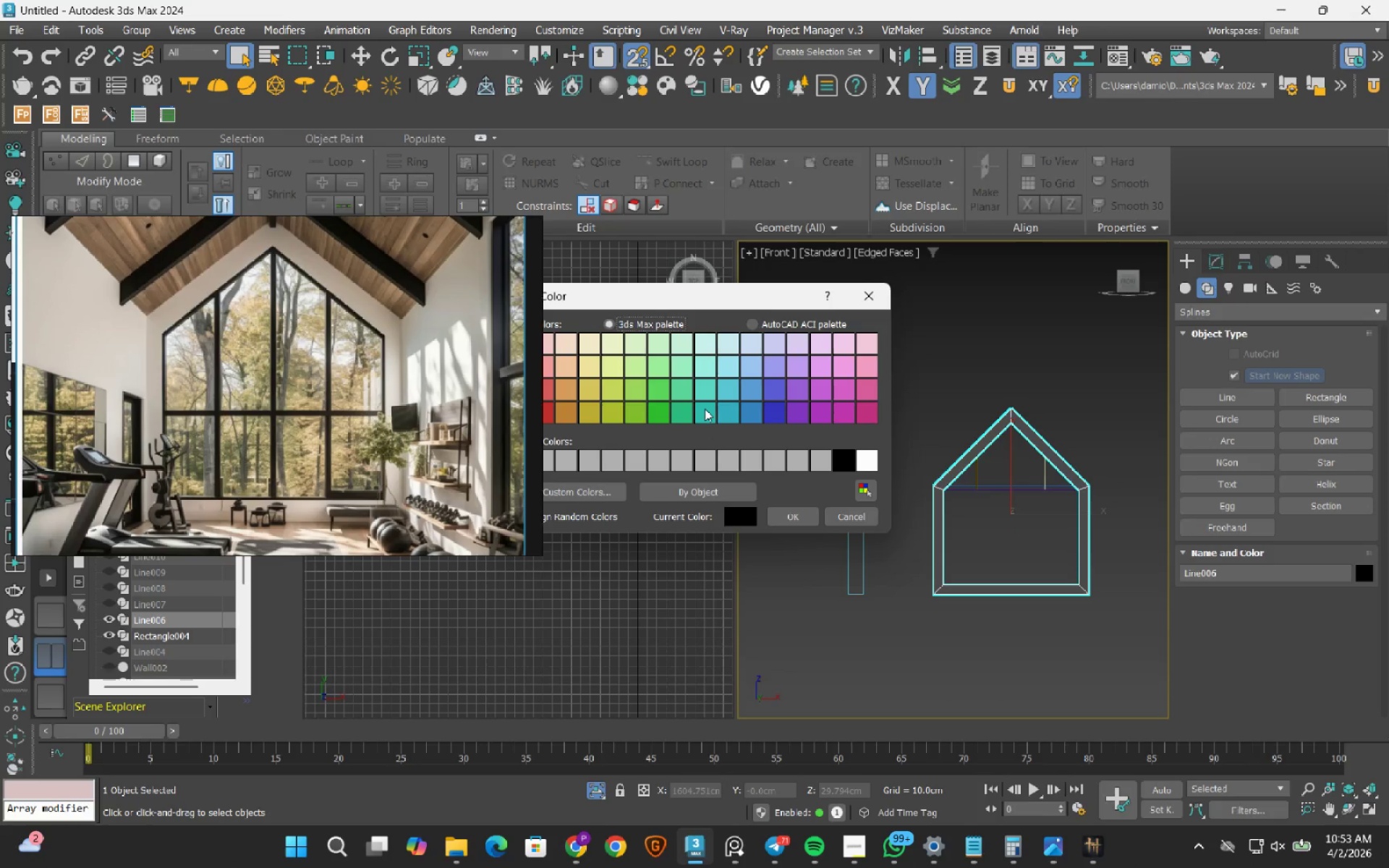 
left_click([702, 413])
 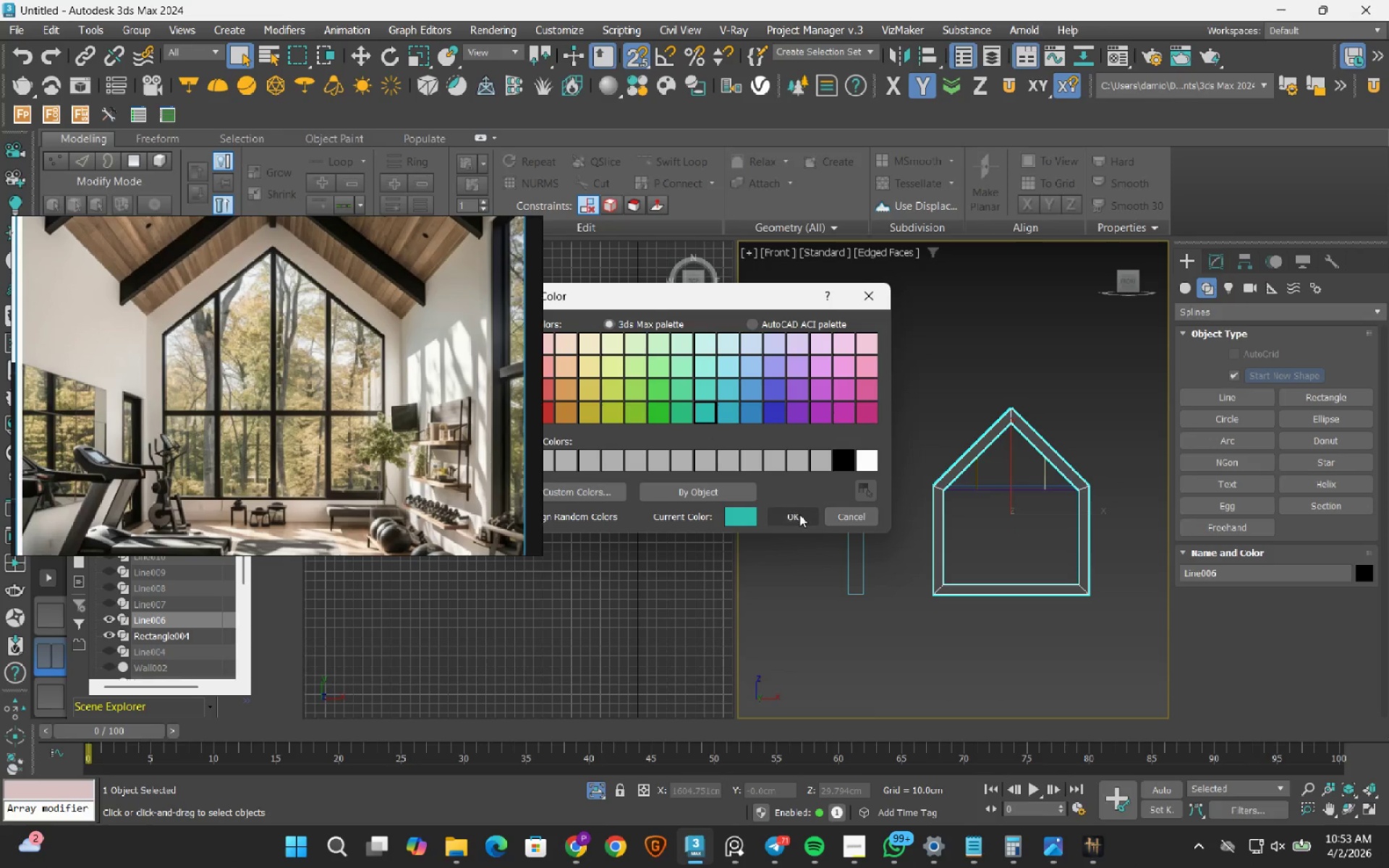 
left_click([801, 515])
 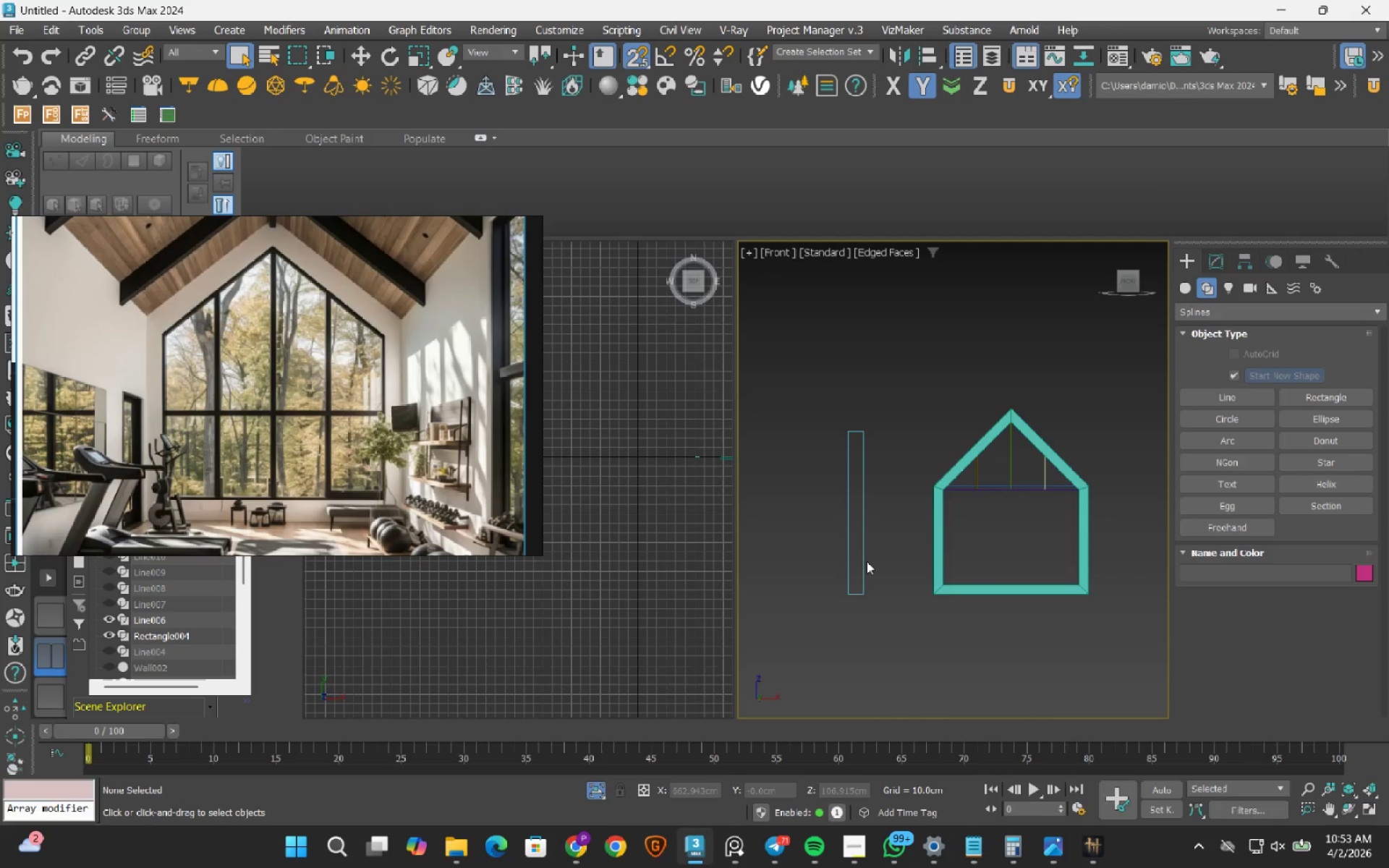 
left_click([863, 558])
 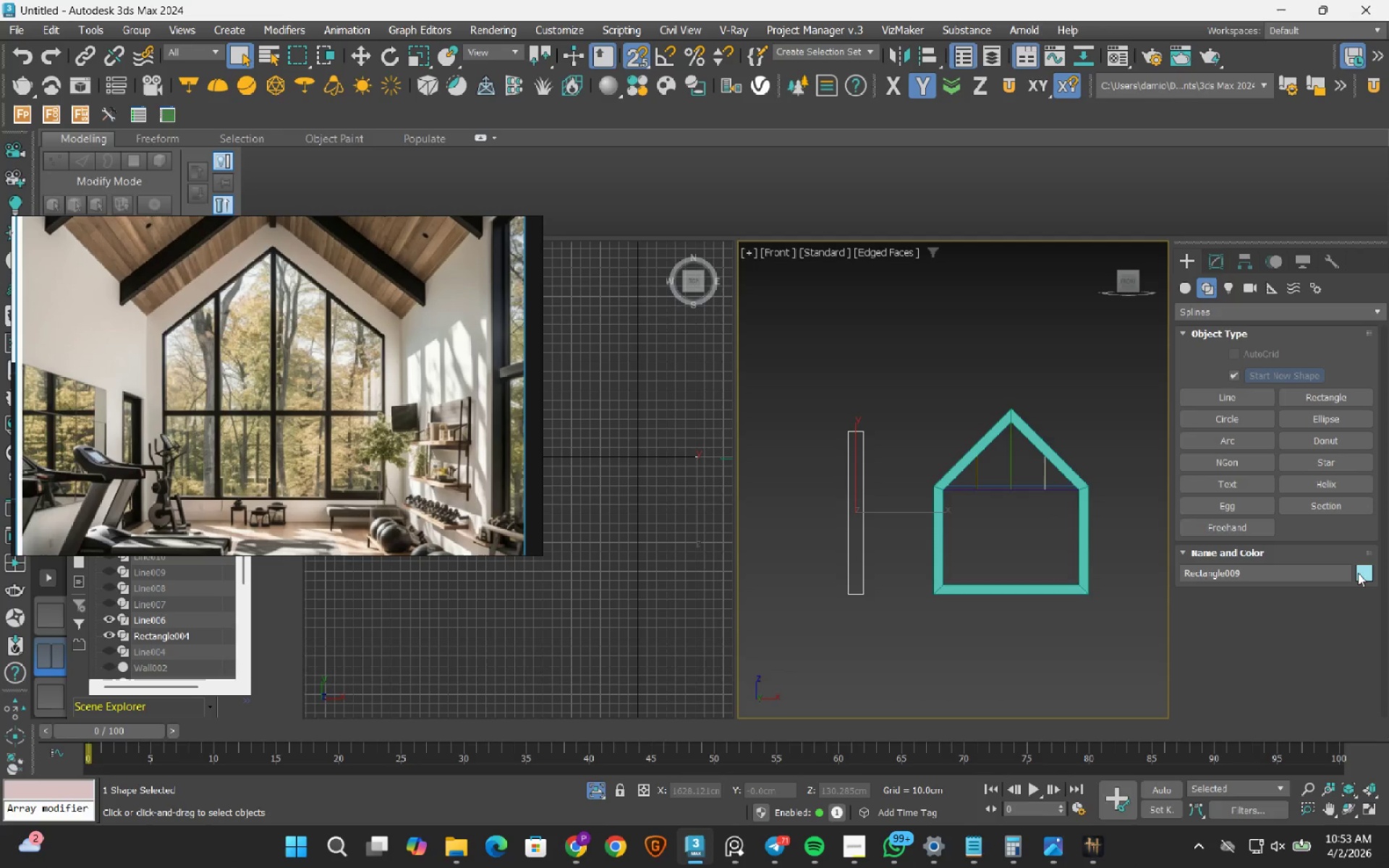 
left_click([1211, 262])
 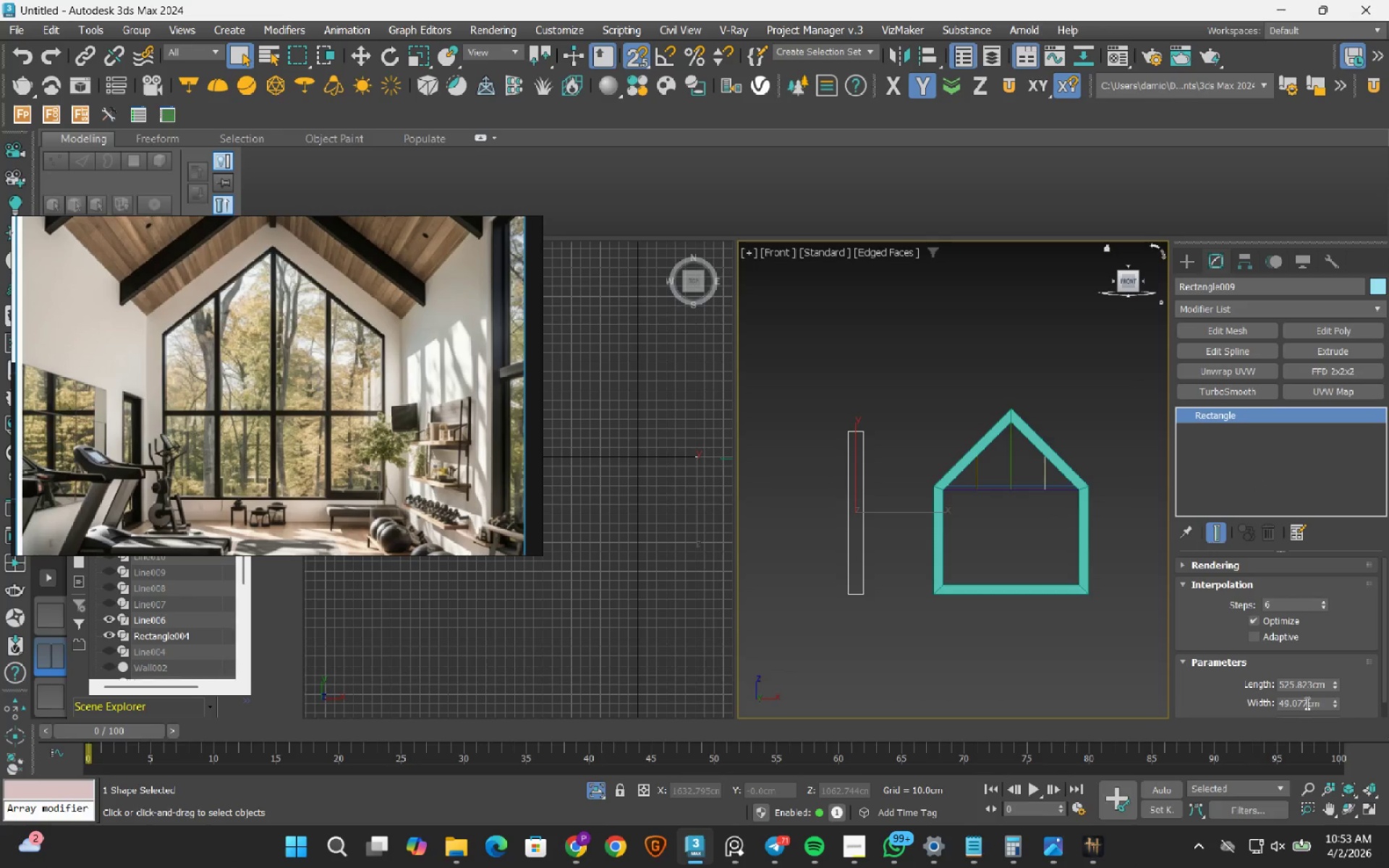 
double_click([1306, 703])
 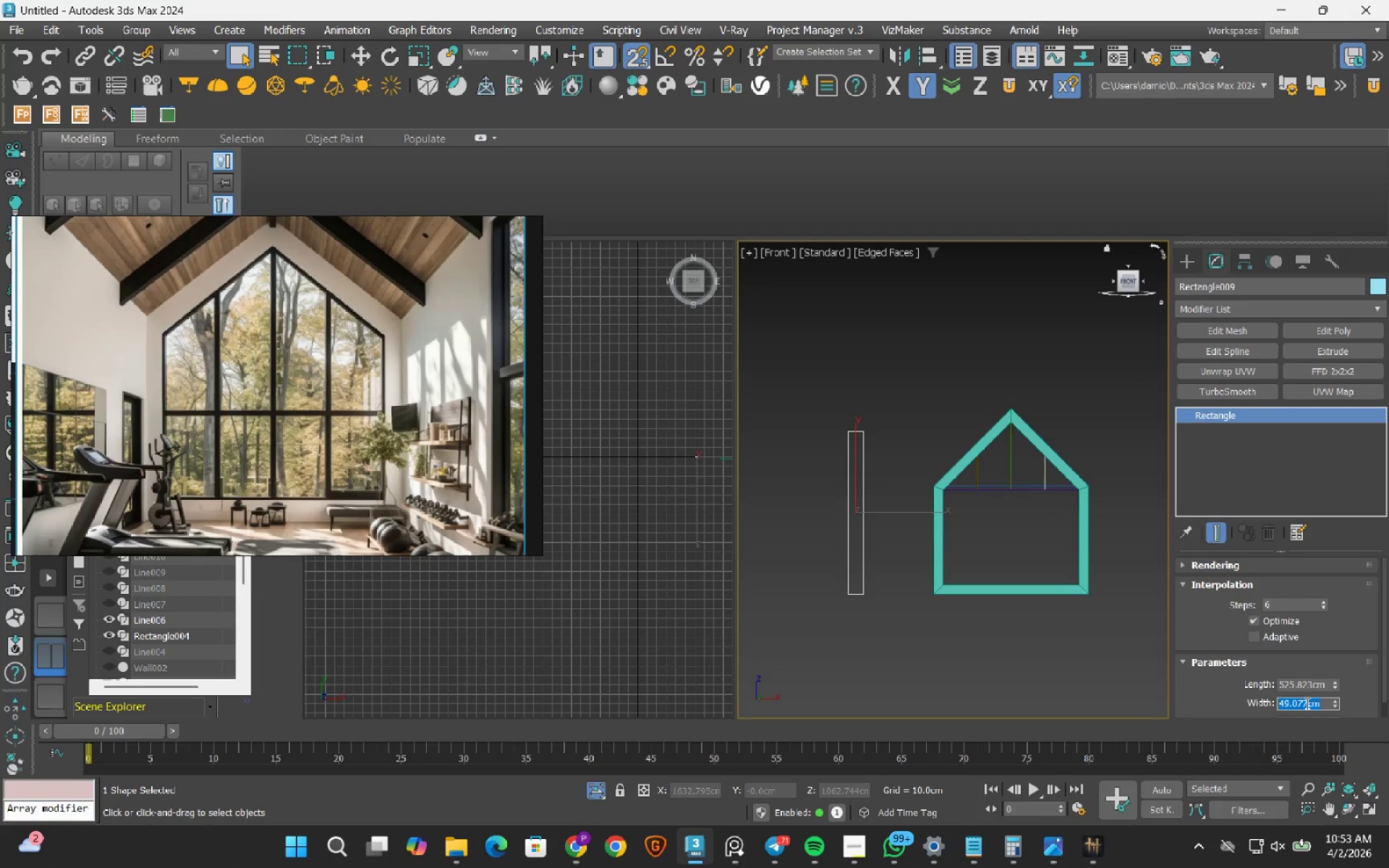 
key(Numpad5)
 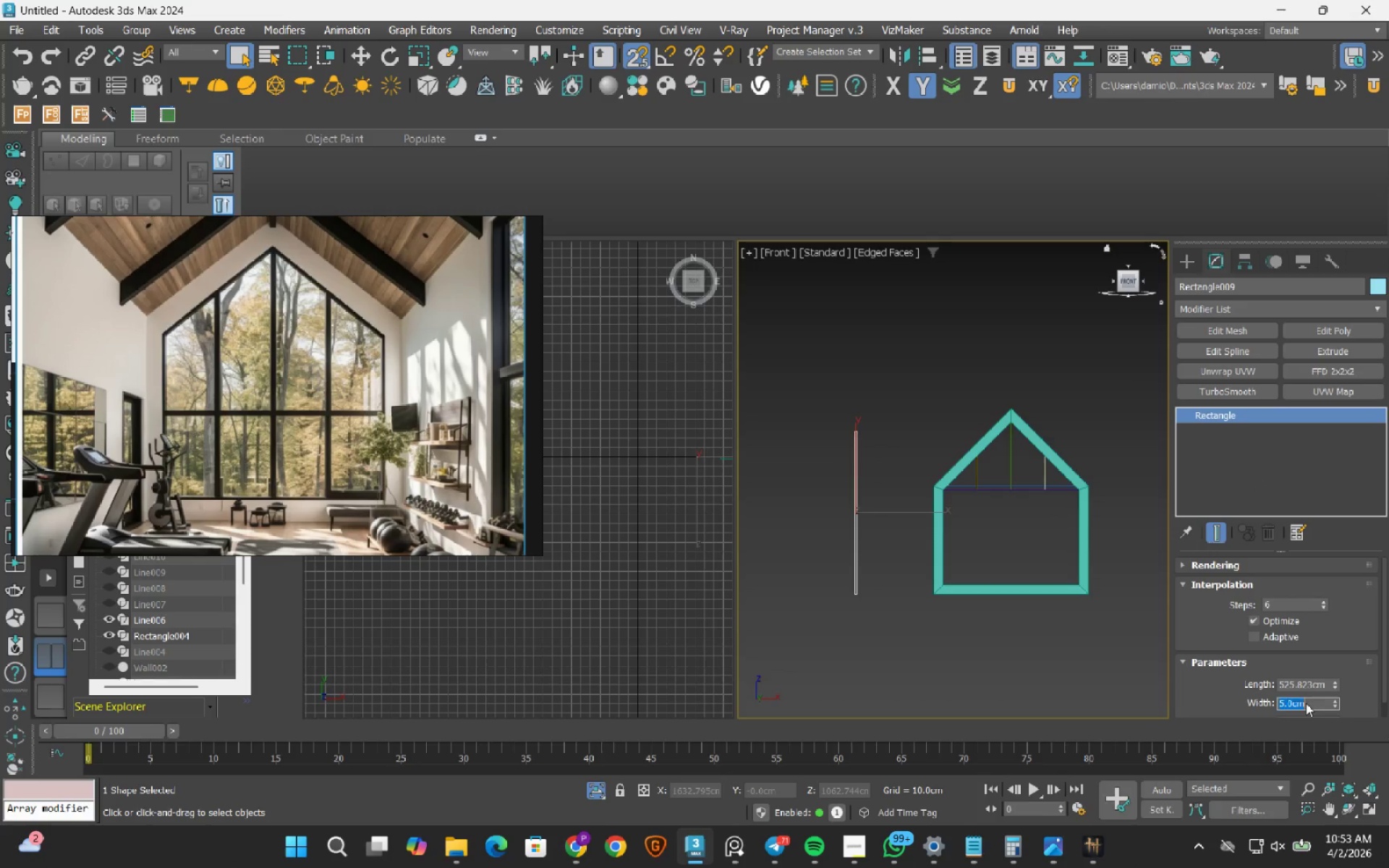 
key(NumpadEnter)
 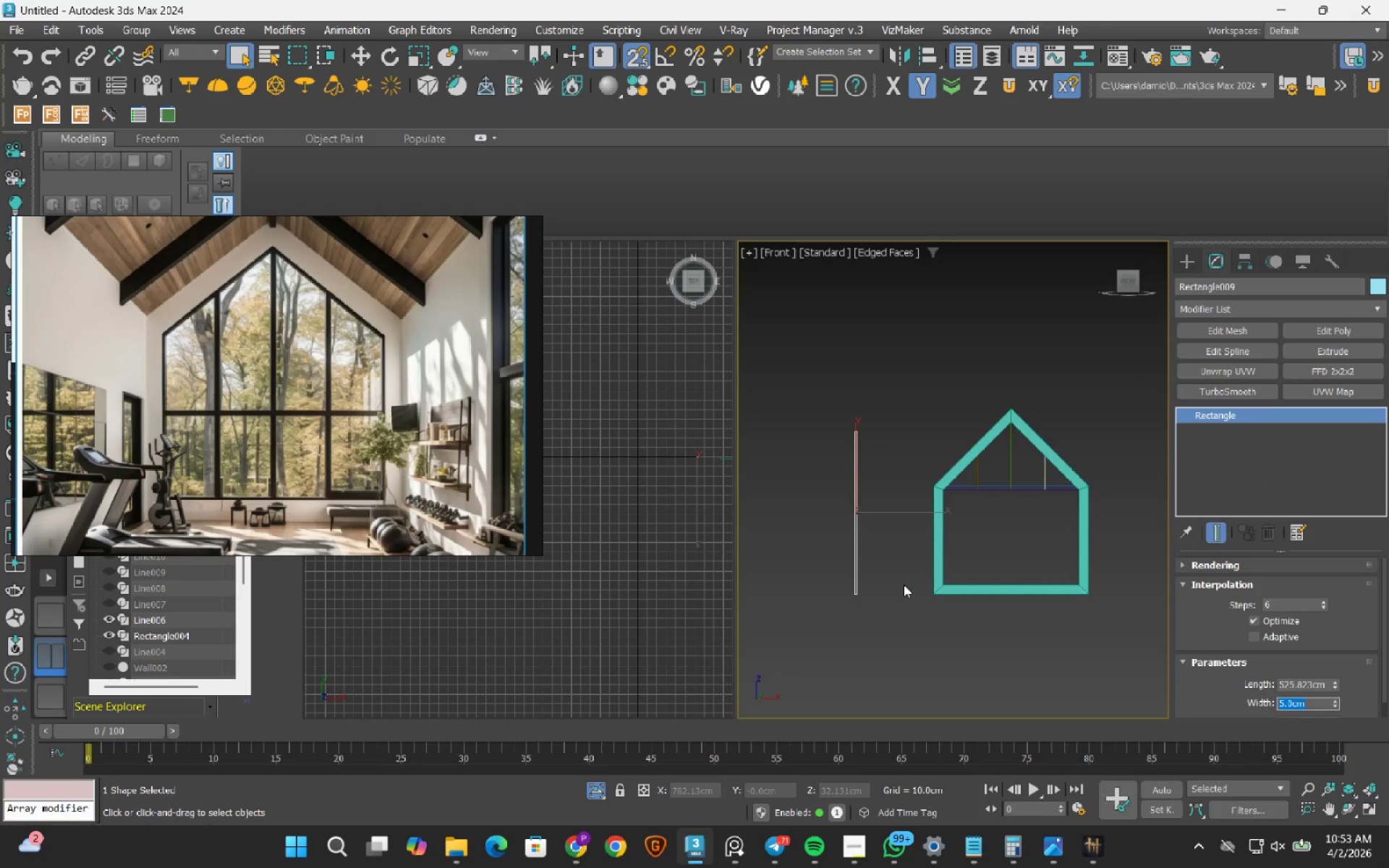 
type(ww)
 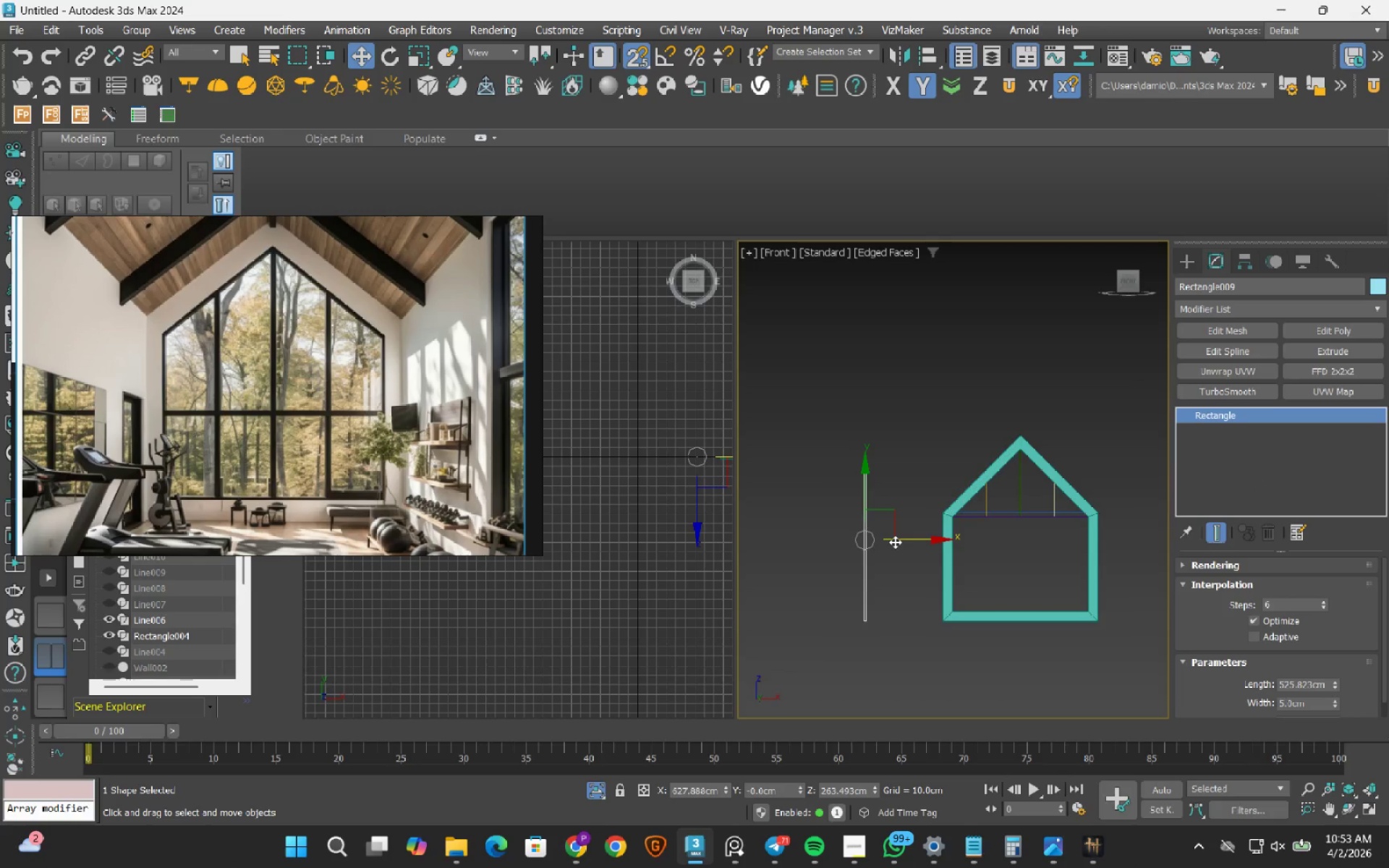 
left_click_drag(start_coordinate=[895, 542], to_coordinate=[984, 498])
 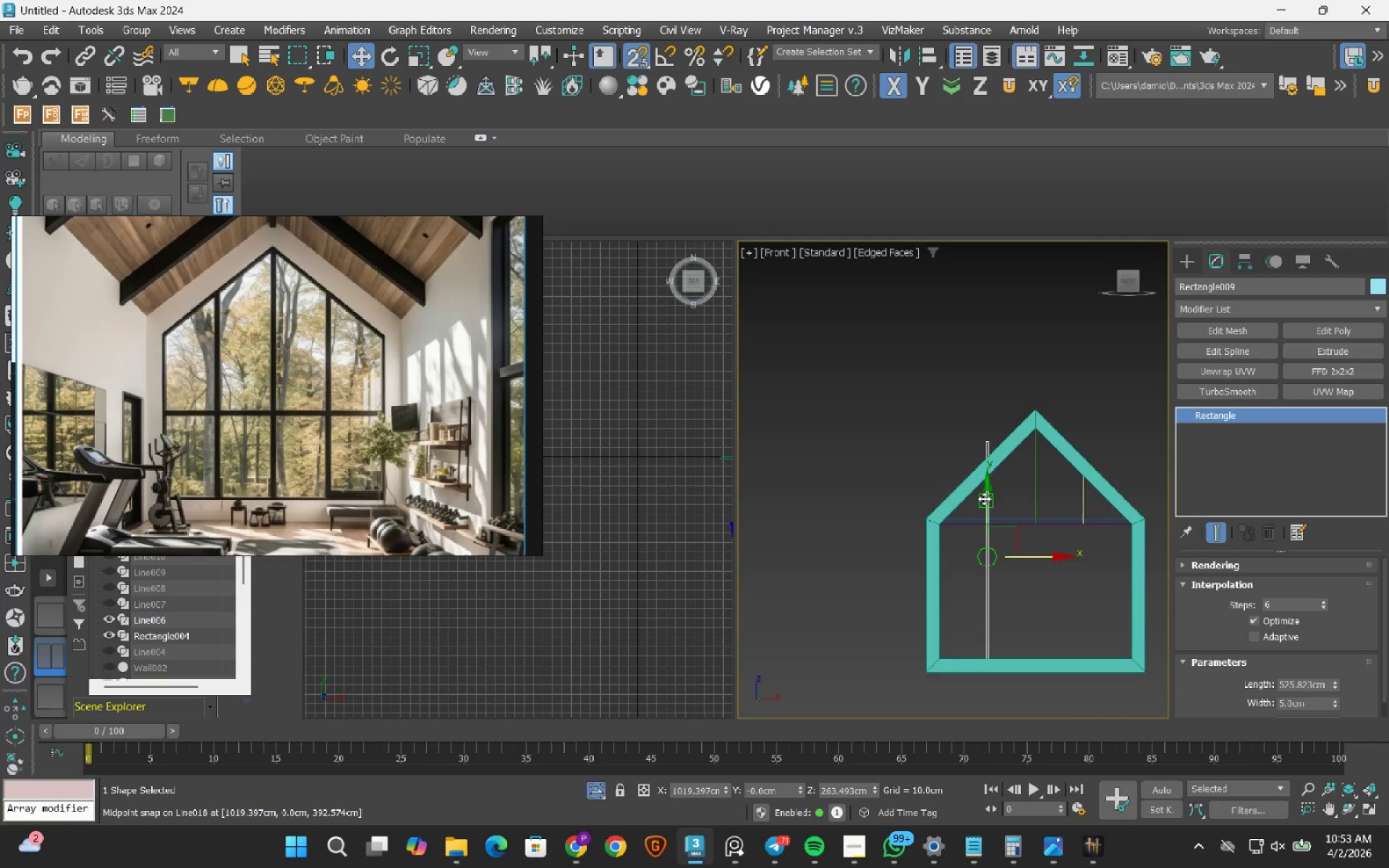 
scroll: coordinate [995, 516], scroll_direction: up, amount: 7.0
 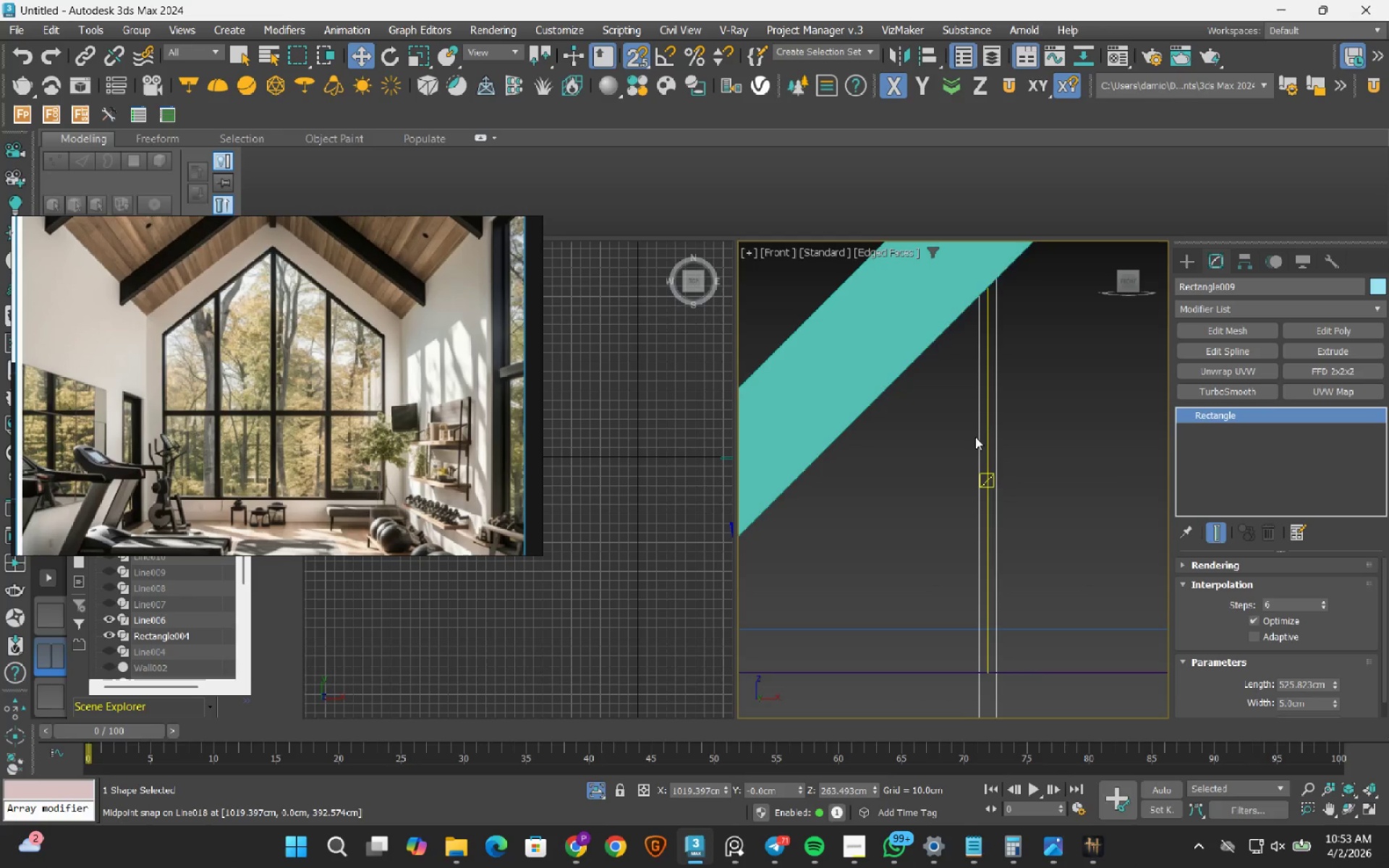 
scroll: coordinate [974, 437], scroll_direction: down, amount: 5.0
 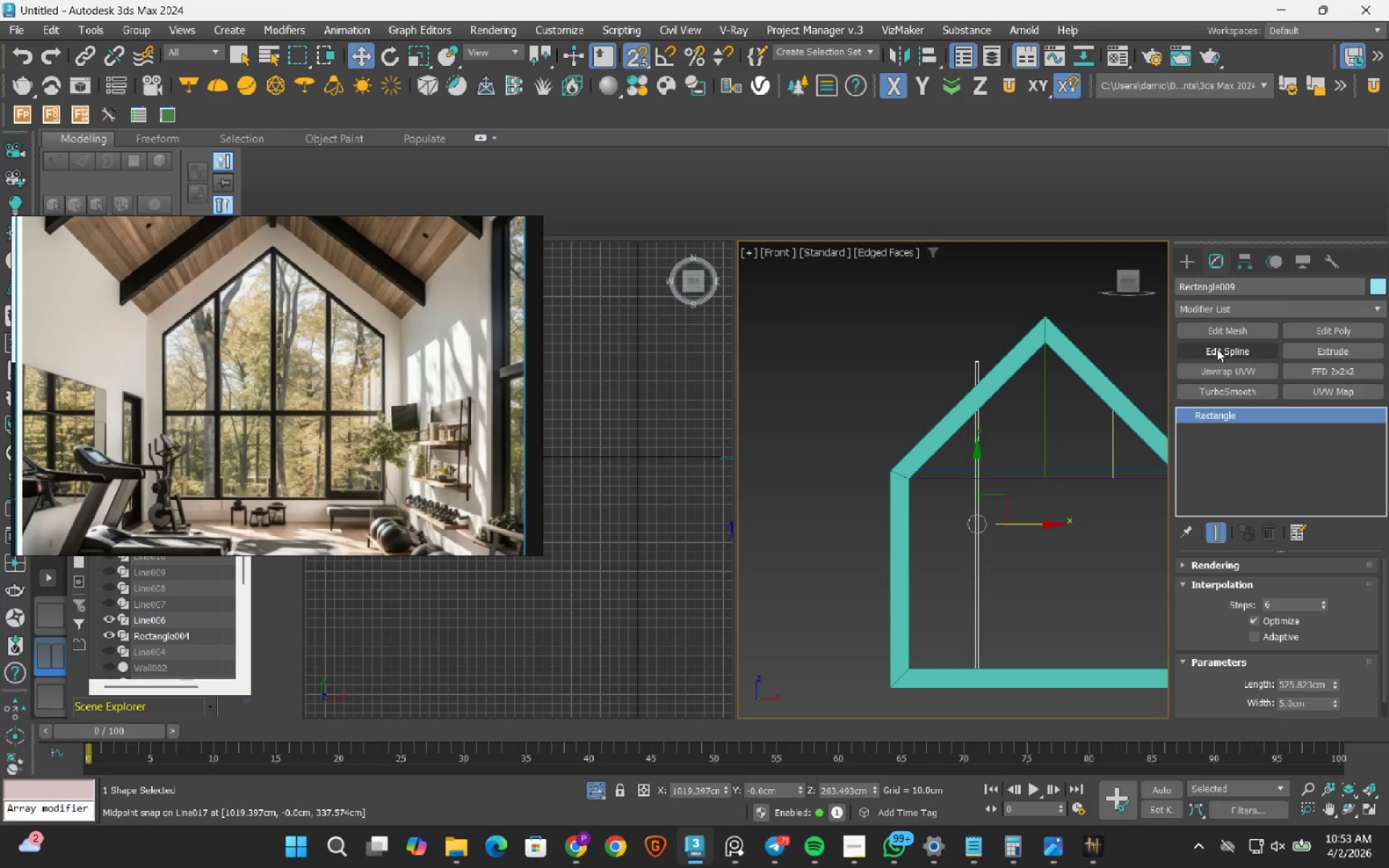 
left_click([1217, 349])
 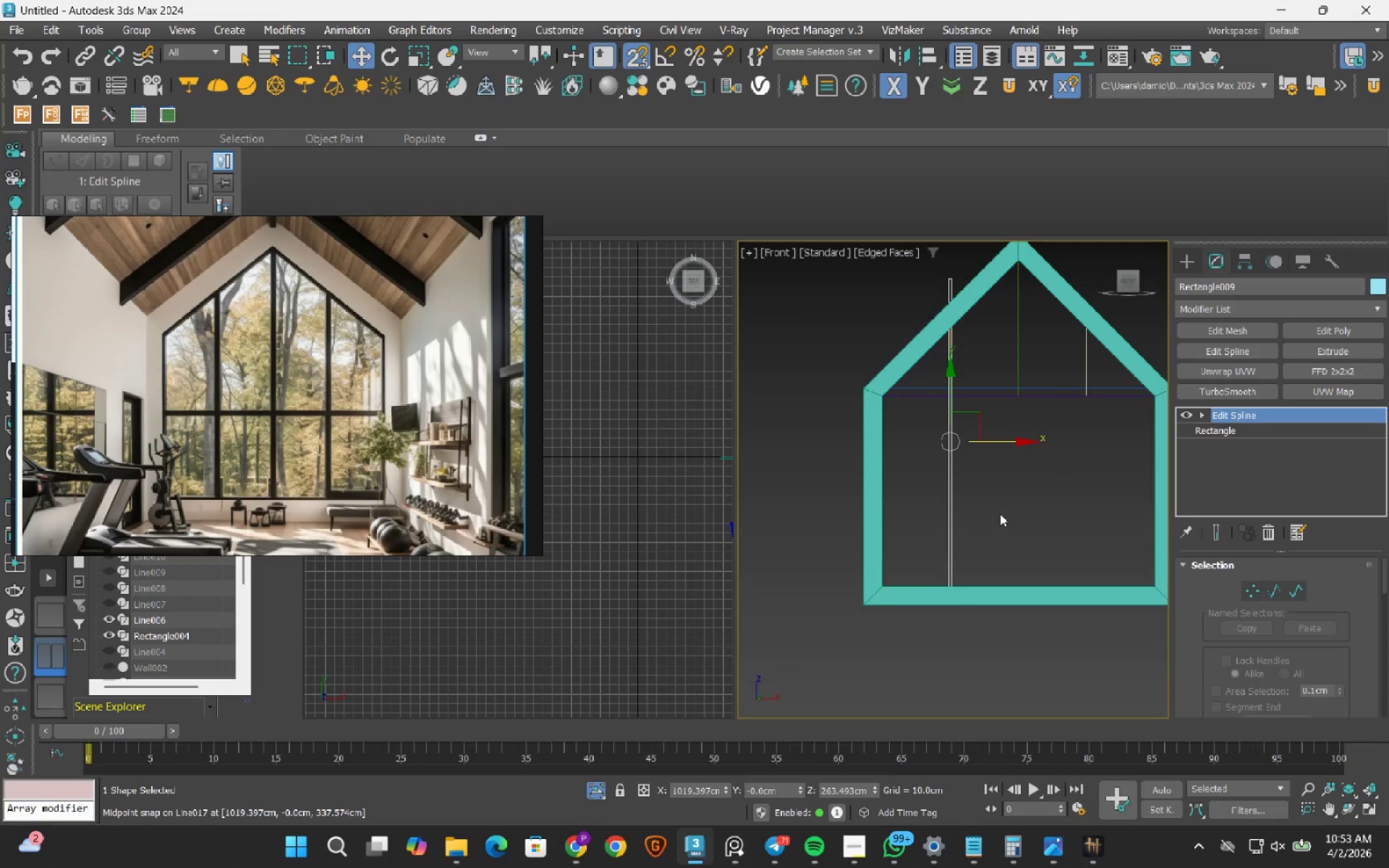 
key(F3)
 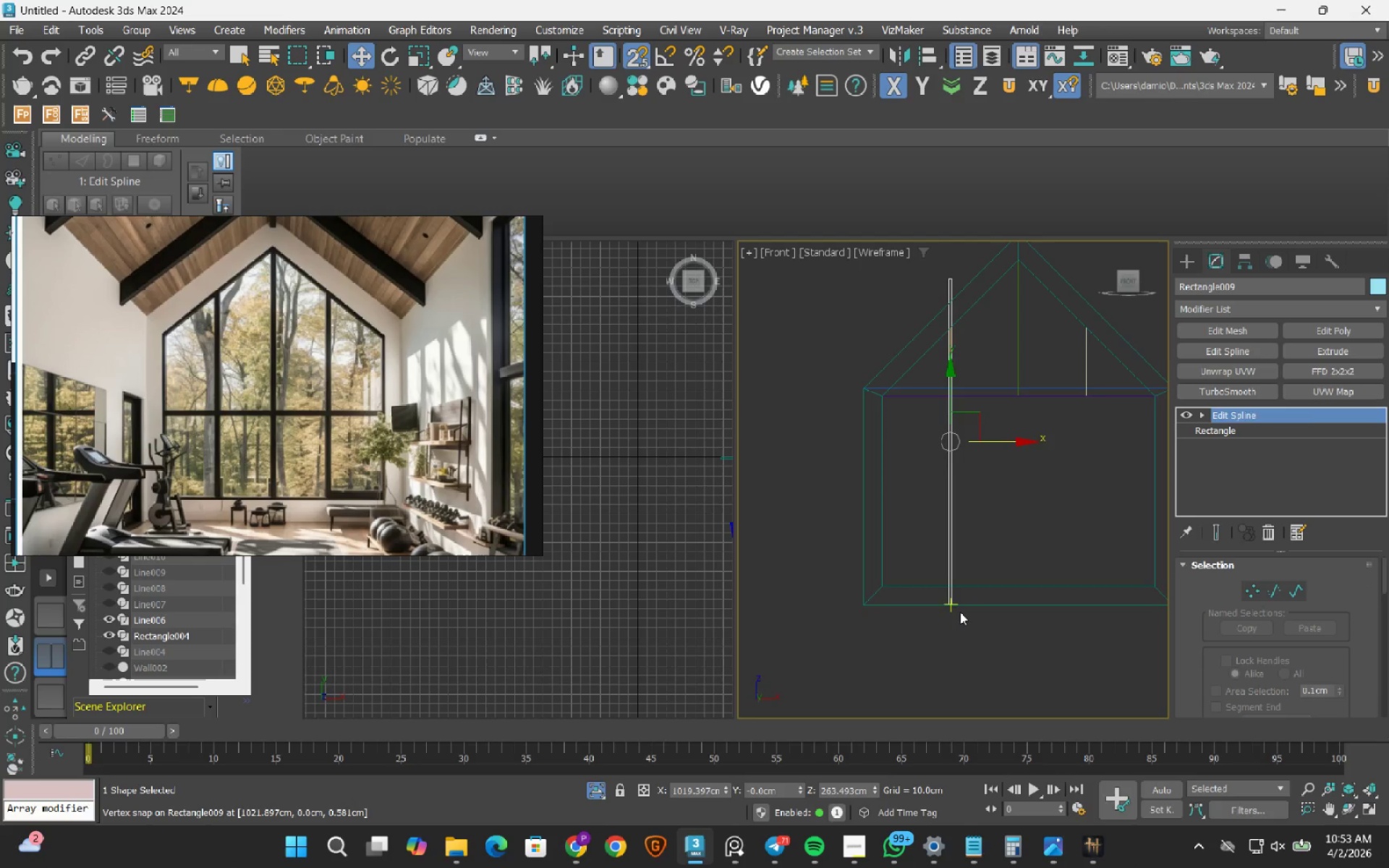 
key(1)
 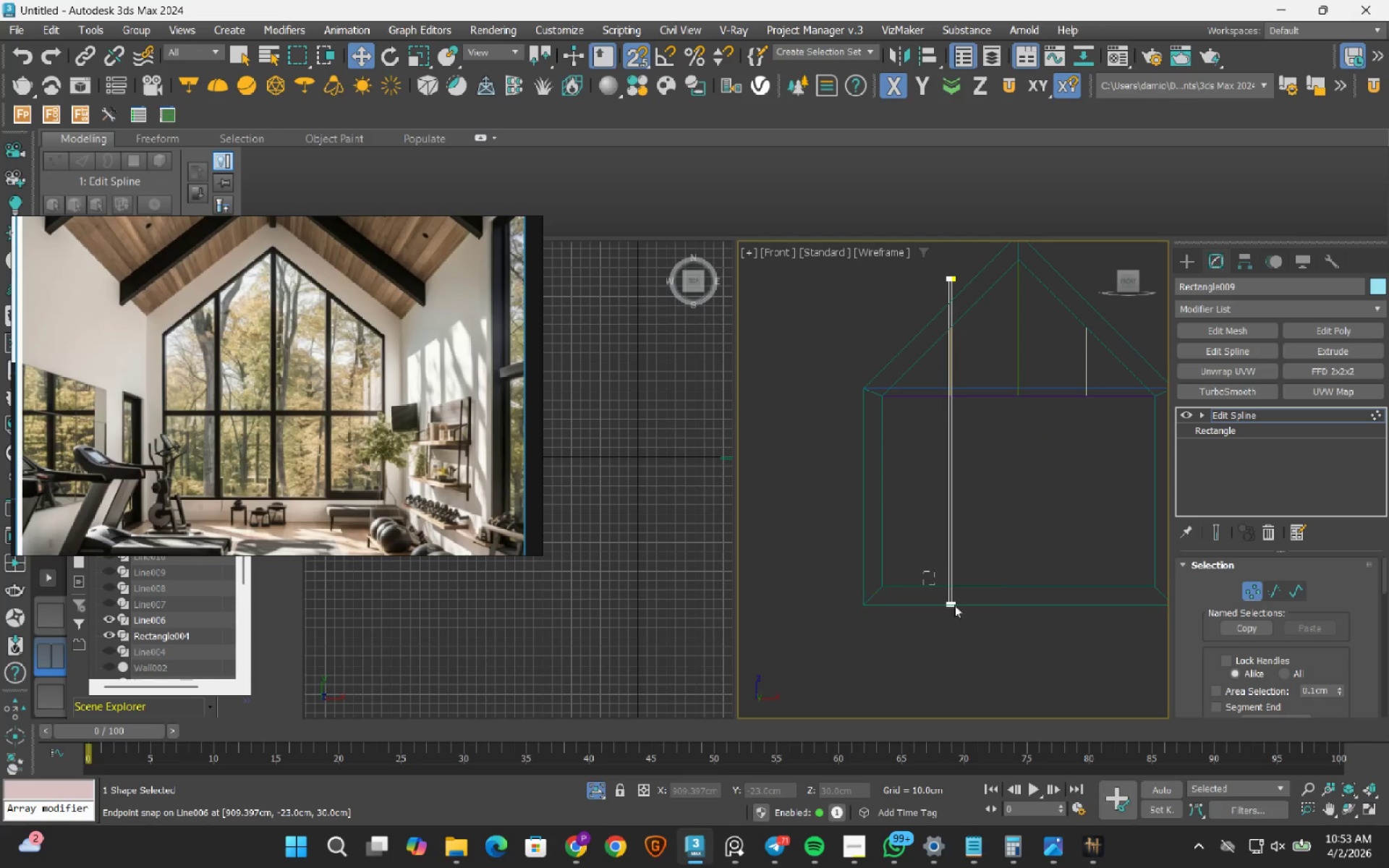 
left_click_drag(start_coordinate=[925, 572], to_coordinate=[1011, 652])
 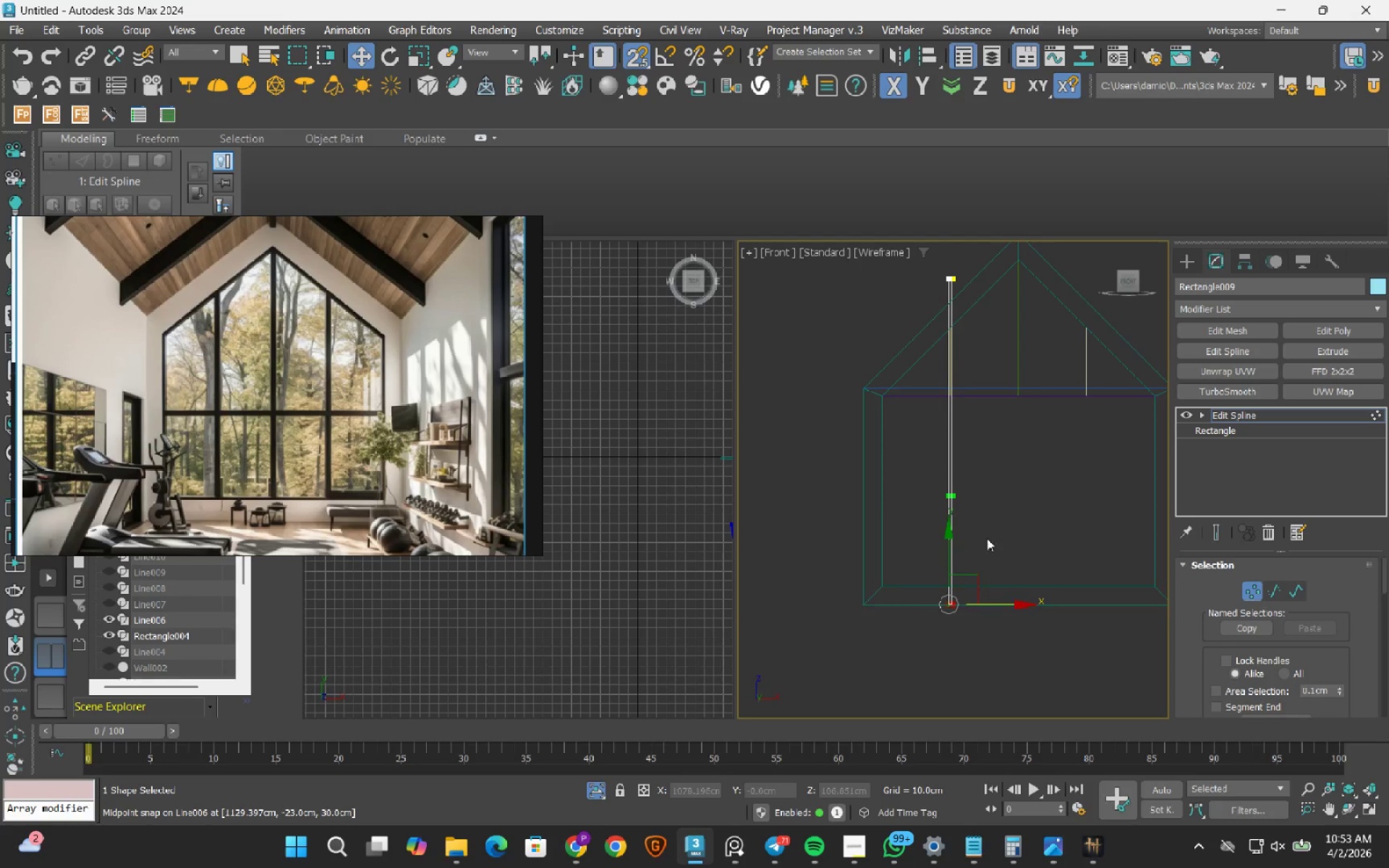 
right_click([989, 527])
 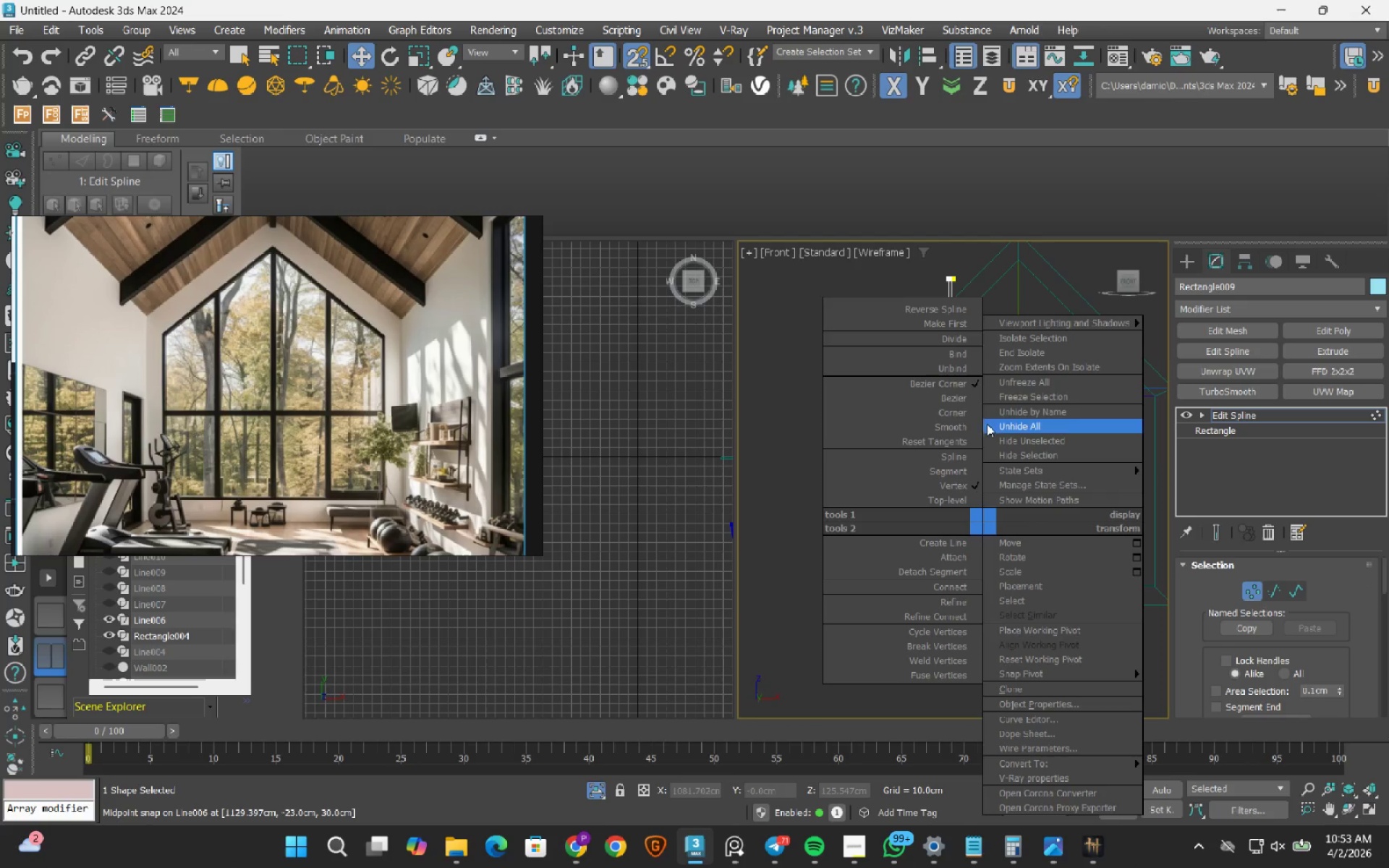 
left_click([956, 410])
 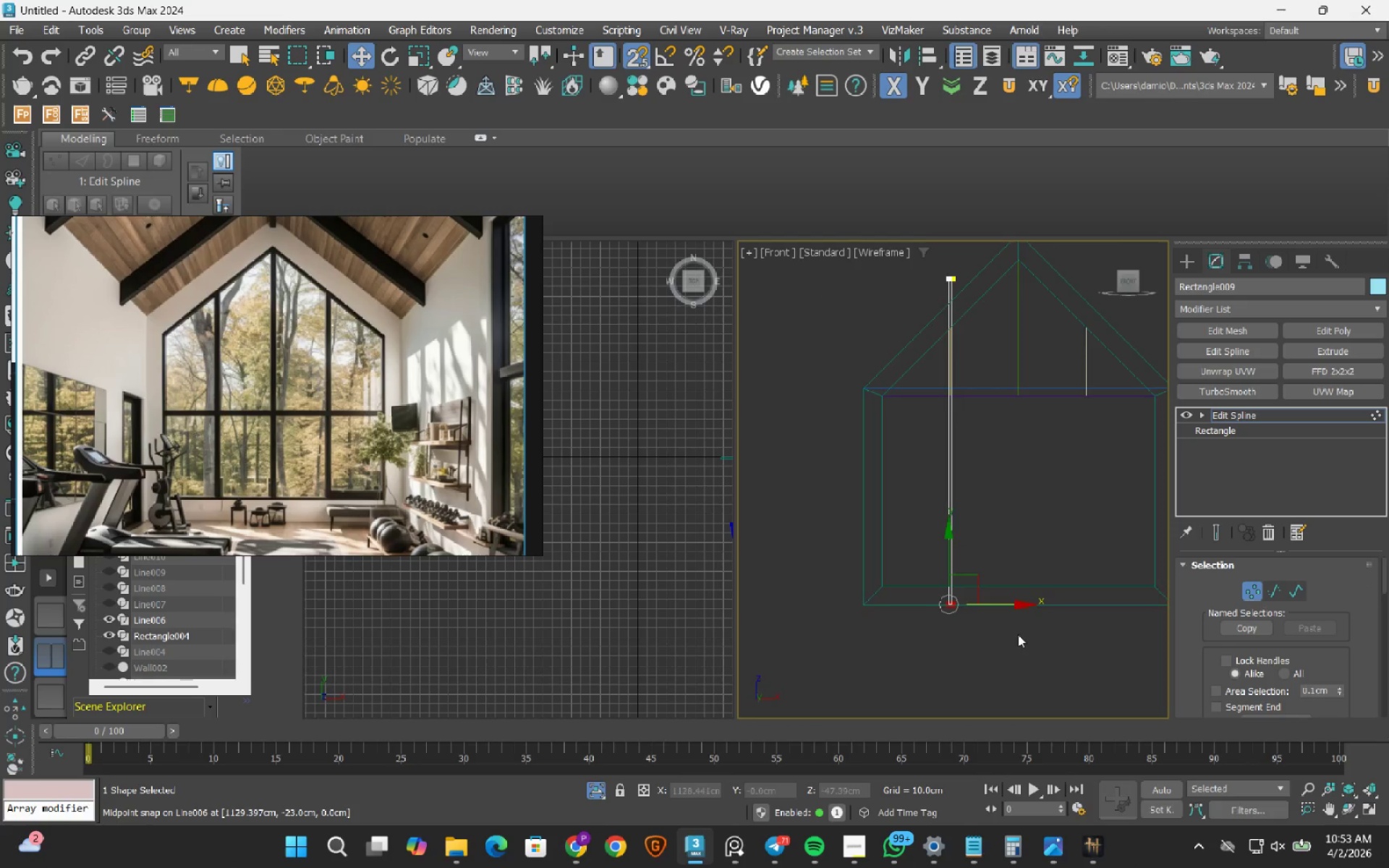 
scroll: coordinate [851, 553], scroll_direction: up, amount: 4.0
 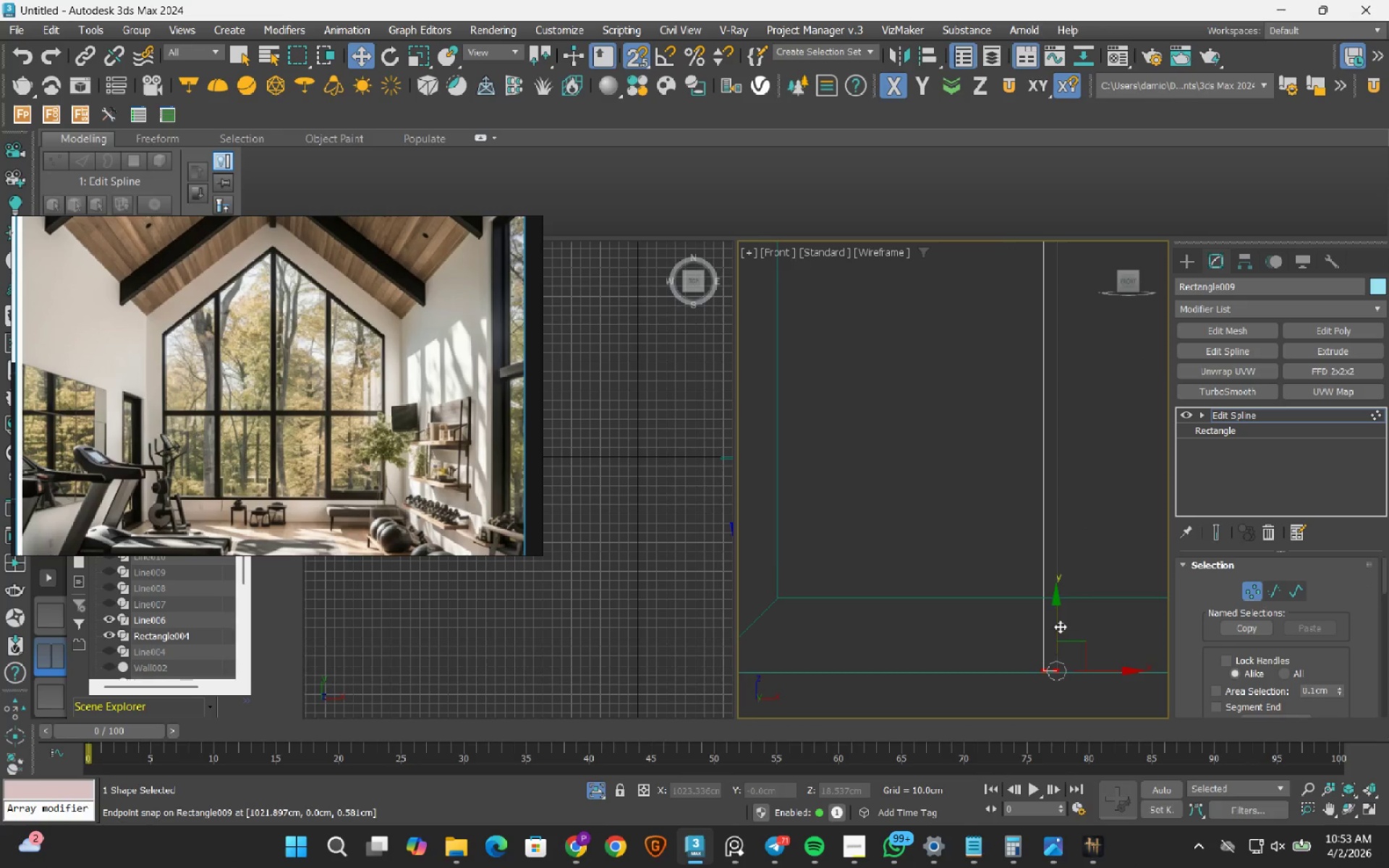 
left_click_drag(start_coordinate=[1060, 626], to_coordinate=[838, 594])
 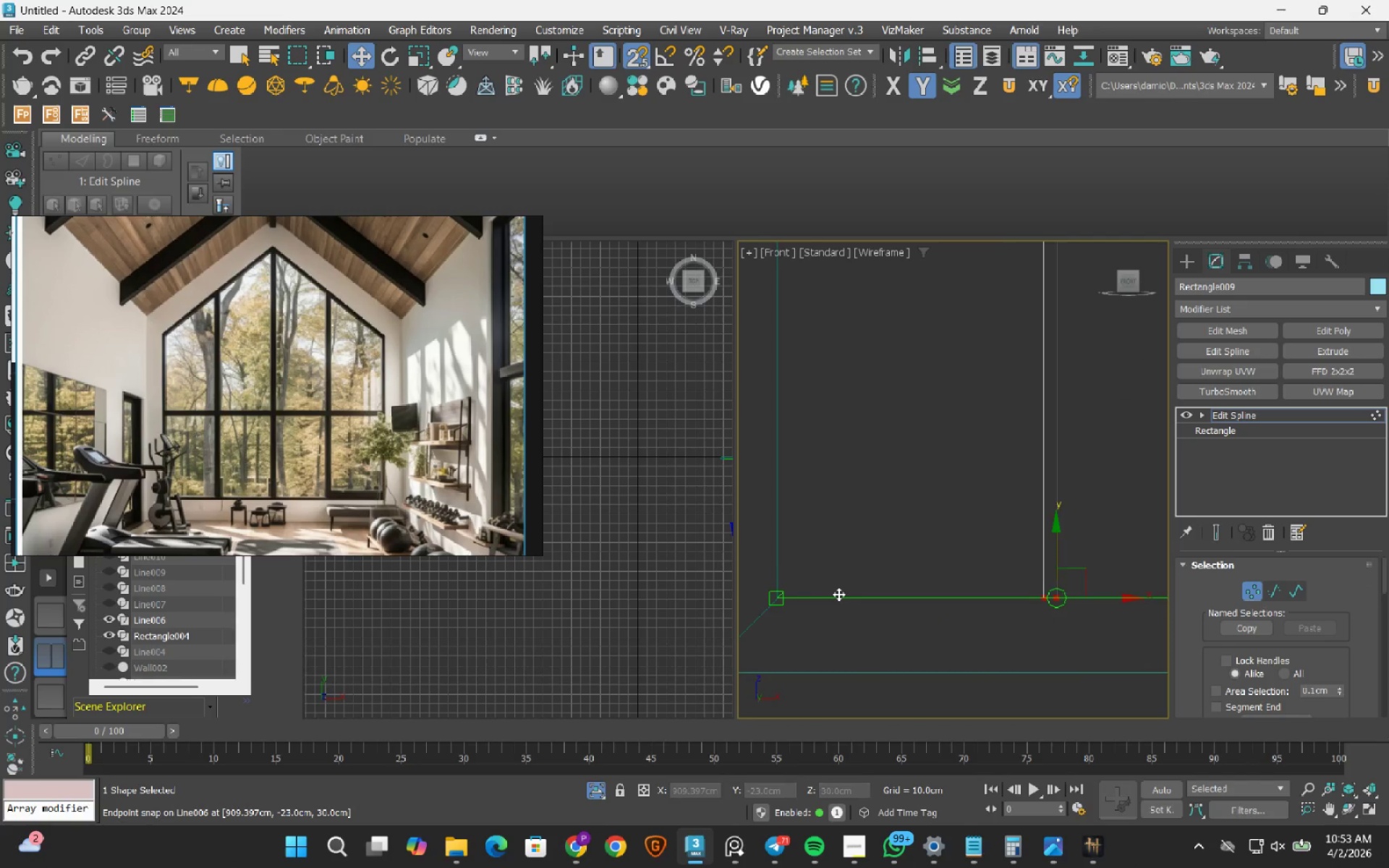 
scroll: coordinate [838, 594], scroll_direction: down, amount: 4.0
 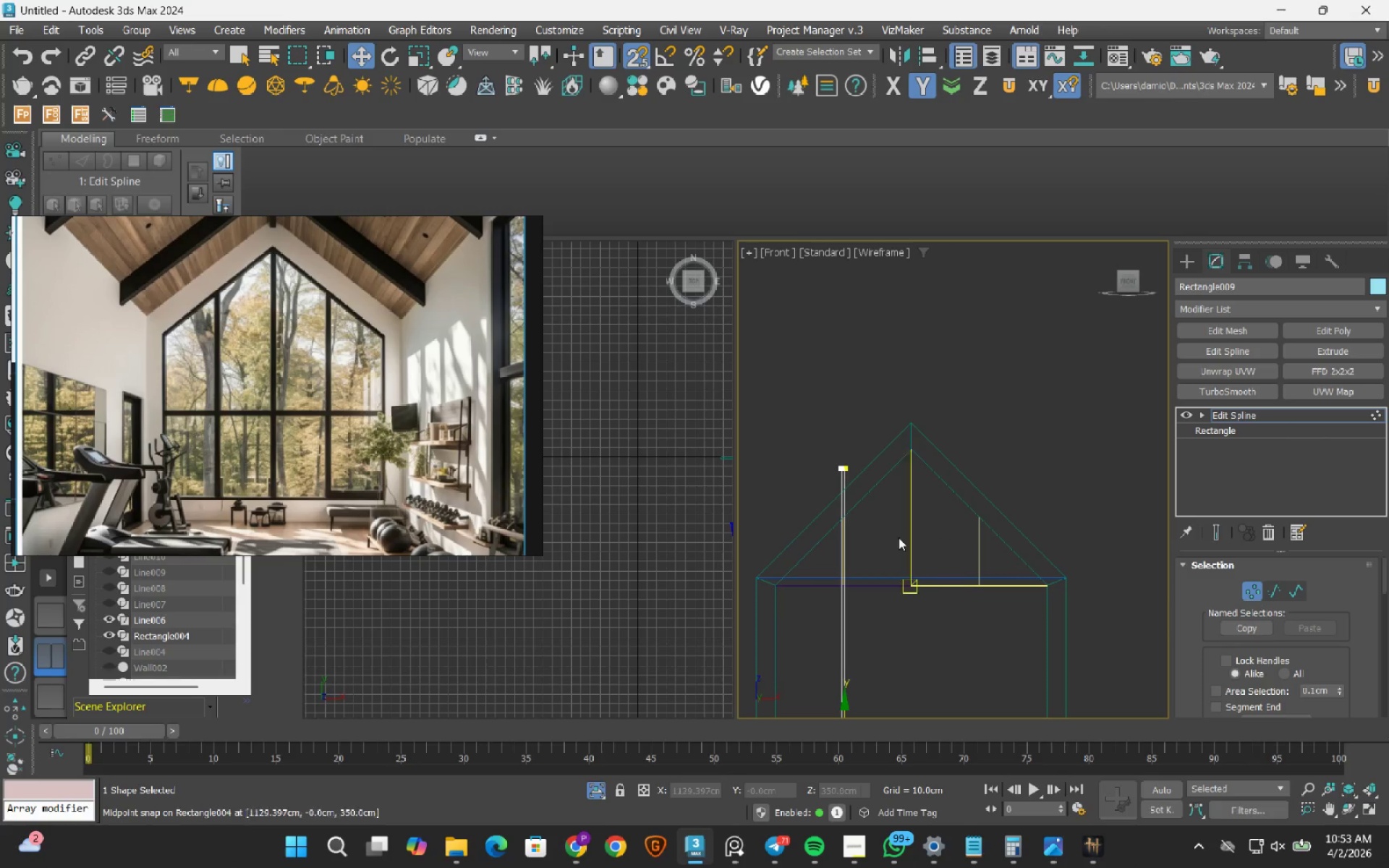 
scroll: coordinate [846, 499], scroll_direction: up, amount: 3.0
 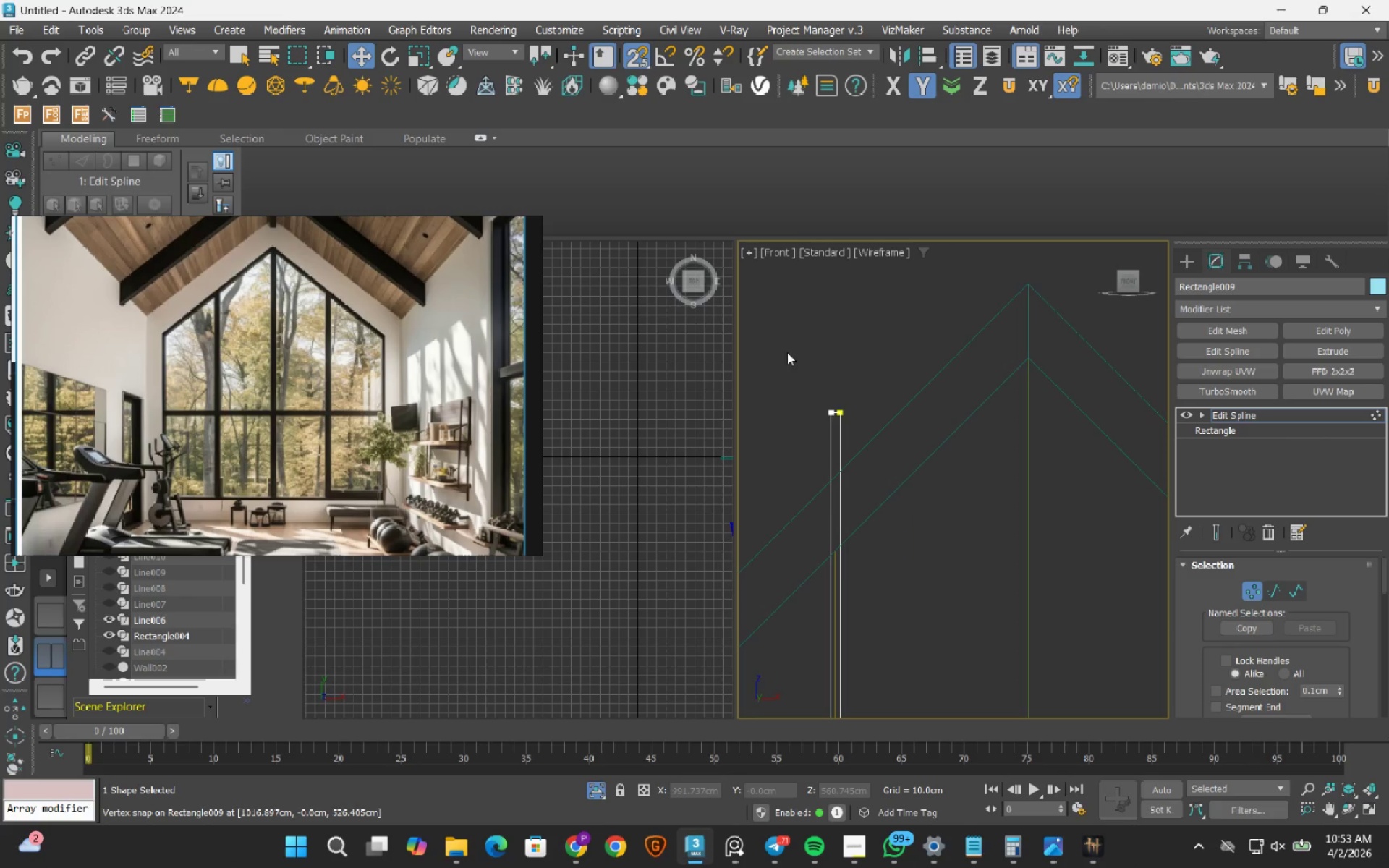 
left_click_drag(start_coordinate=[787, 352], to_coordinate=[880, 514])
 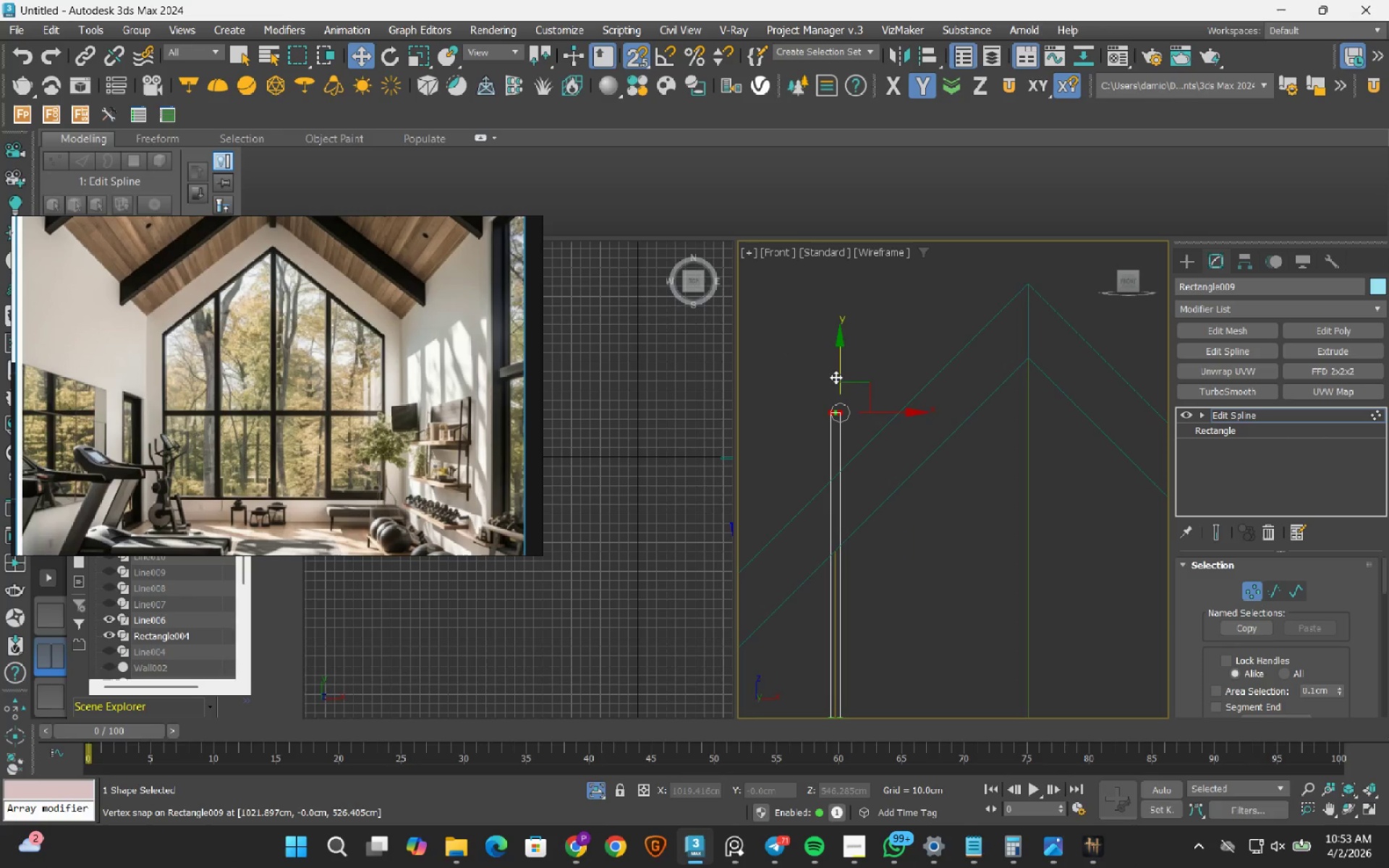 
left_click_drag(start_coordinate=[837, 372], to_coordinate=[835, 543])
 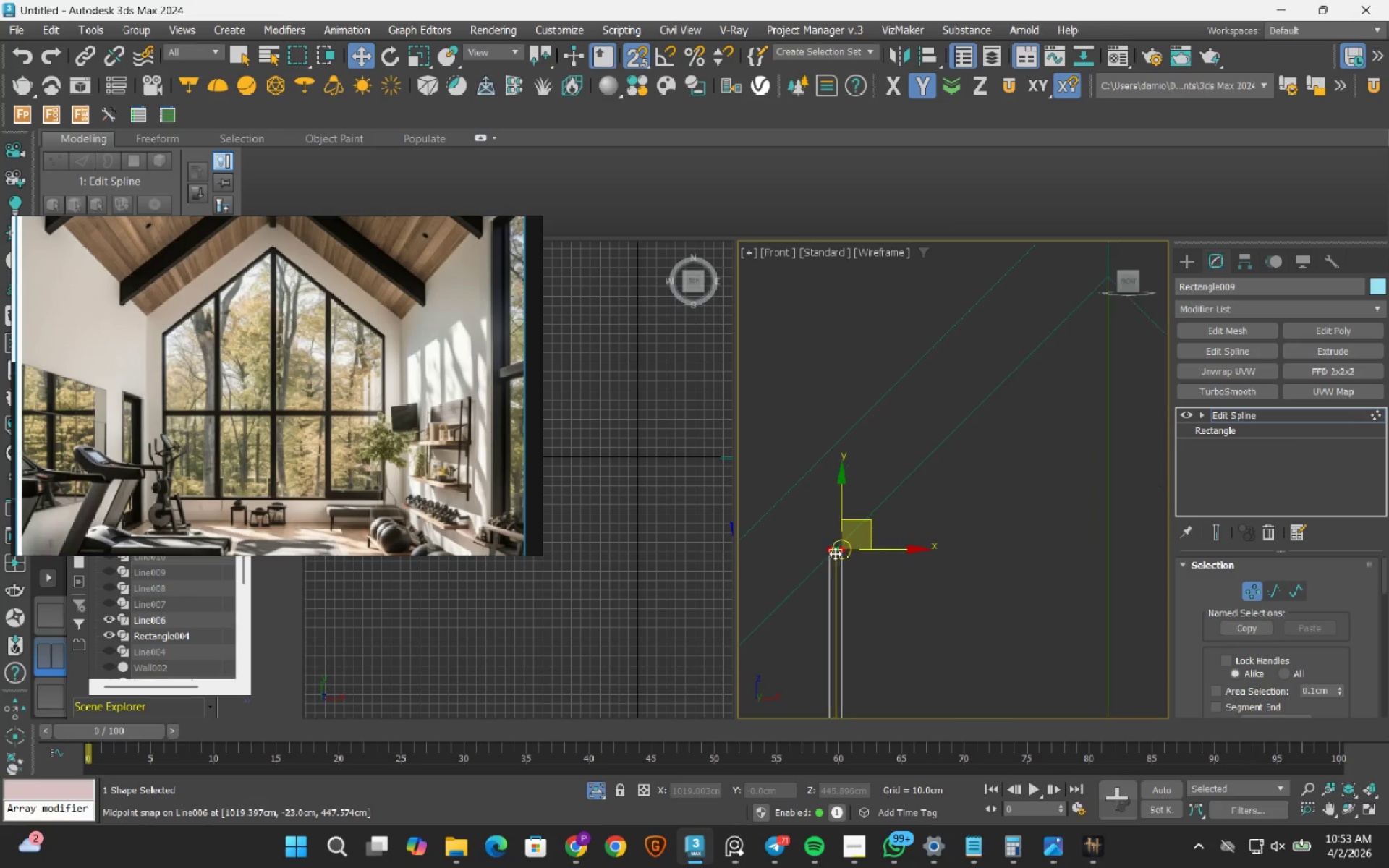 
scroll: coordinate [836, 545], scroll_direction: up, amount: 8.0
 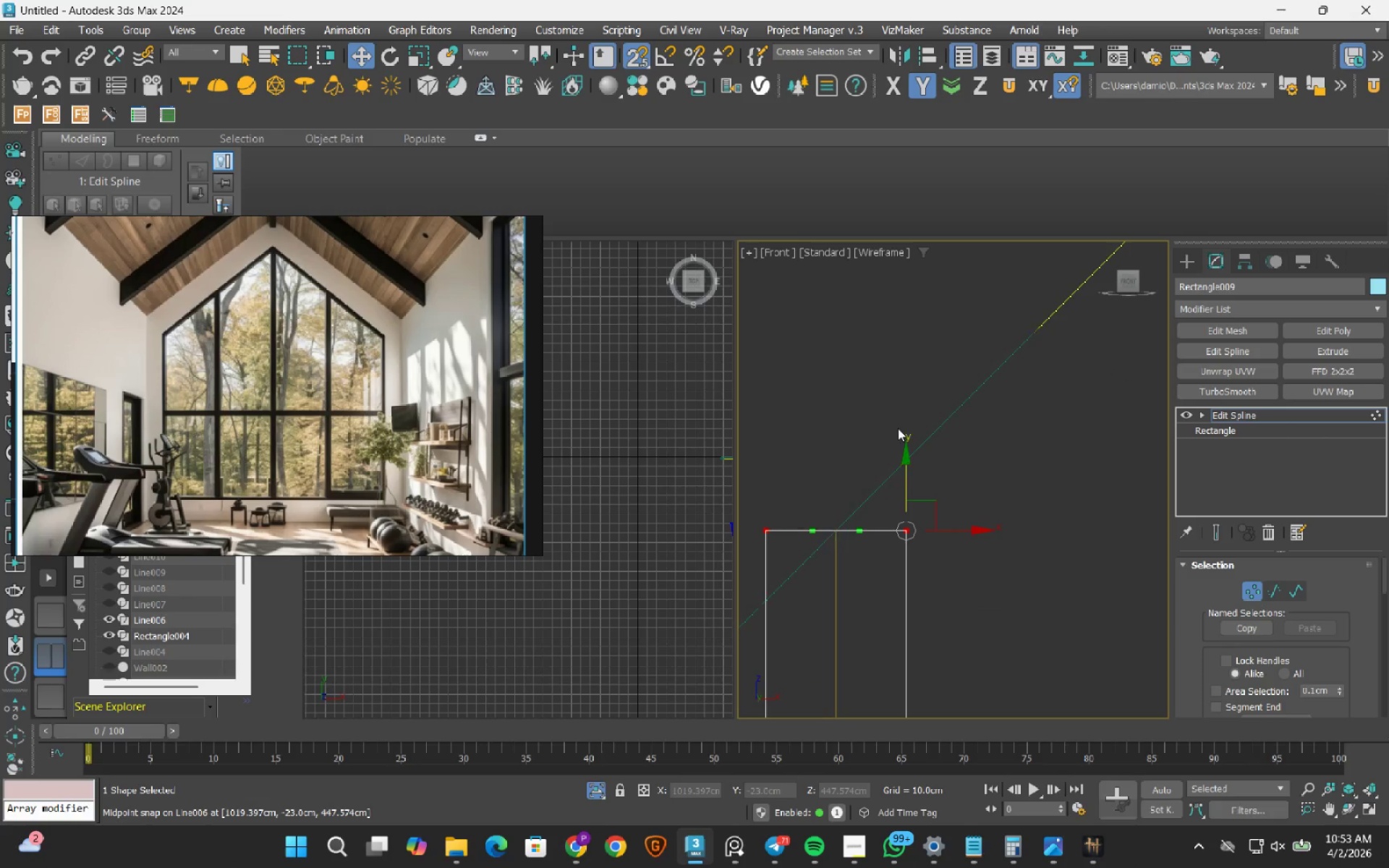 
right_click([890, 409])
 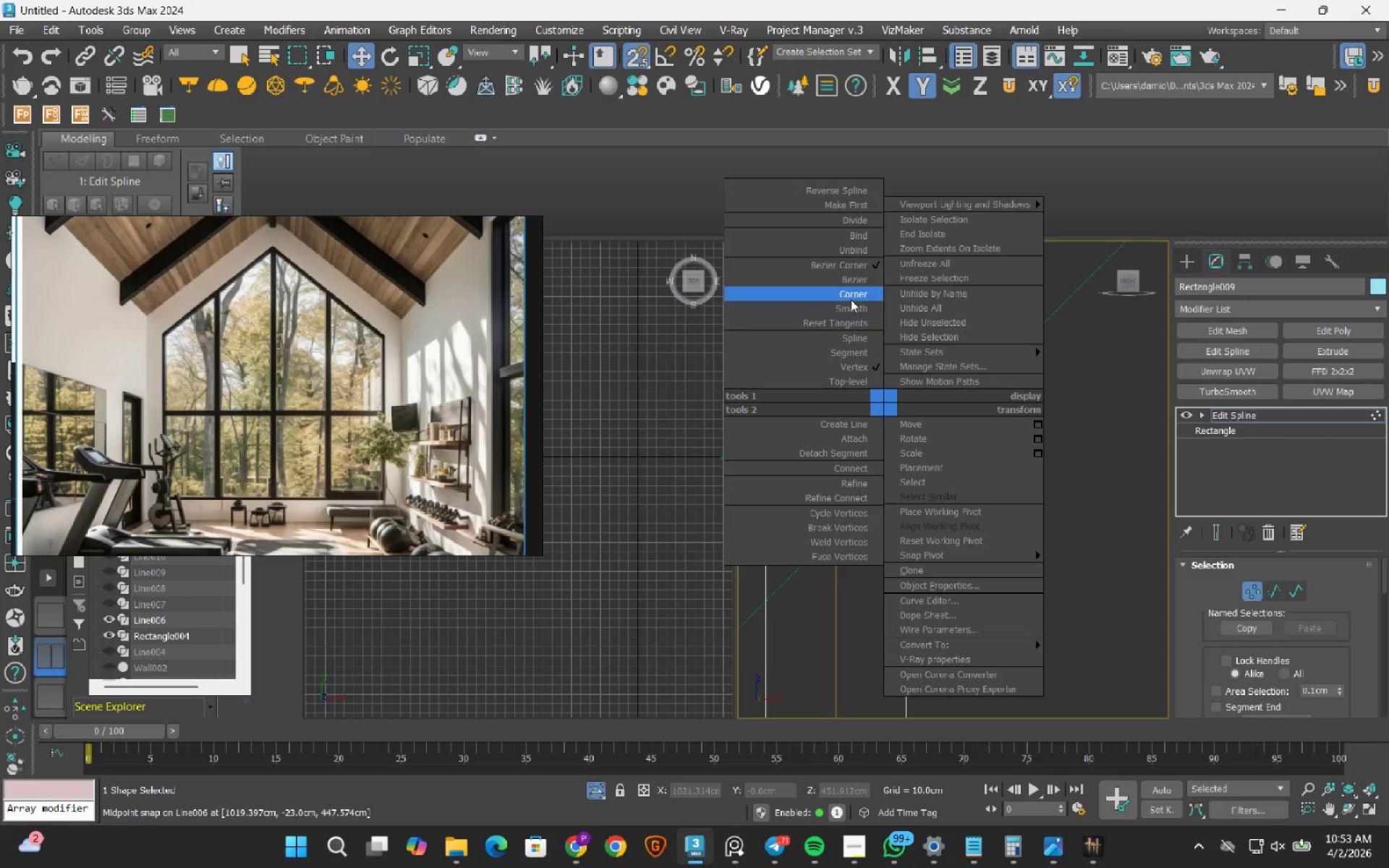 
left_click([851, 292])
 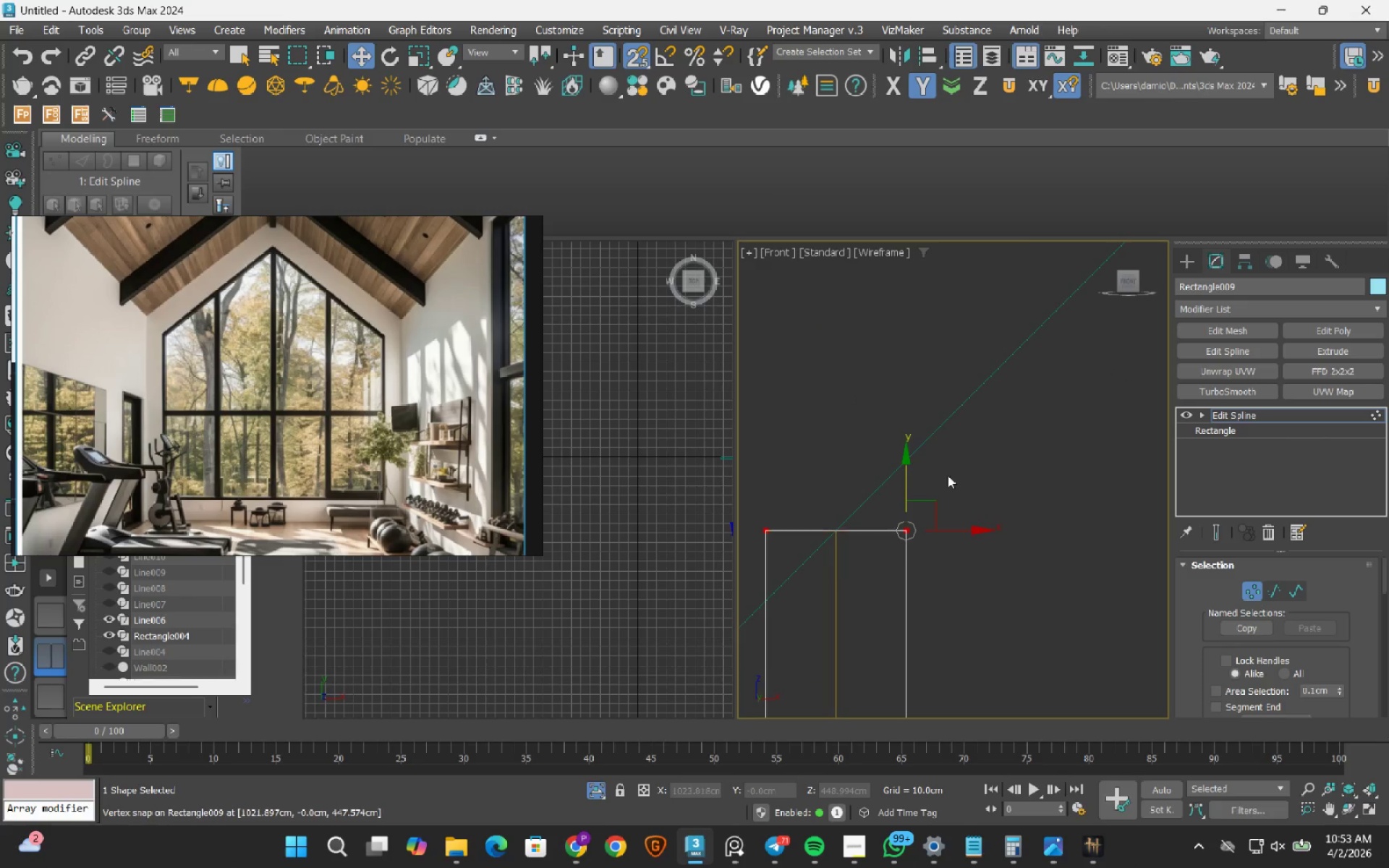 
left_click_drag(start_coordinate=[940, 454], to_coordinate=[830, 583])
 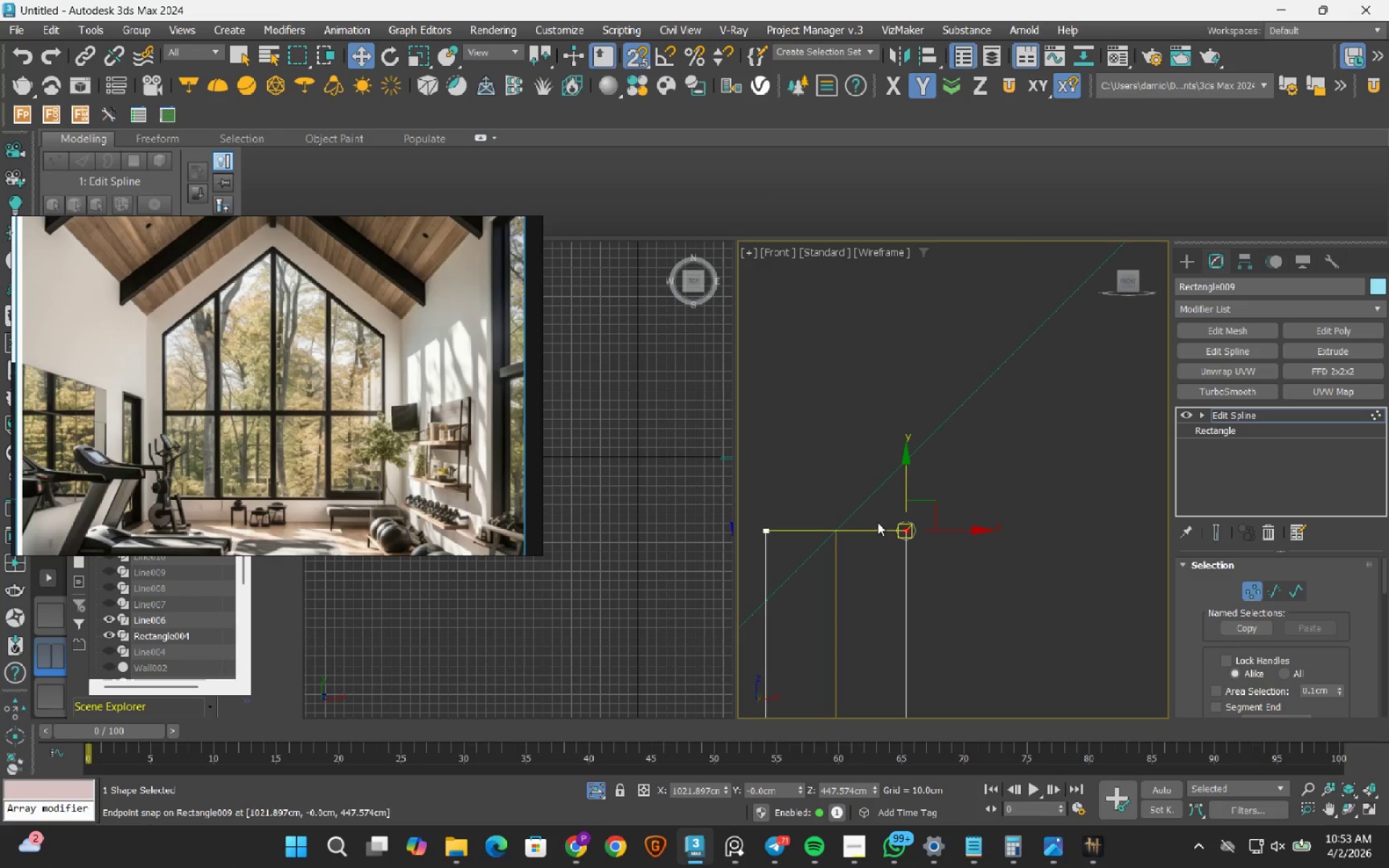 
key(S)
 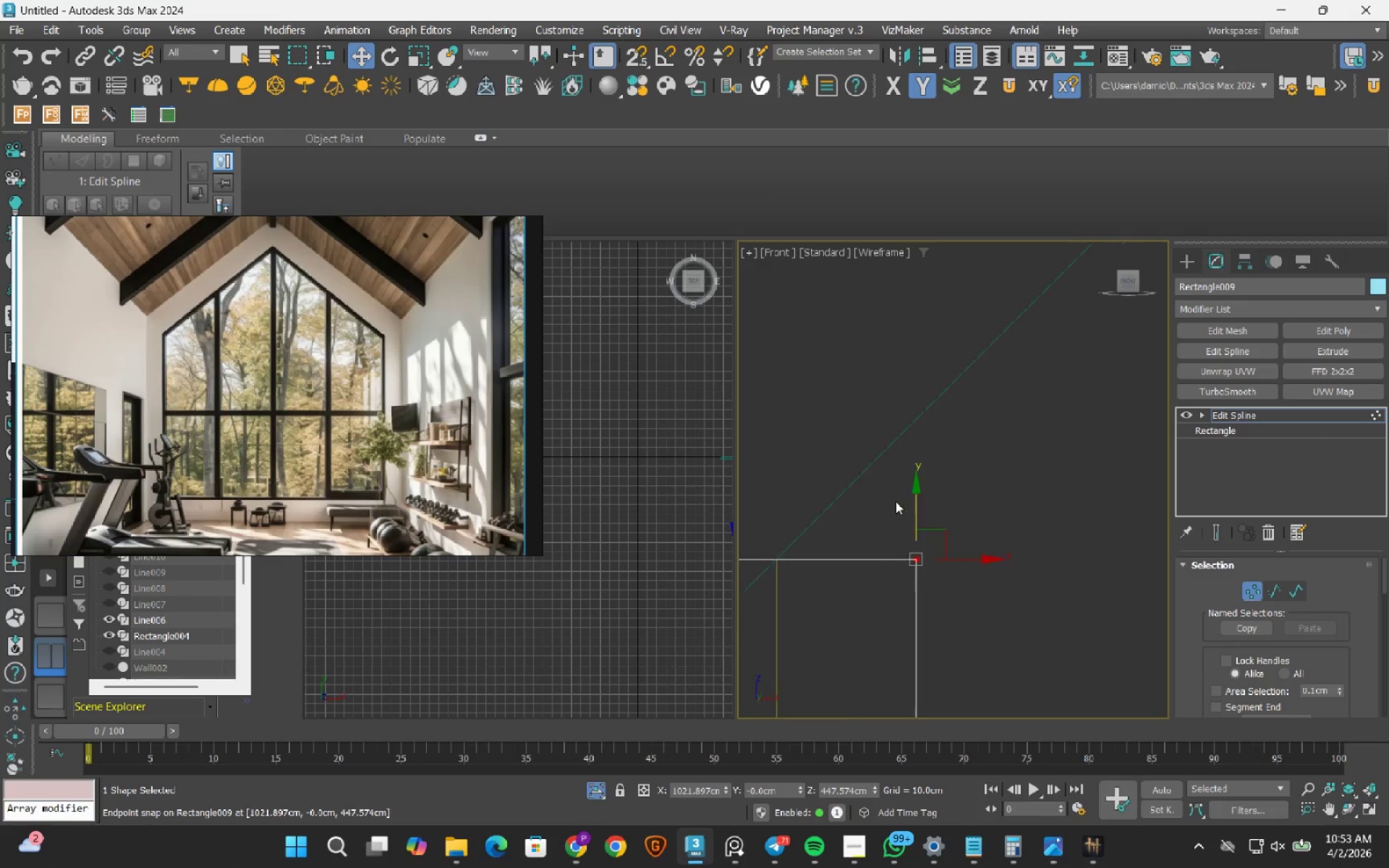 
scroll: coordinate [896, 501], scroll_direction: up, amount: 3.0
 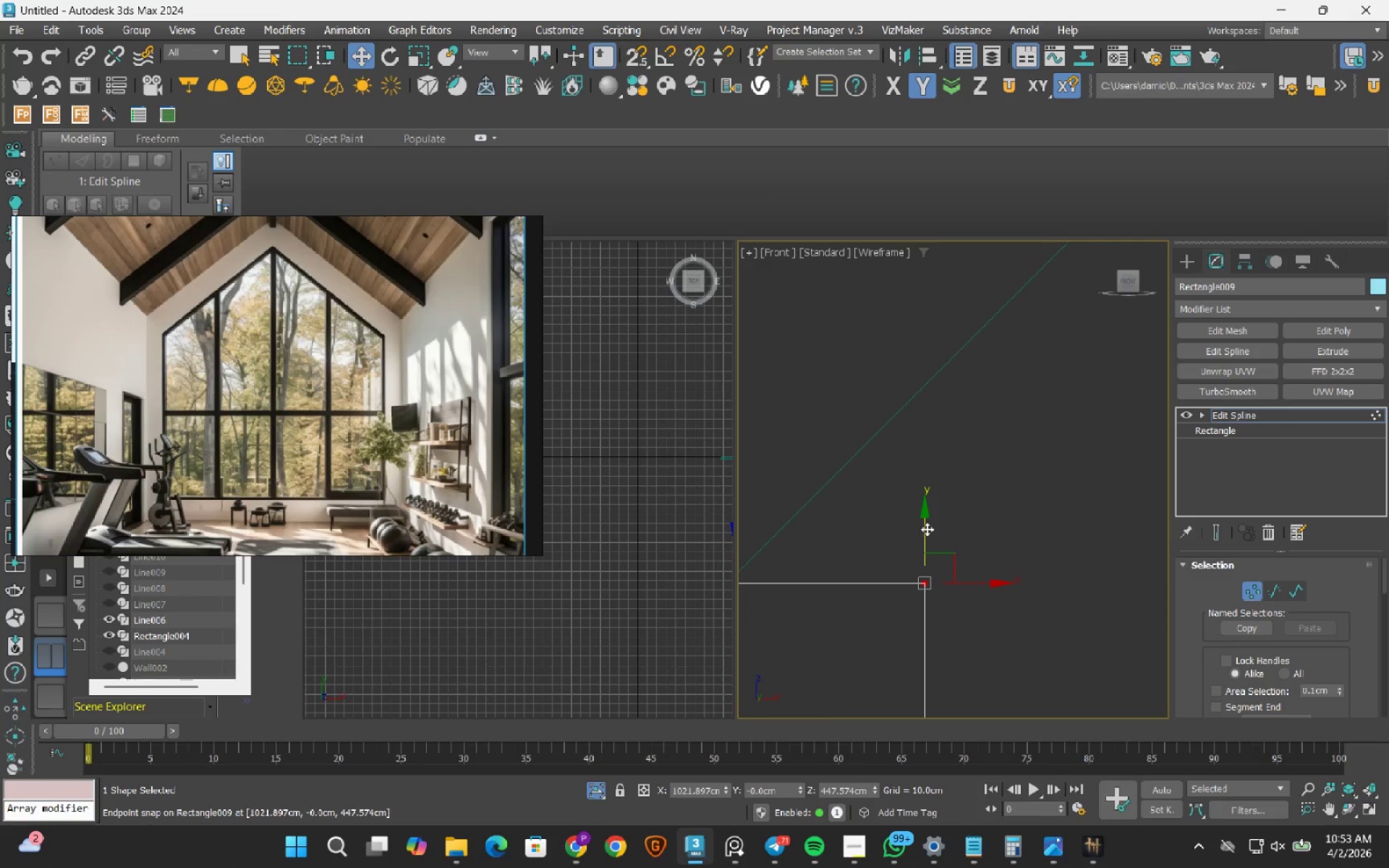 
left_click_drag(start_coordinate=[926, 527], to_coordinate=[901, 326])
 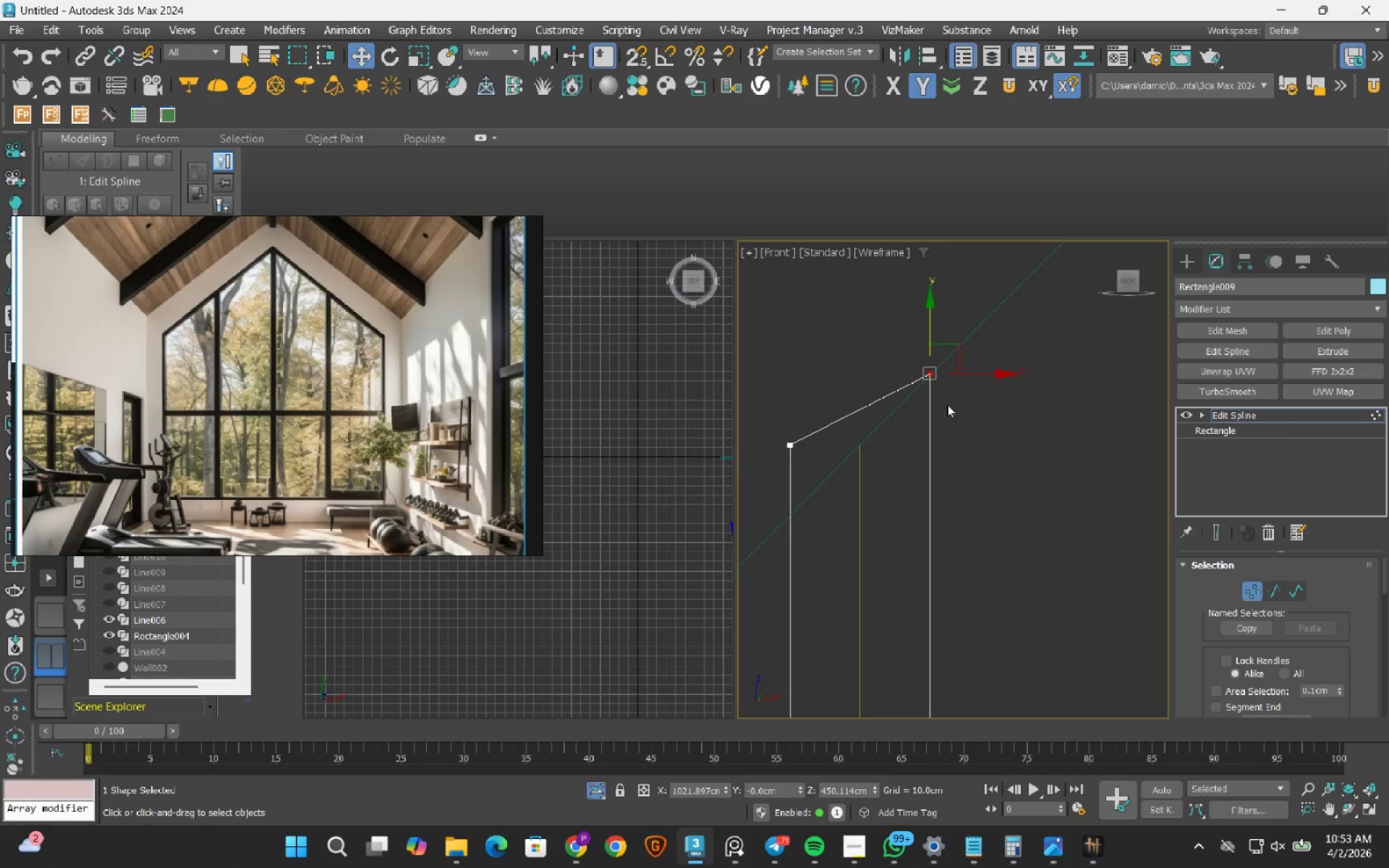 
scroll: coordinate [935, 372], scroll_direction: down, amount: 3.0
 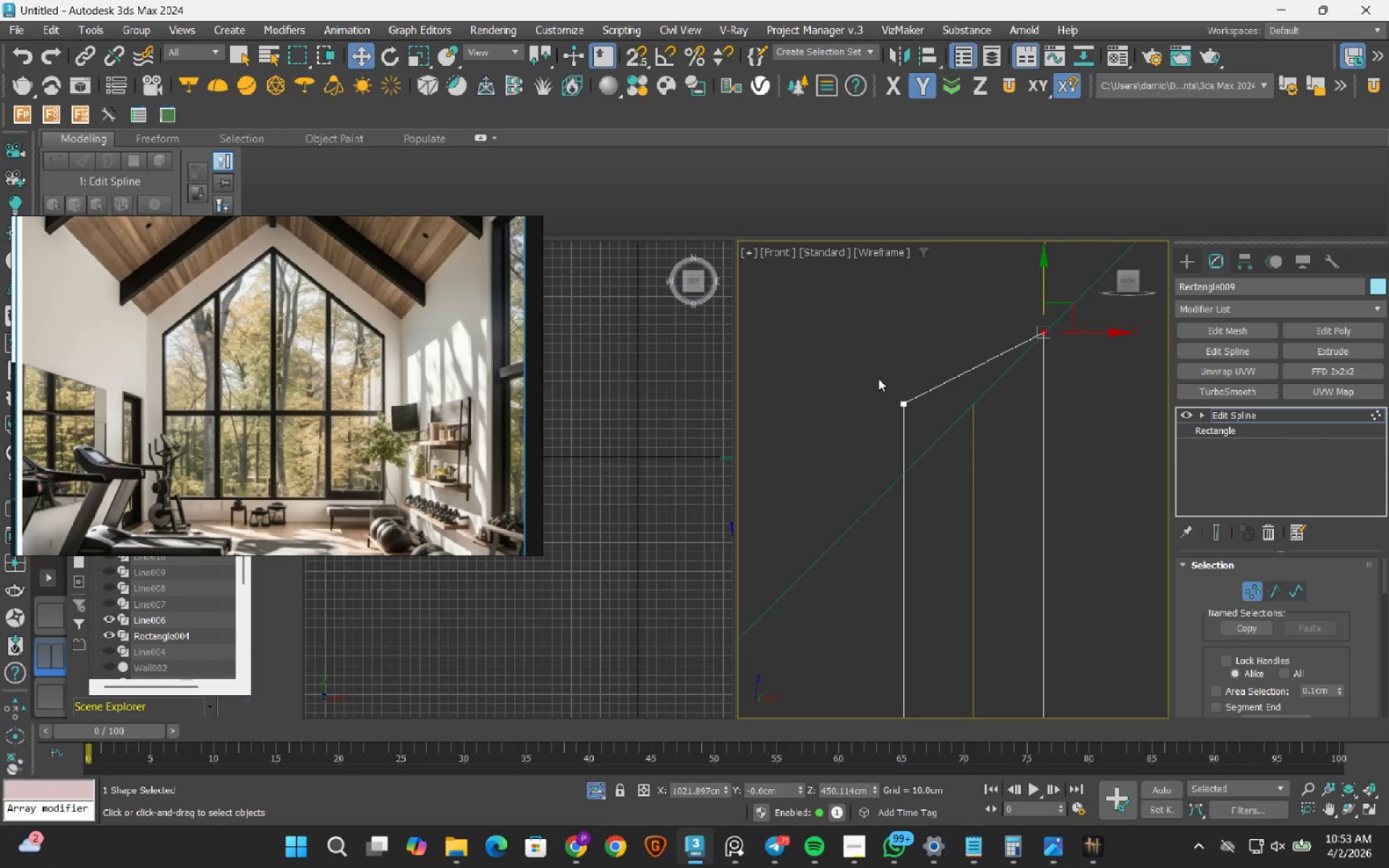 
left_click_drag(start_coordinate=[876, 372], to_coordinate=[900, 427])
 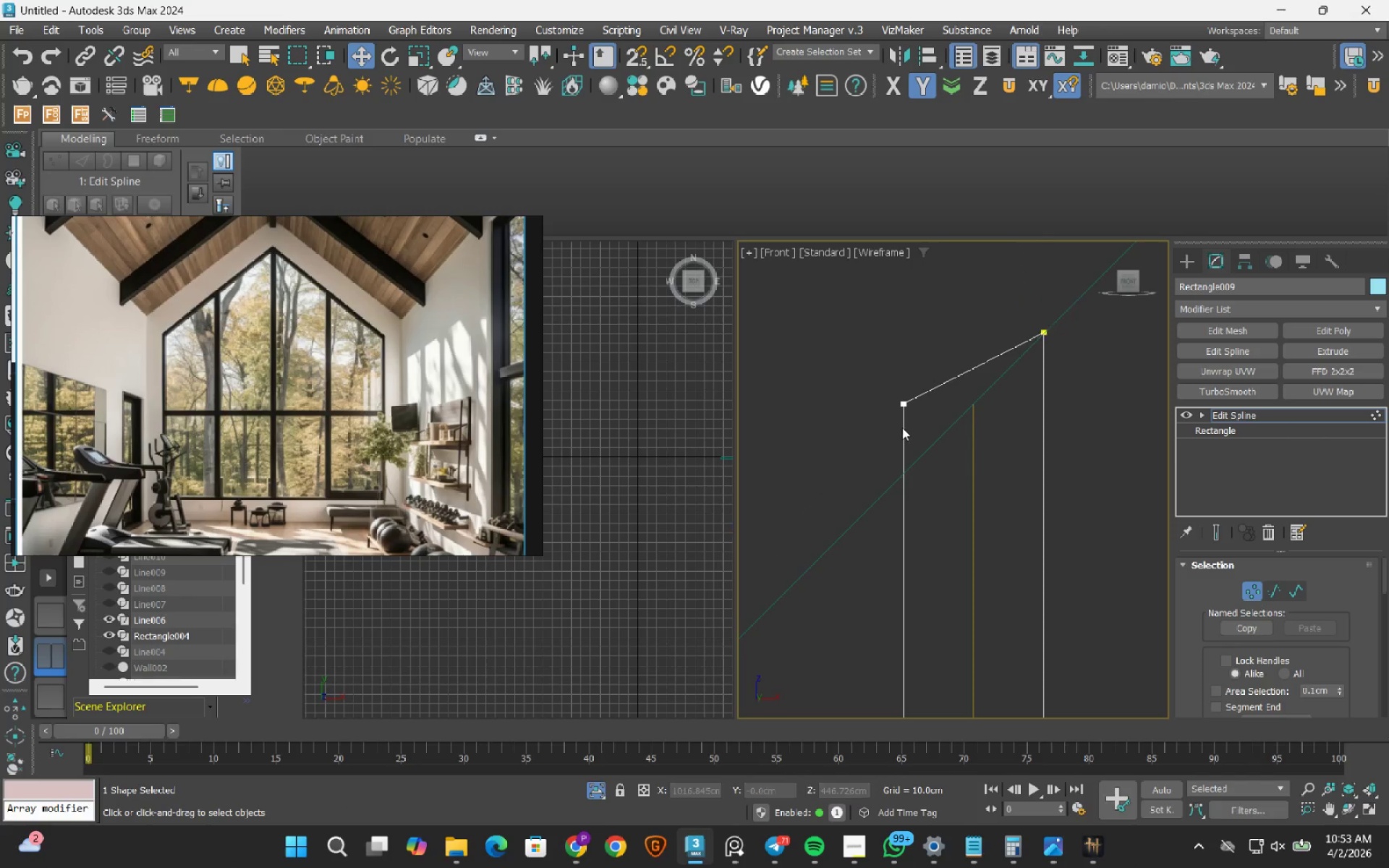 
double_click([902, 427])
 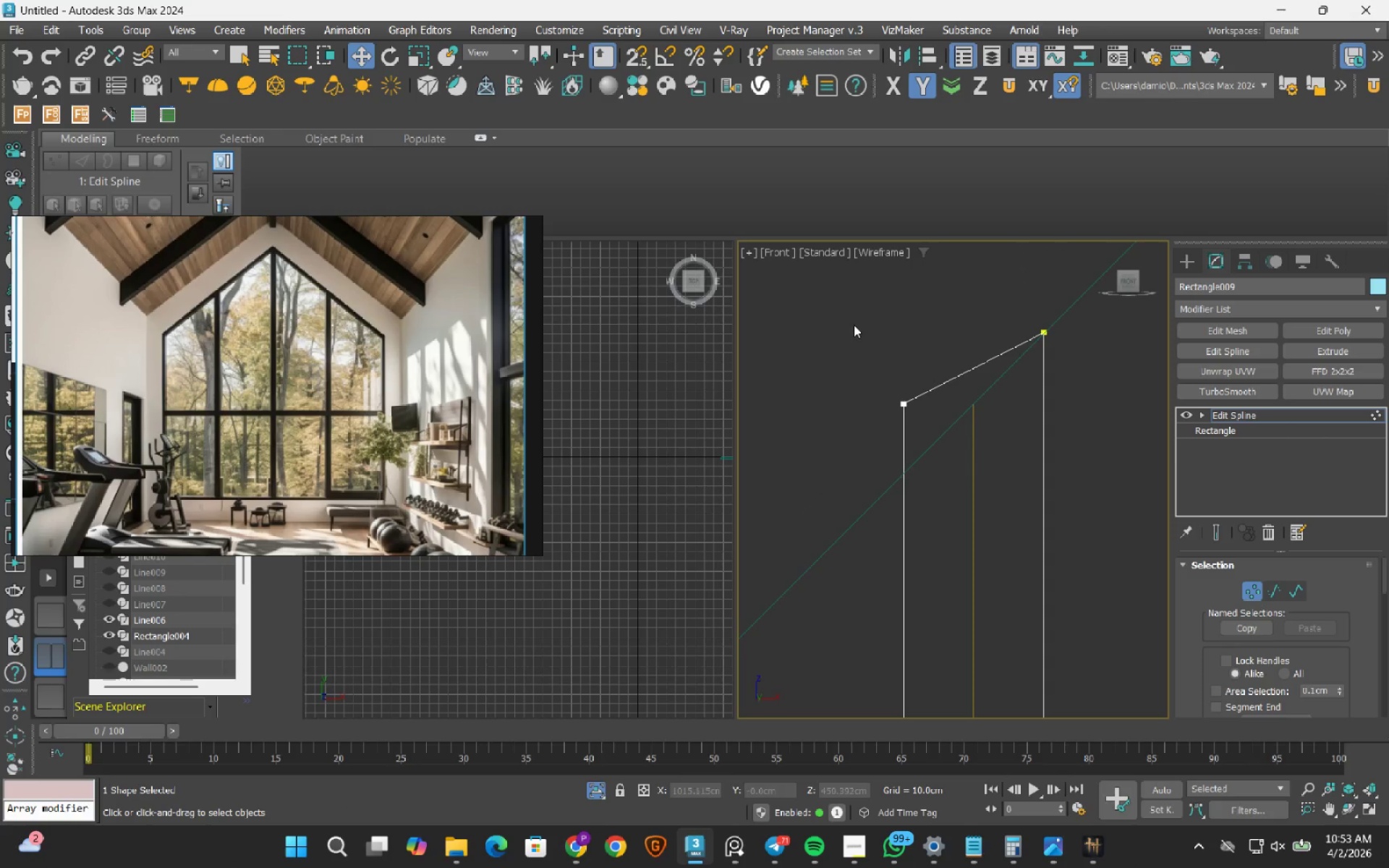 
left_click_drag(start_coordinate=[854, 326], to_coordinate=[917, 432])
 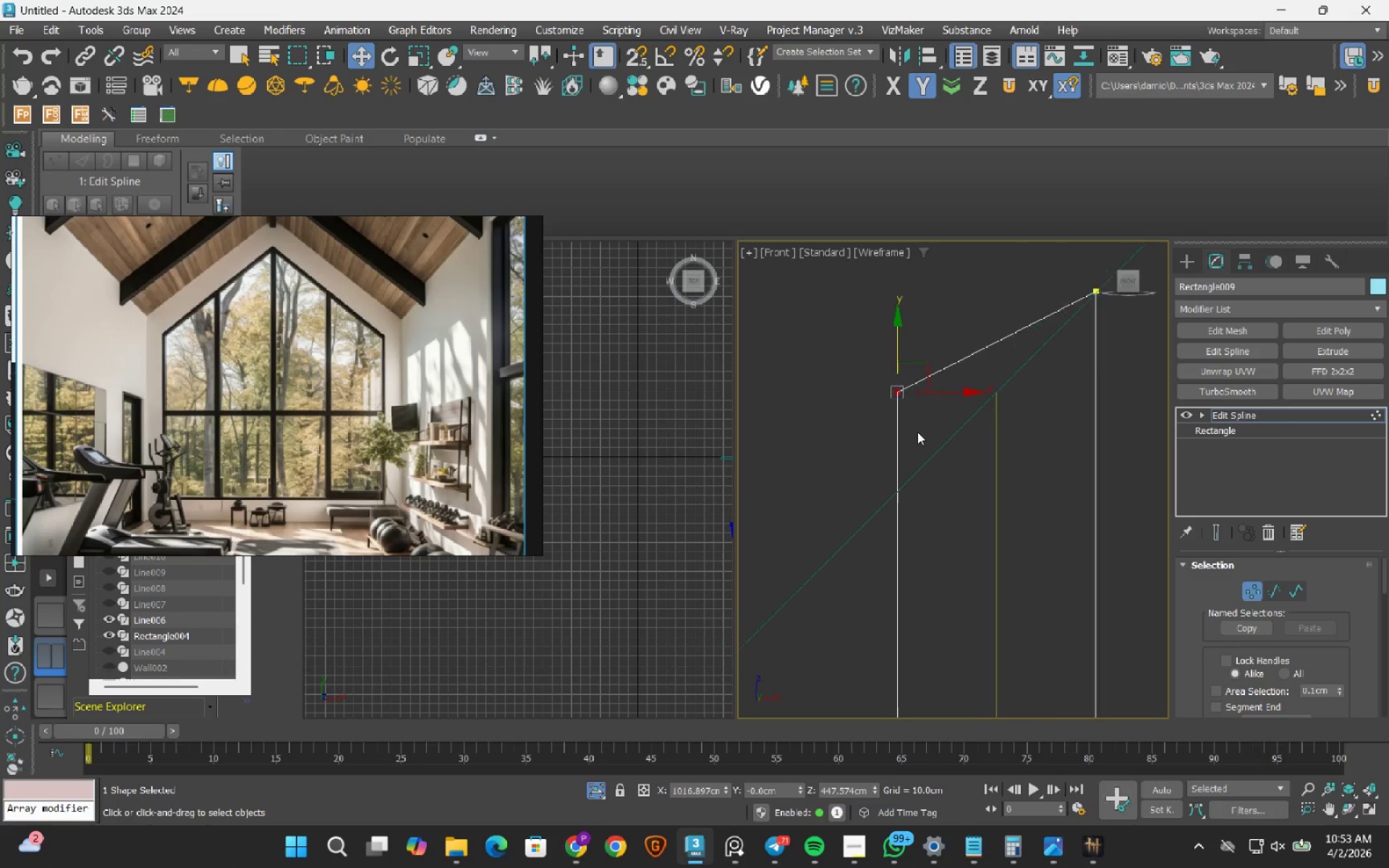 
scroll: coordinate [917, 432], scroll_direction: up, amount: 3.0
 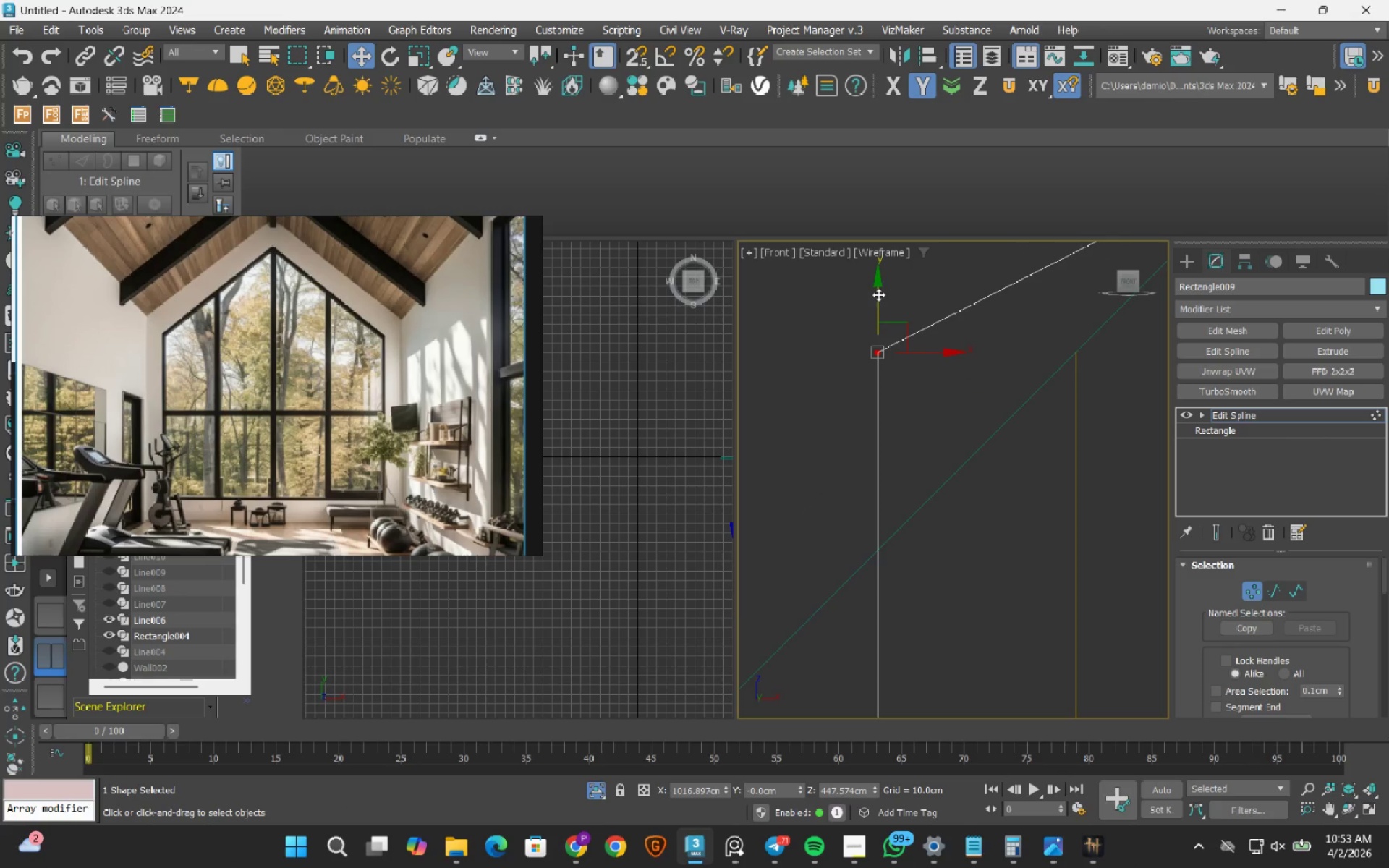 
left_click_drag(start_coordinate=[878, 294], to_coordinate=[872, 486])
 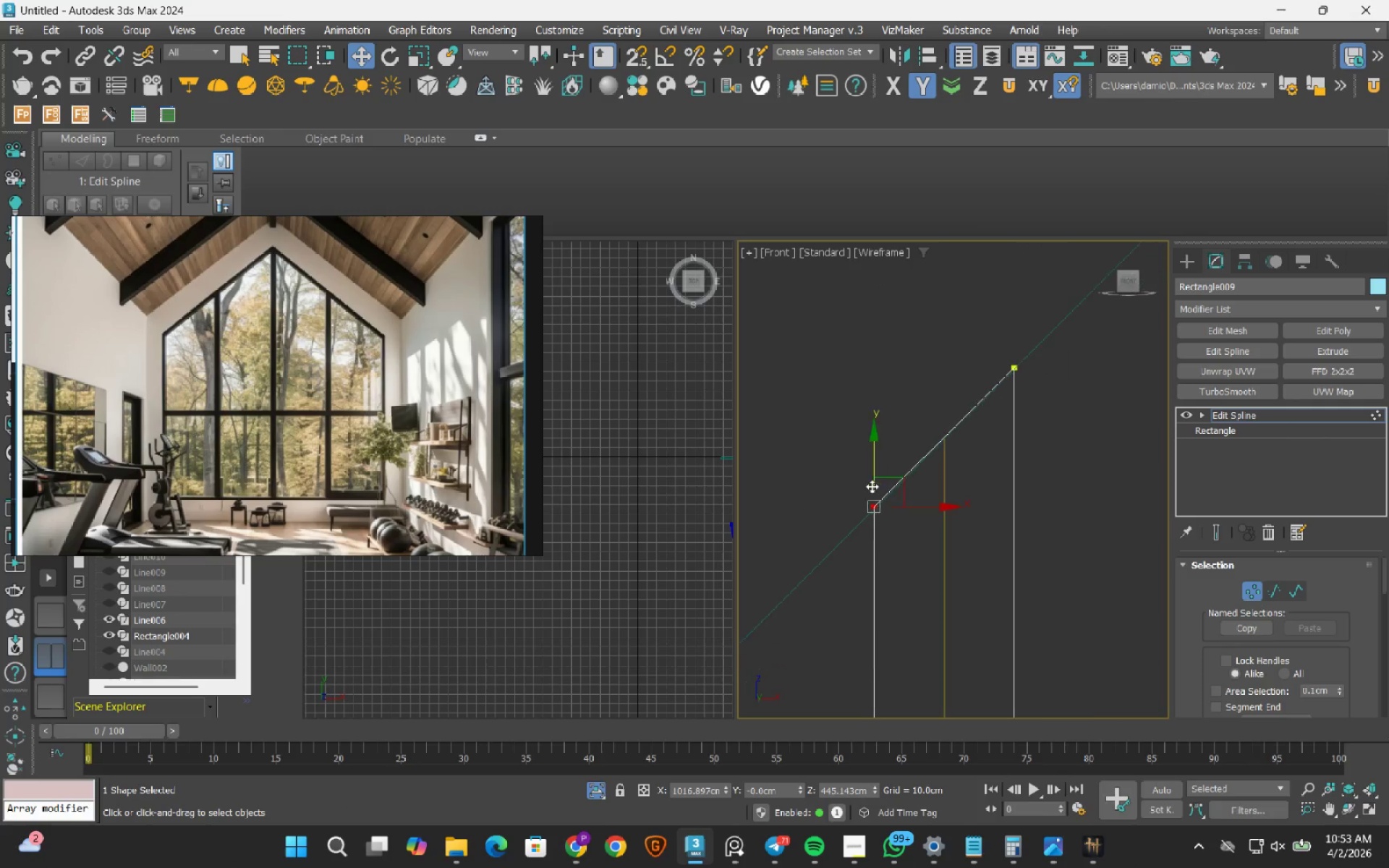 
scroll: coordinate [872, 486], scroll_direction: down, amount: 3.0
 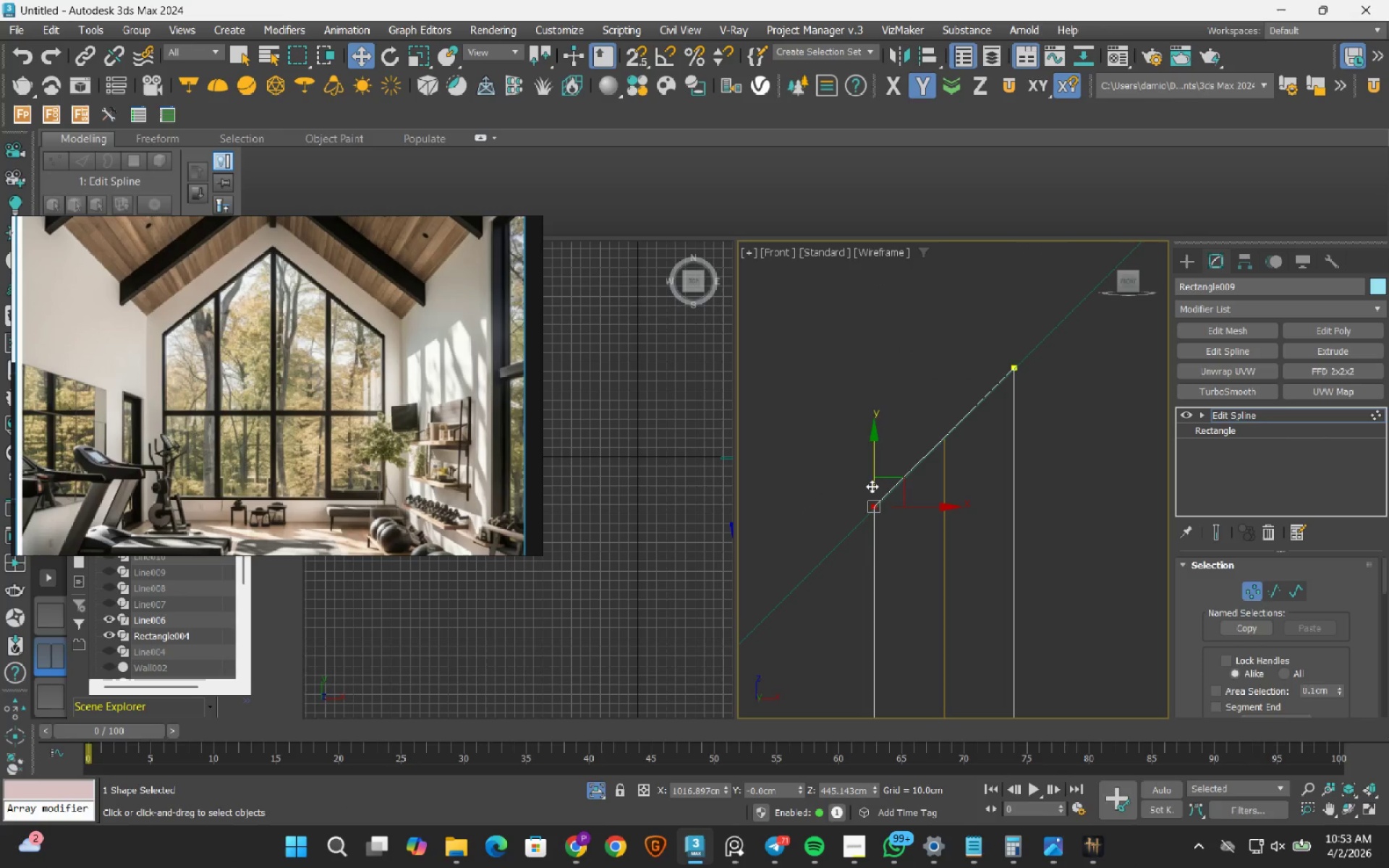 
key(1)
 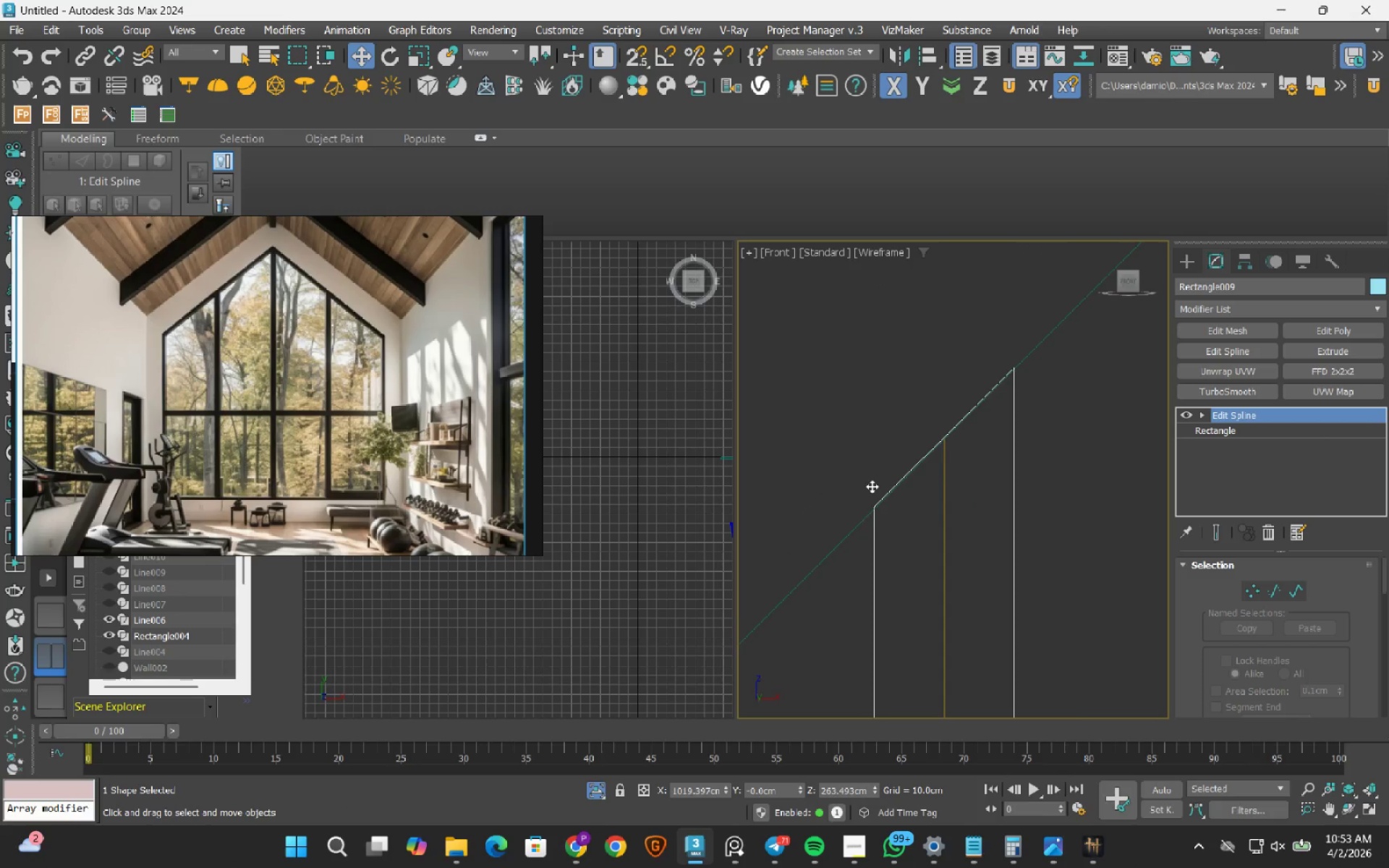 
scroll: coordinate [909, 547], scroll_direction: down, amount: 11.0
 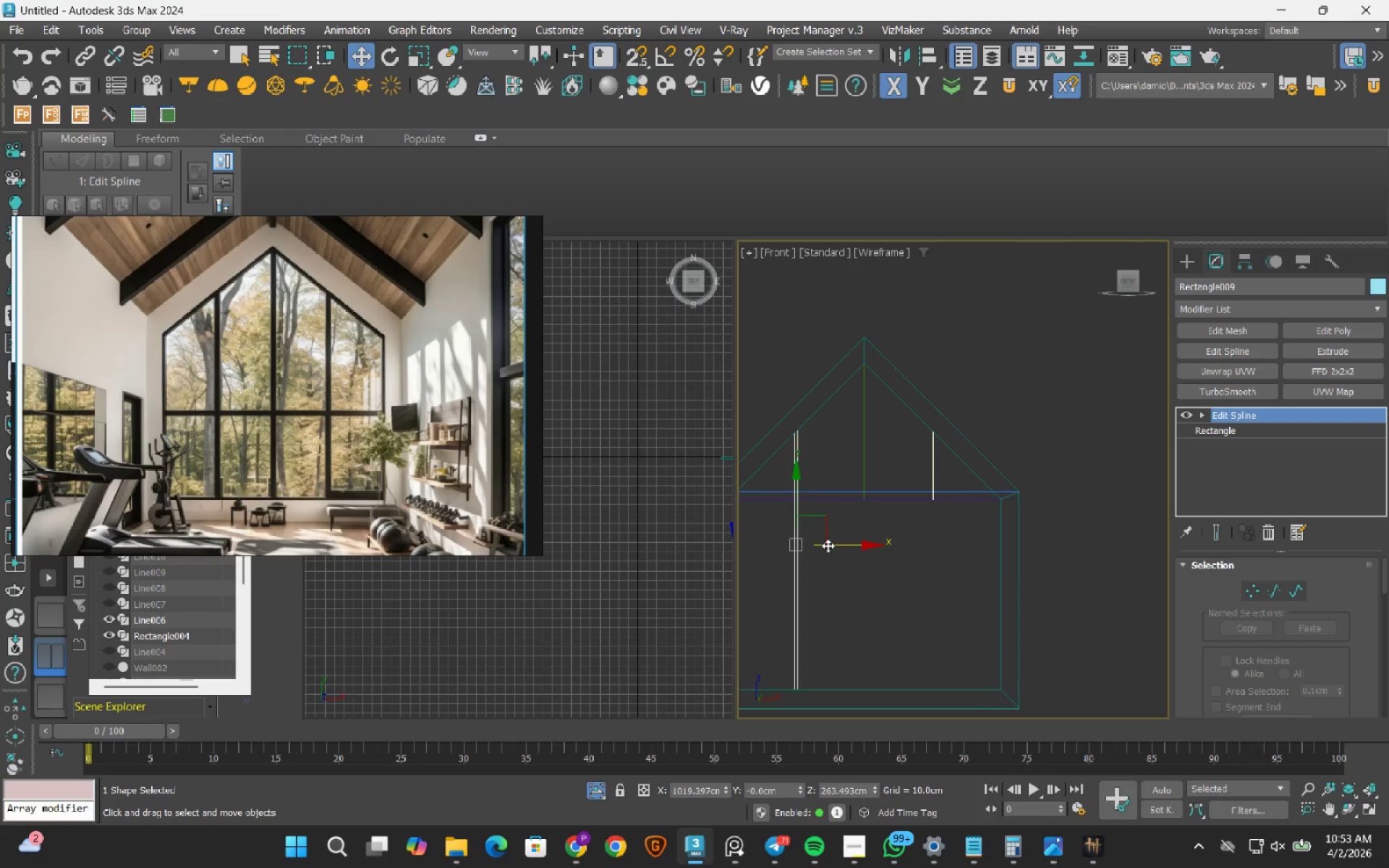 
left_click_drag(start_coordinate=[828, 545], to_coordinate=[865, 448])
 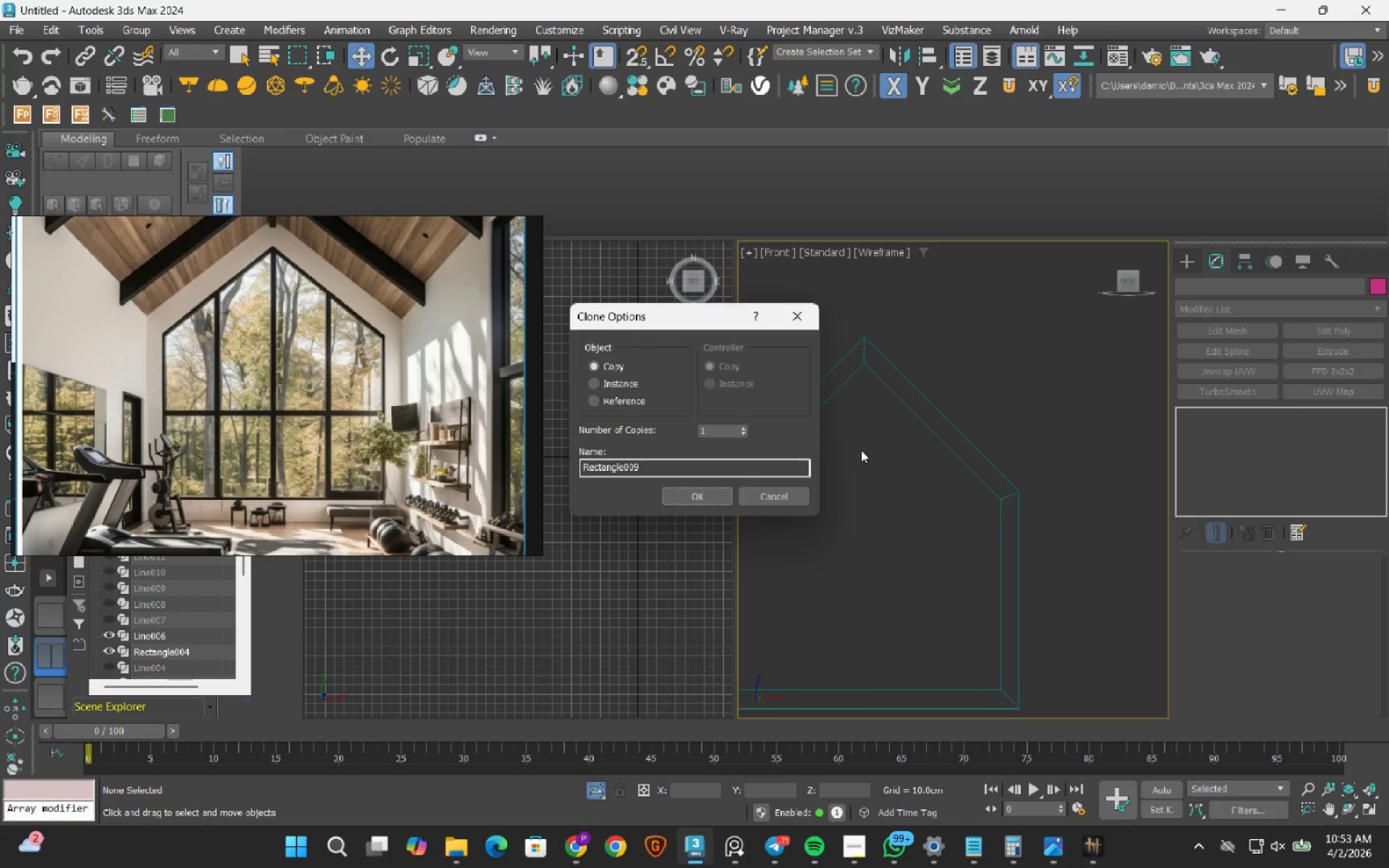 
key(Shift+S)
 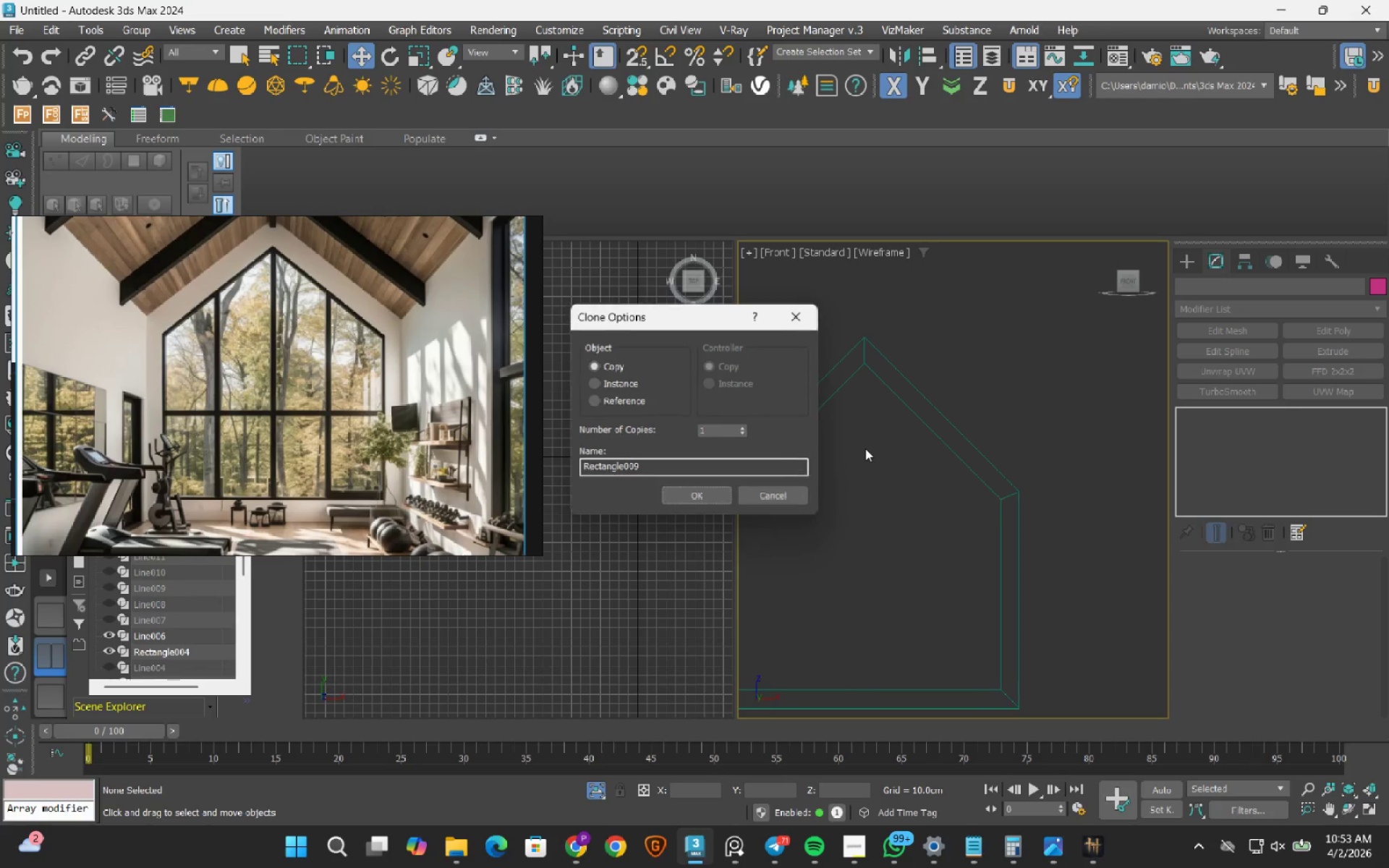 
scroll: coordinate [865, 448], scroll_direction: down, amount: 3.0
 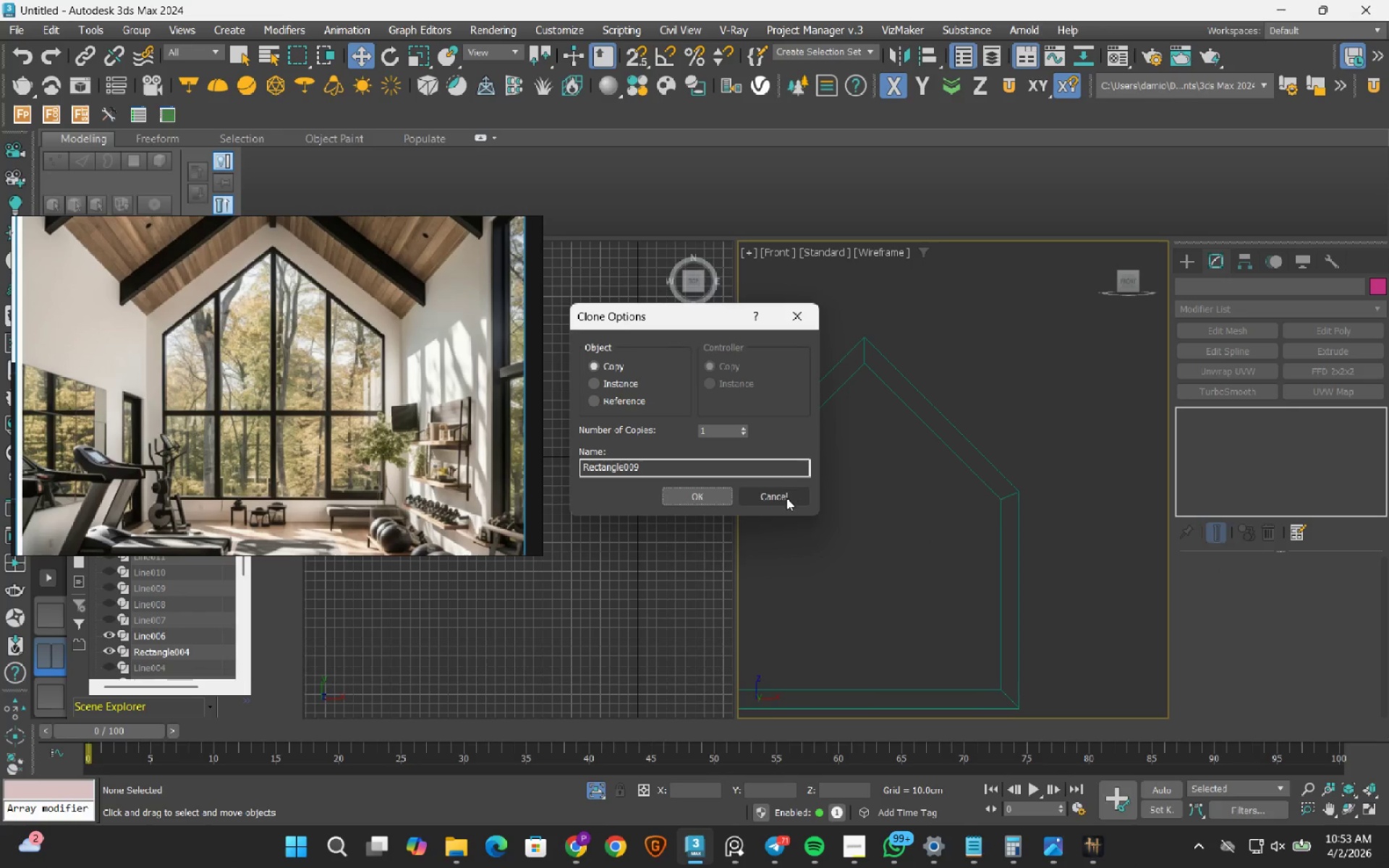 
left_click([786, 498])
 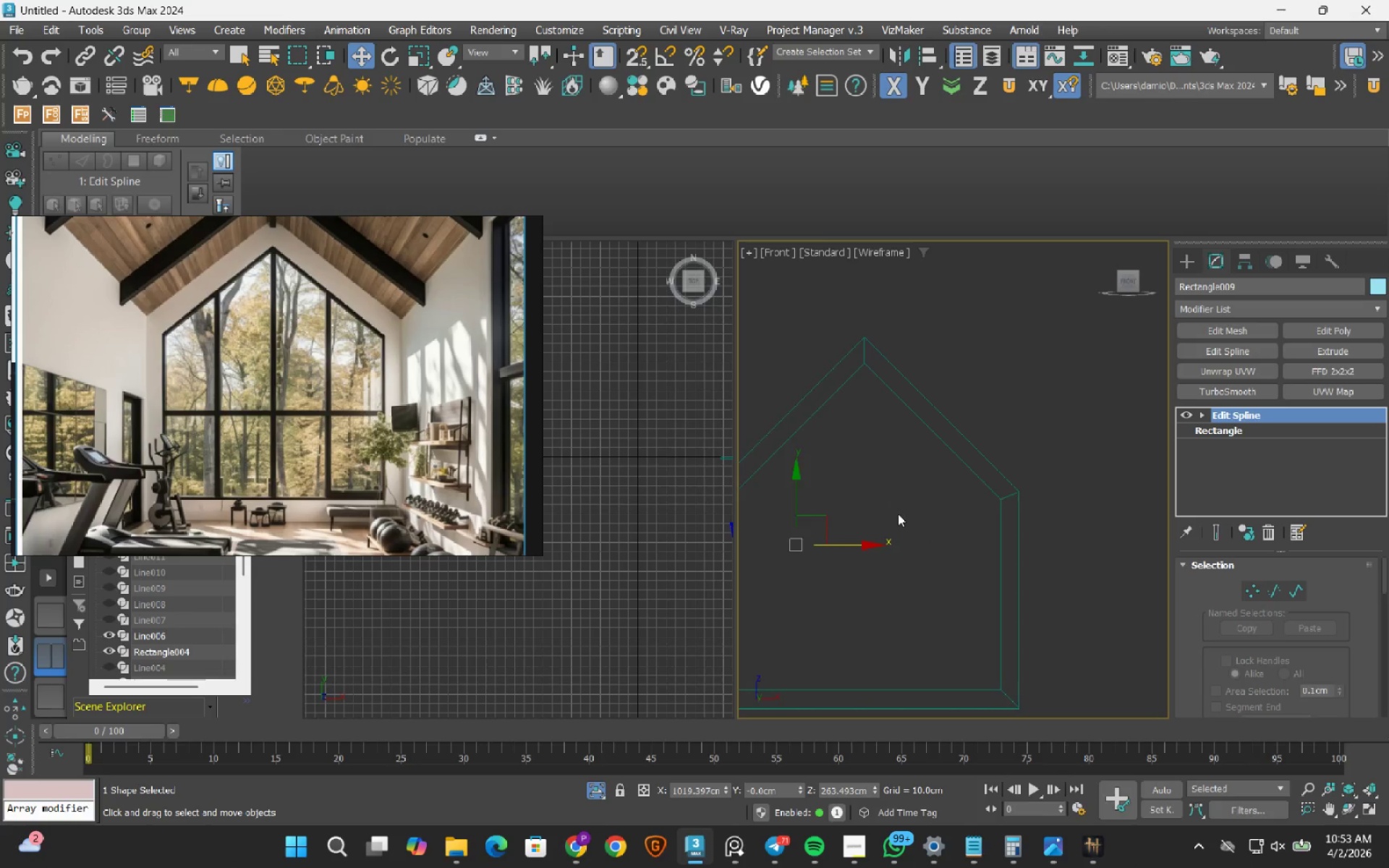 
scroll: coordinate [900, 517], scroll_direction: down, amount: 3.0
 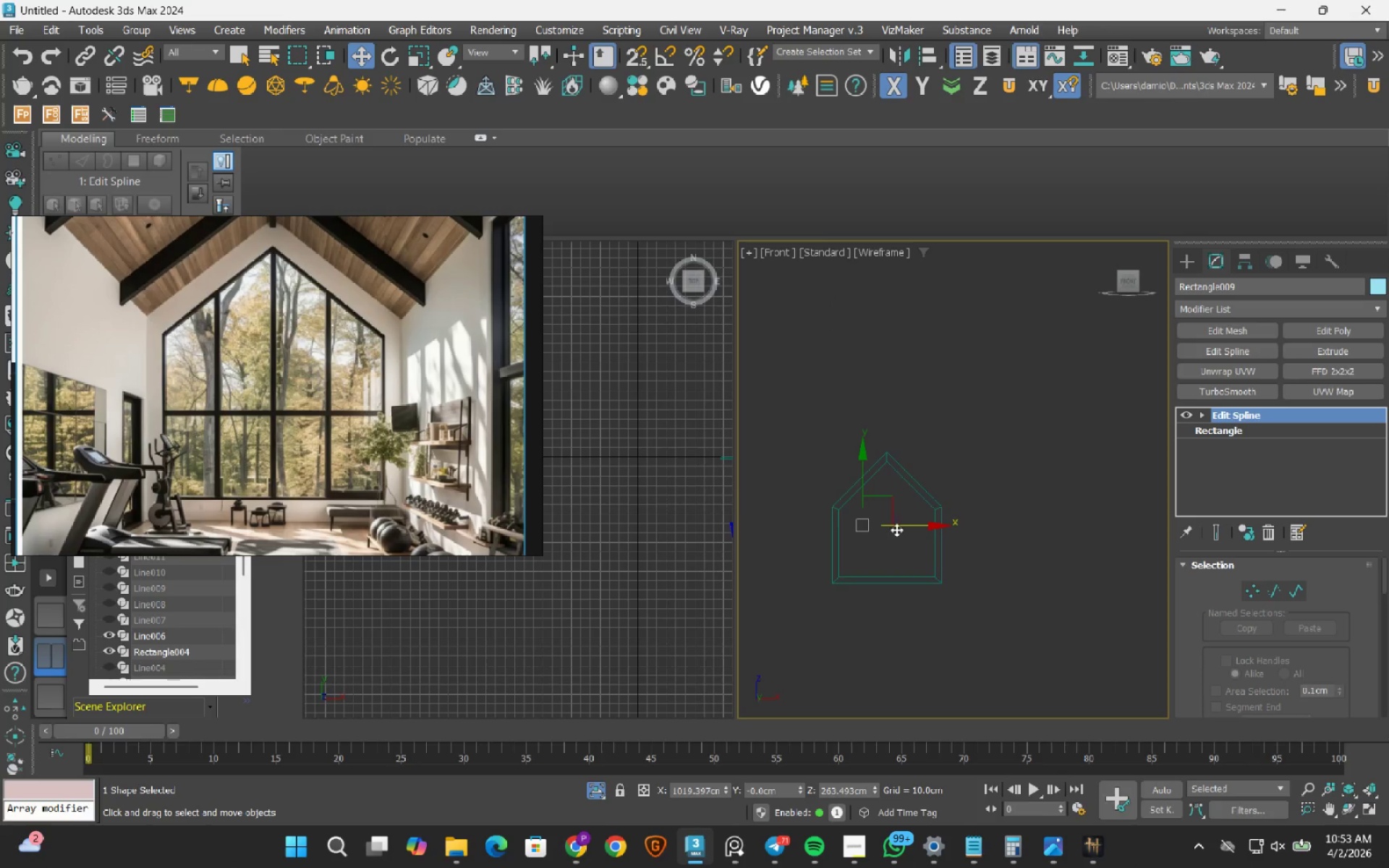 
scroll: coordinate [893, 534], scroll_direction: up, amount: 4.0
 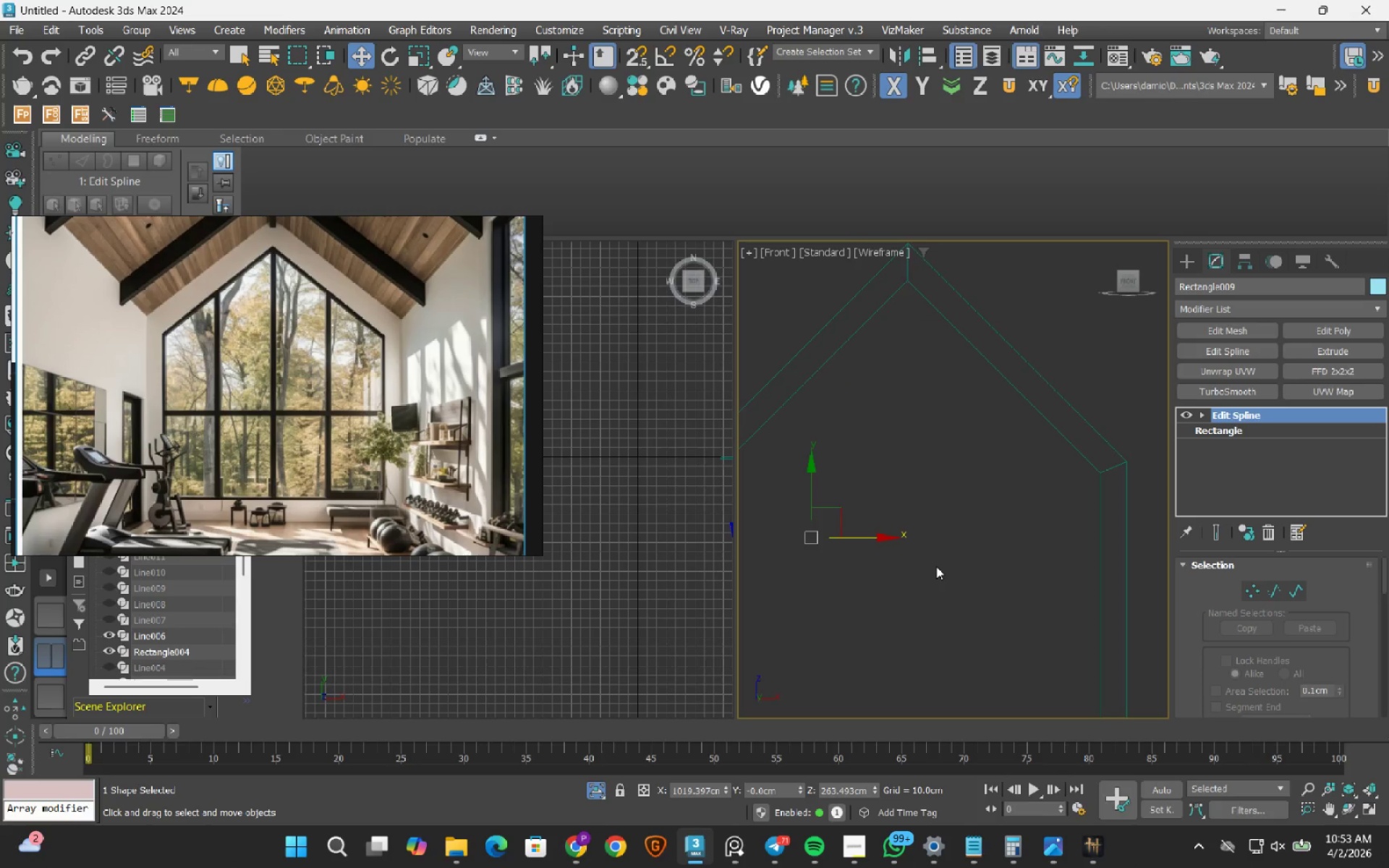 
hold_key(key=AltLeft, duration=0.69)
 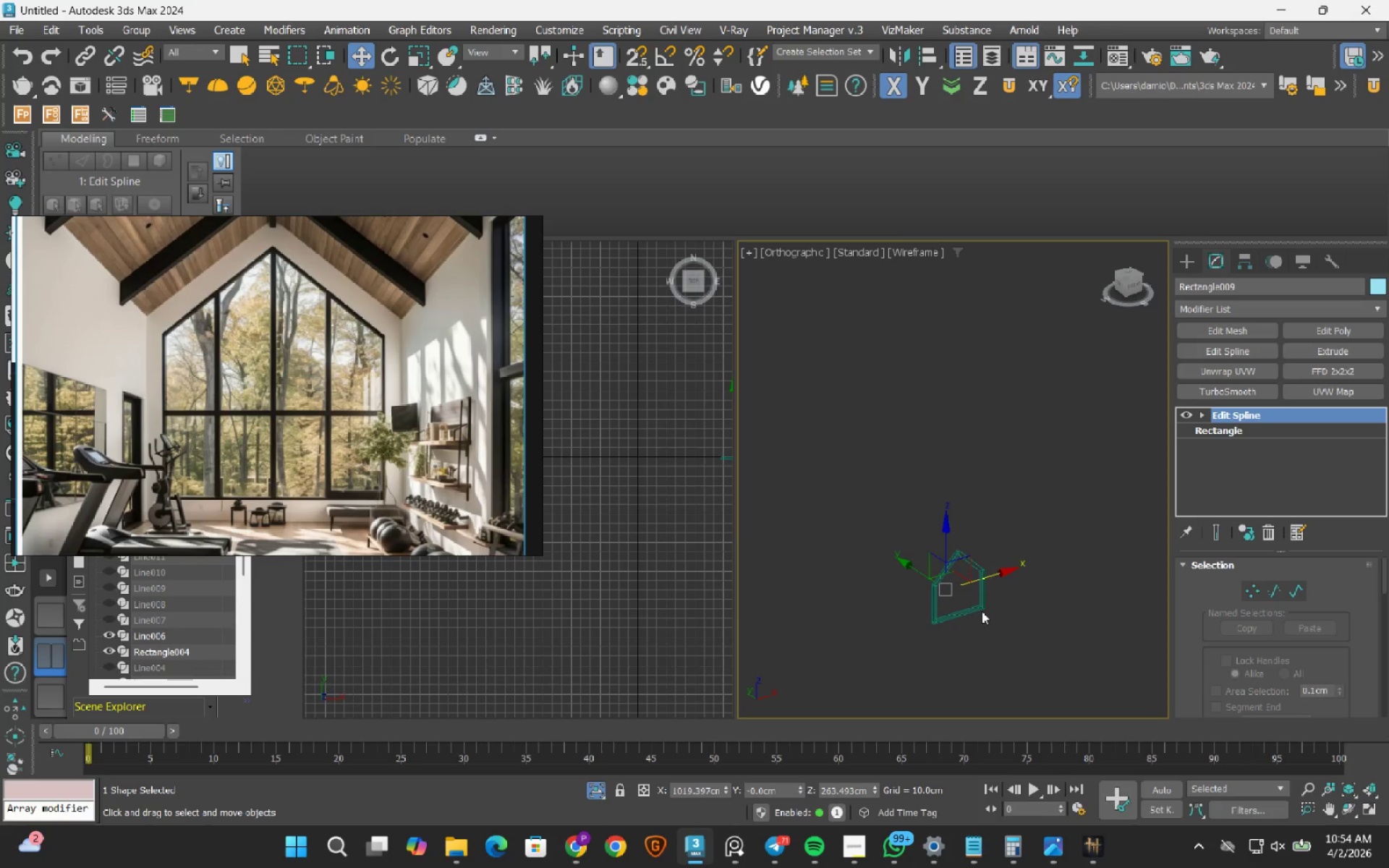 
scroll: coordinate [936, 566], scroll_direction: down, amount: 3.0
 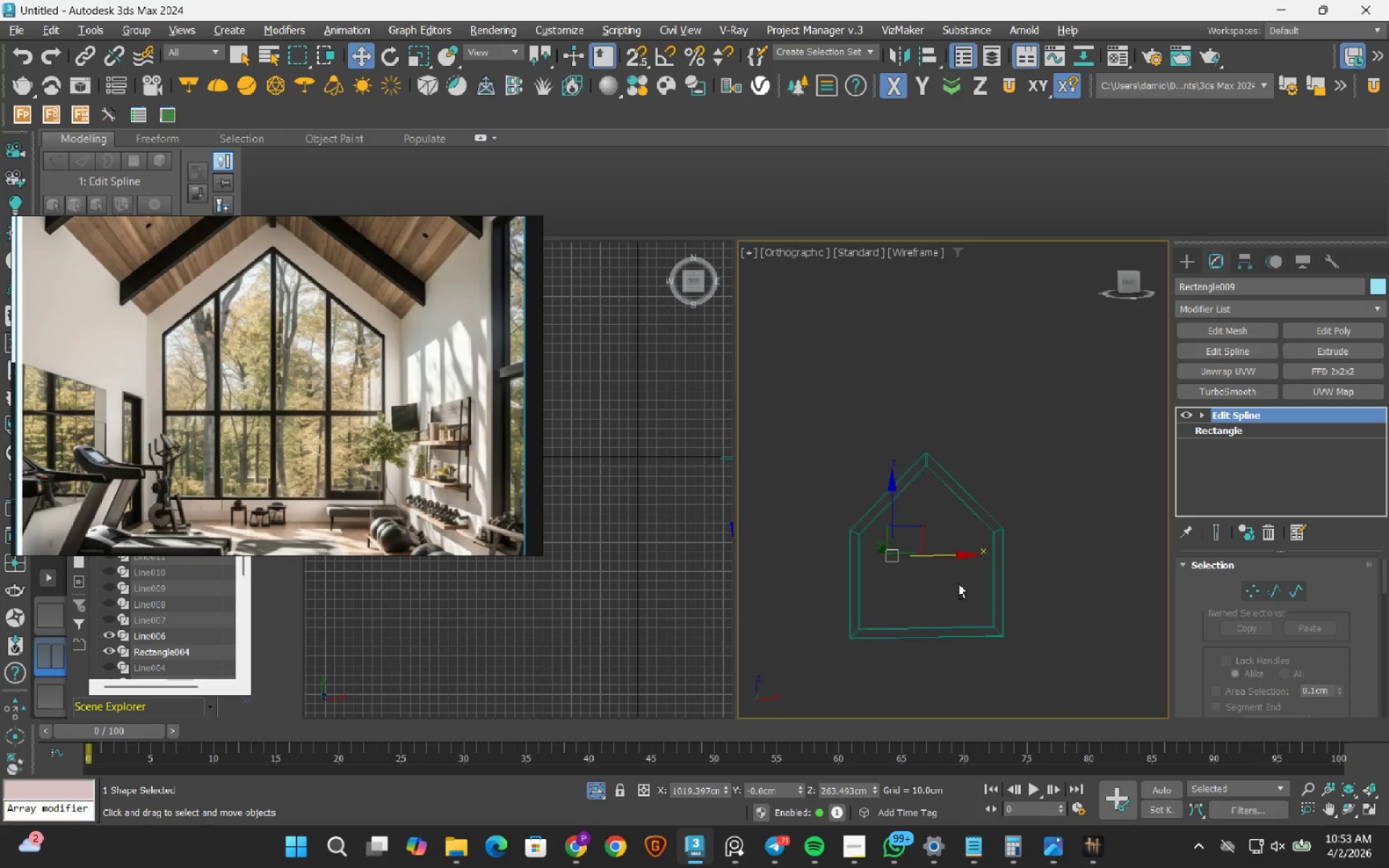 
hold_key(key=AltLeft, duration=4.55)
scroll: coordinate [982, 611], scroll_direction: down, amount: 2.0
 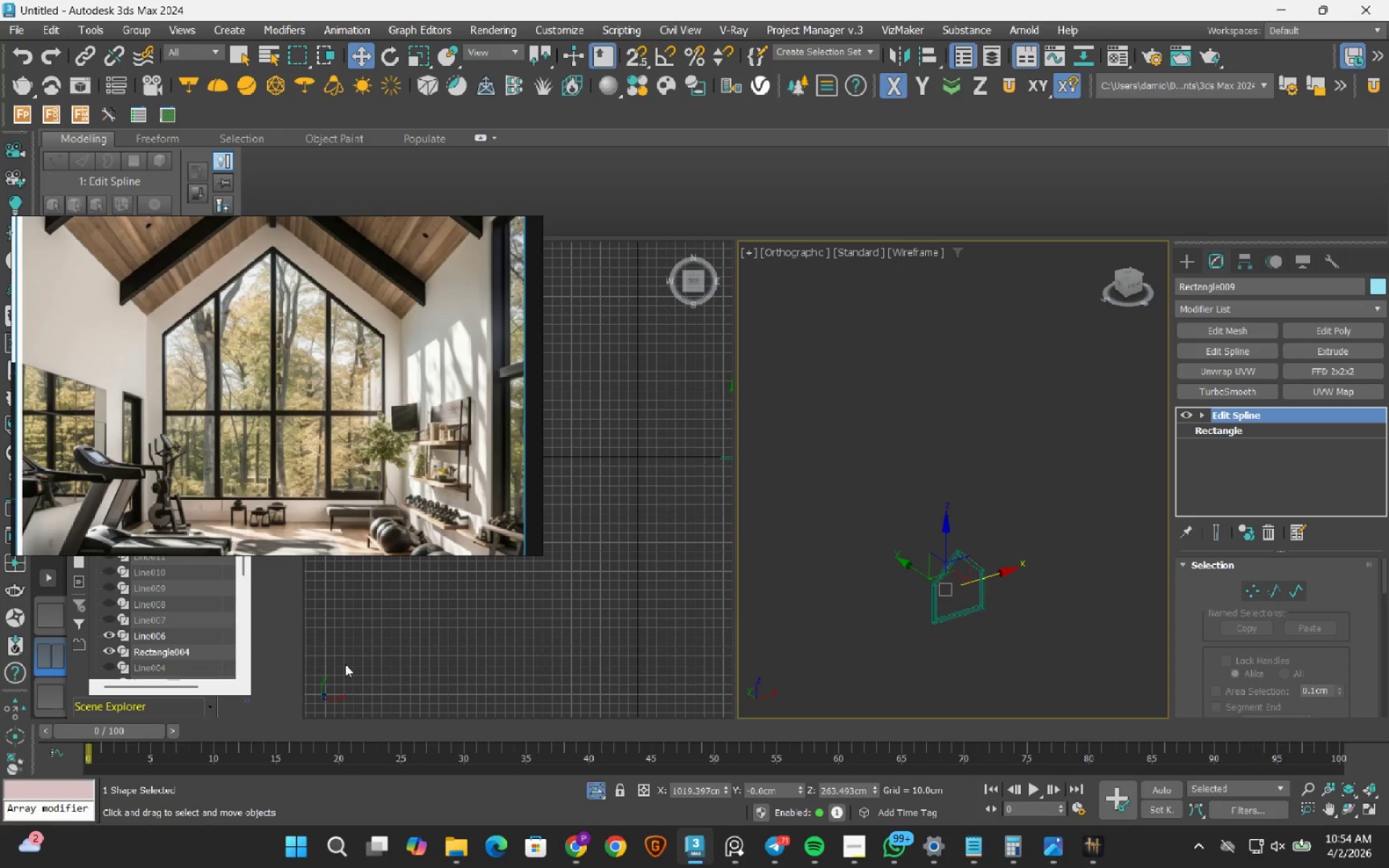 
left_click([60, 608])
 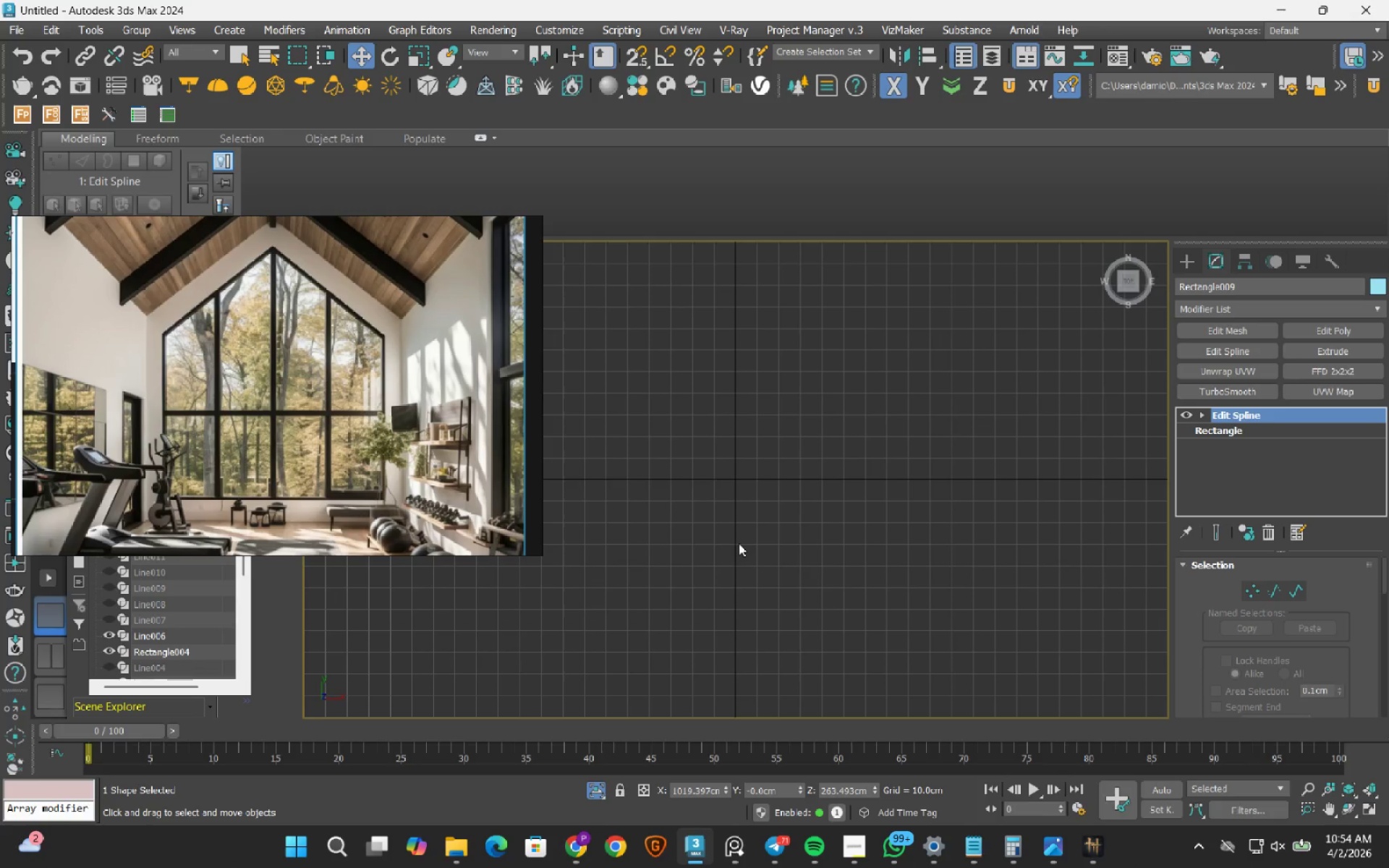 
key(Z)
 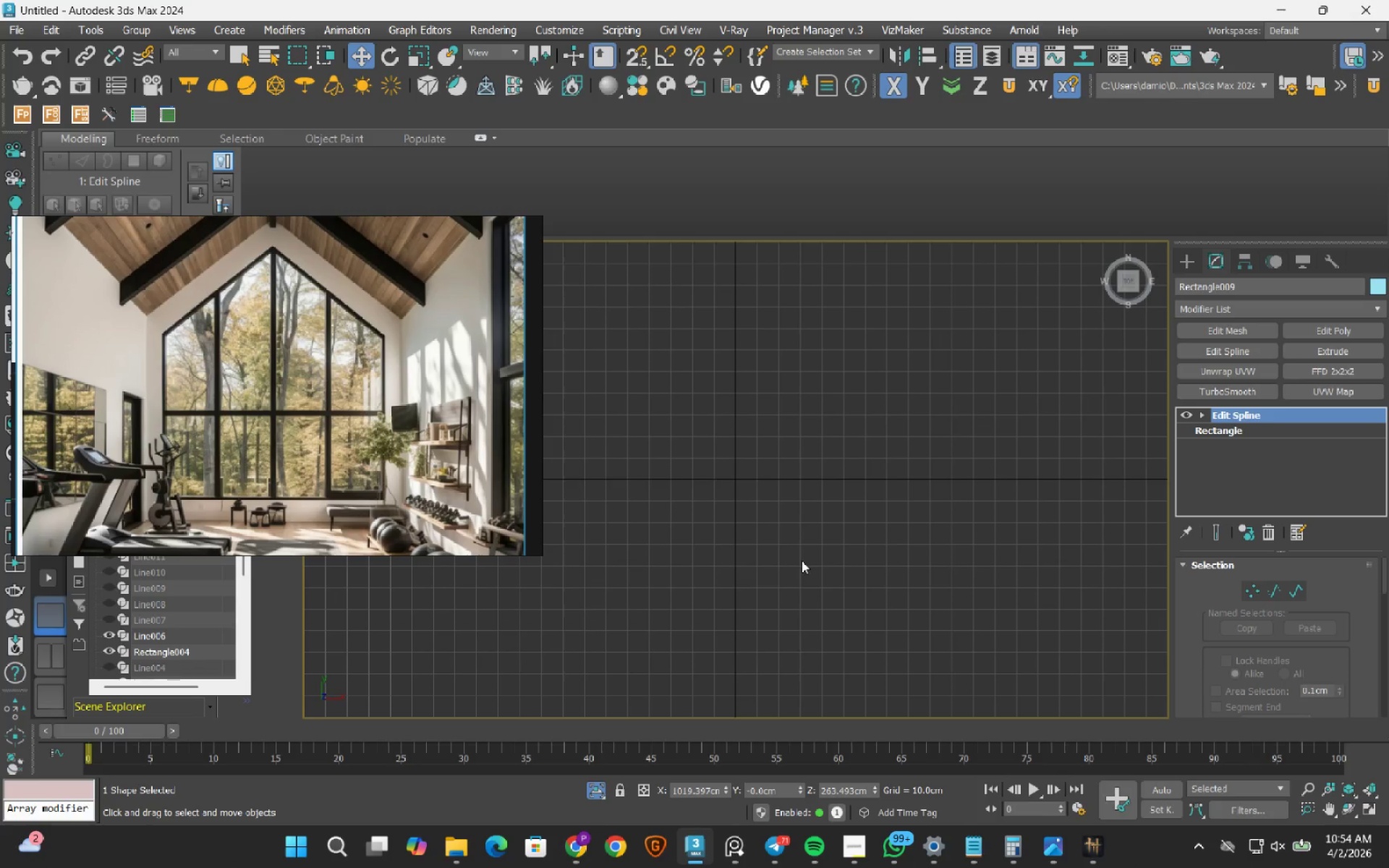 
key(F3)
 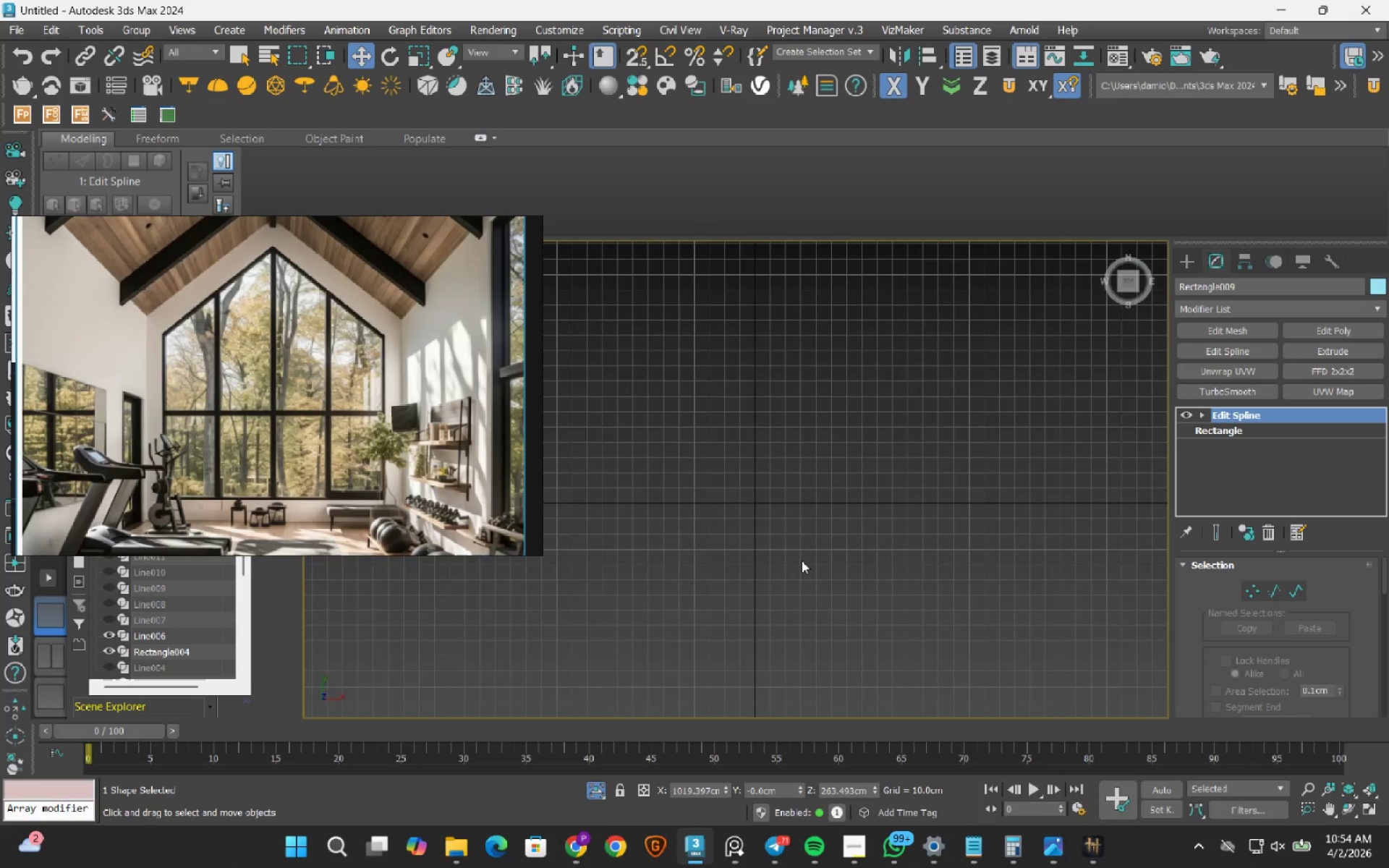 
hold_key(key=AltLeft, duration=1.08)
 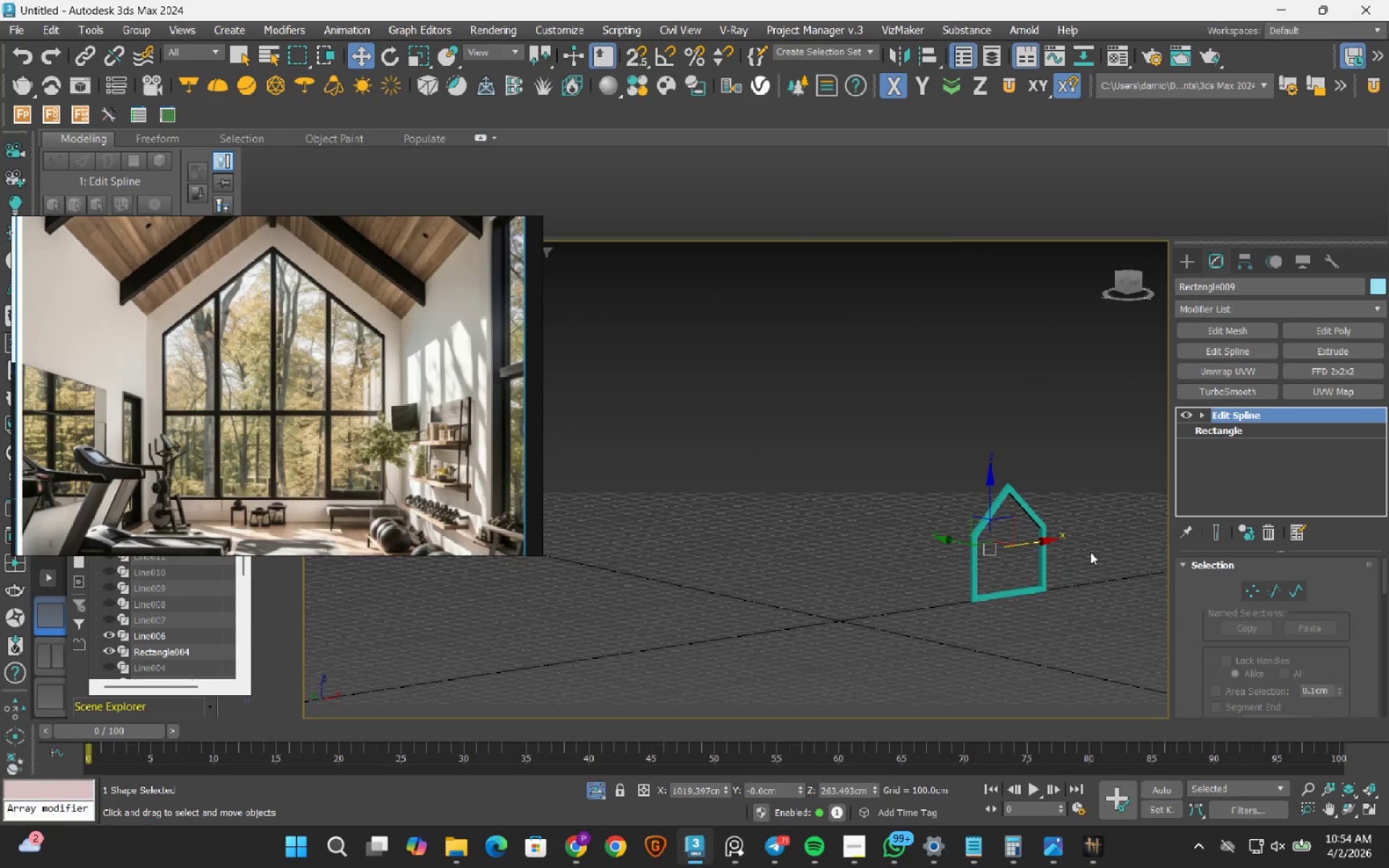 
scroll: coordinate [802, 561], scroll_direction: down, amount: 7.0
 